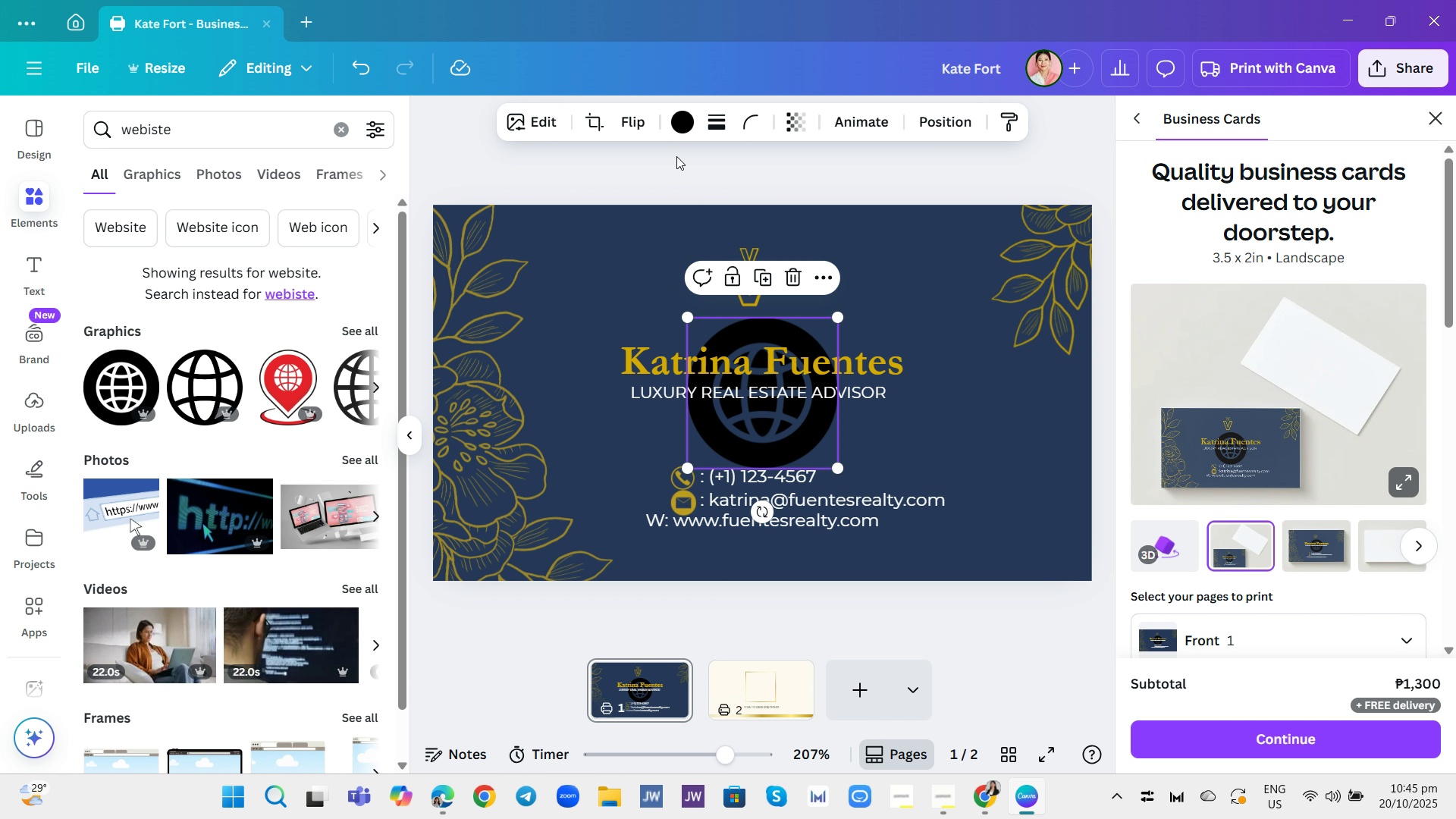 
left_click([684, 128])
 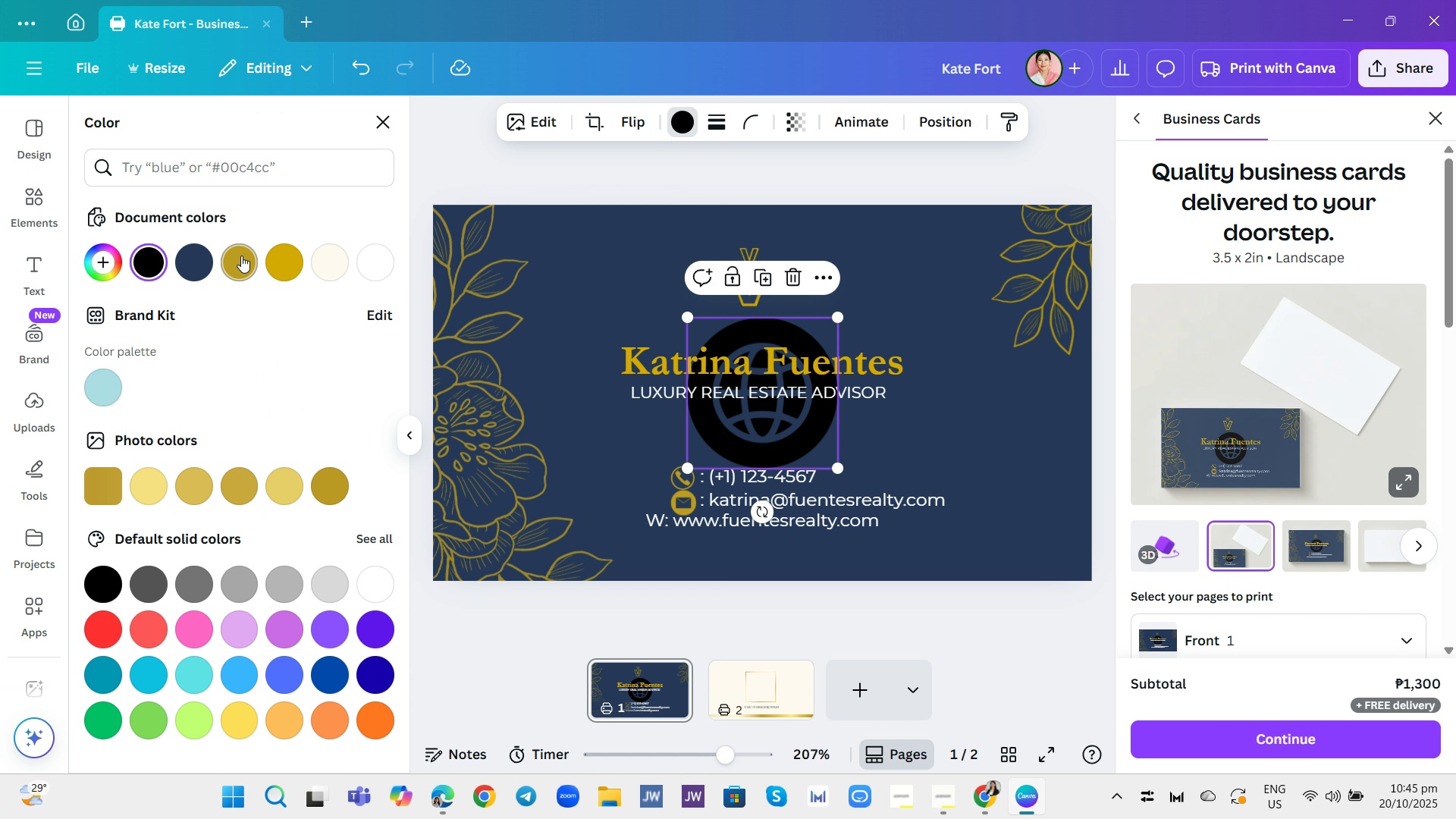 
left_click([241, 256])
 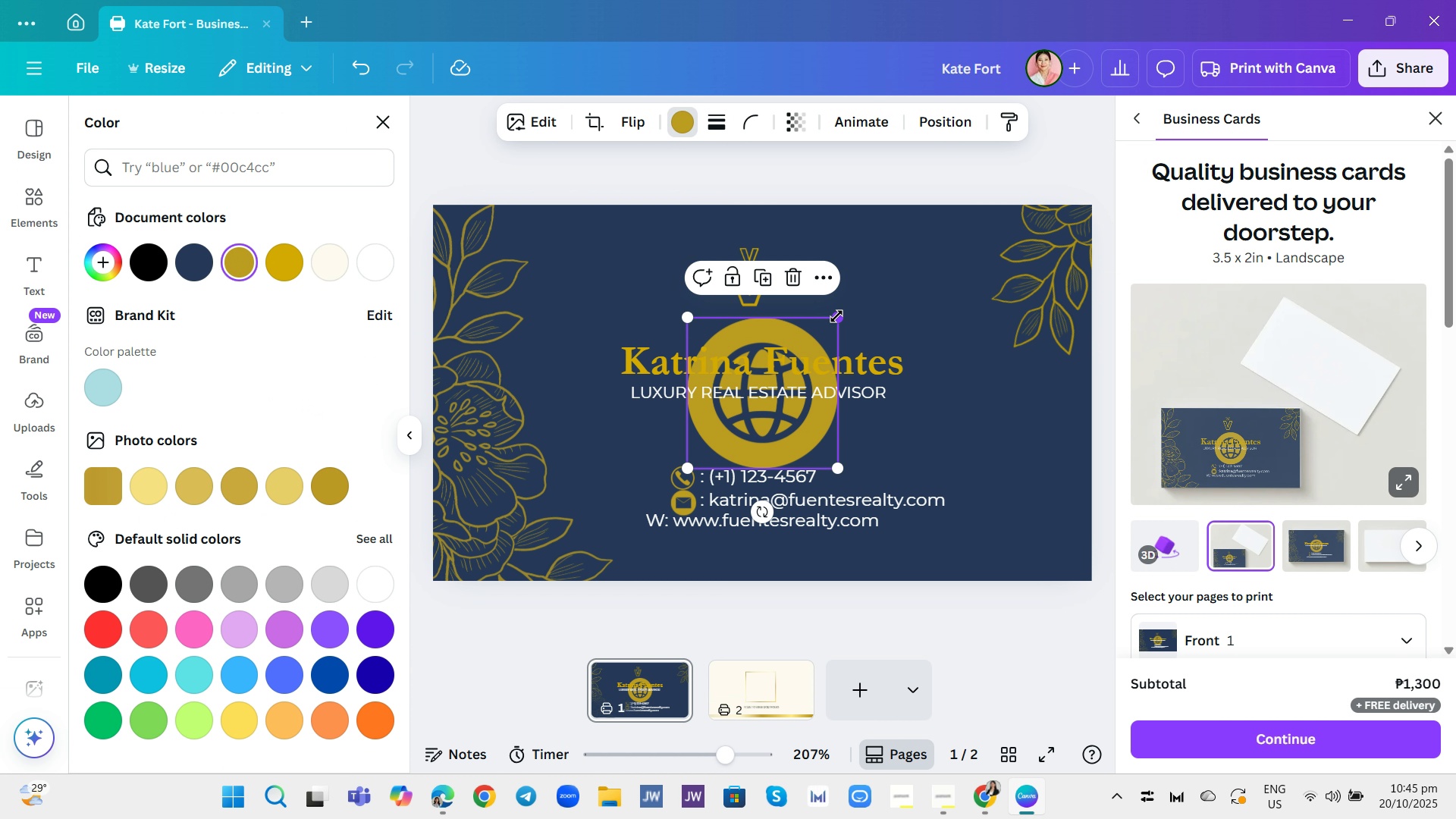 
left_click_drag(start_coordinate=[836, 318], to_coordinate=[720, 459])
 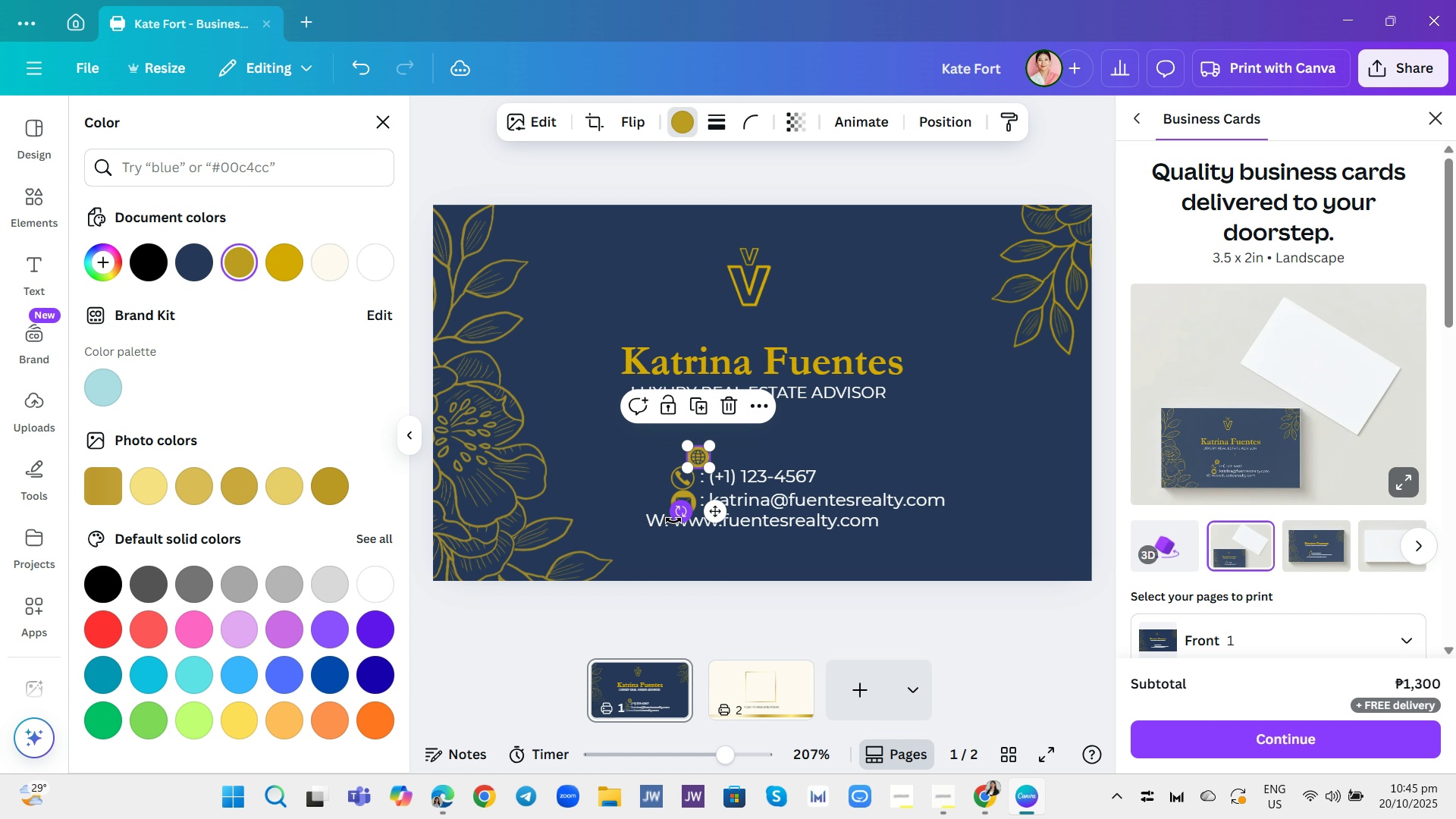 
left_click([668, 520])
 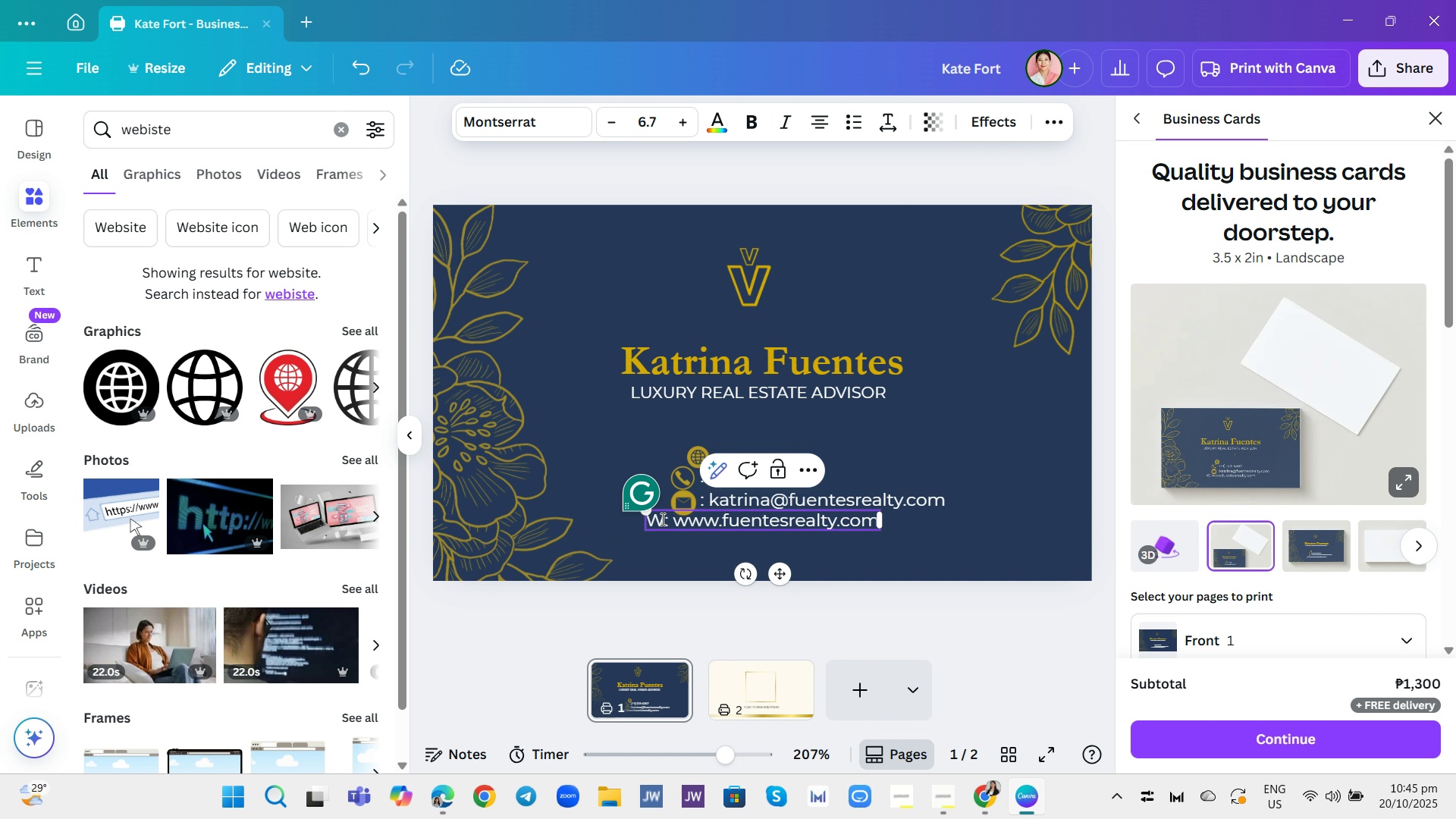 
key(Backspace)
 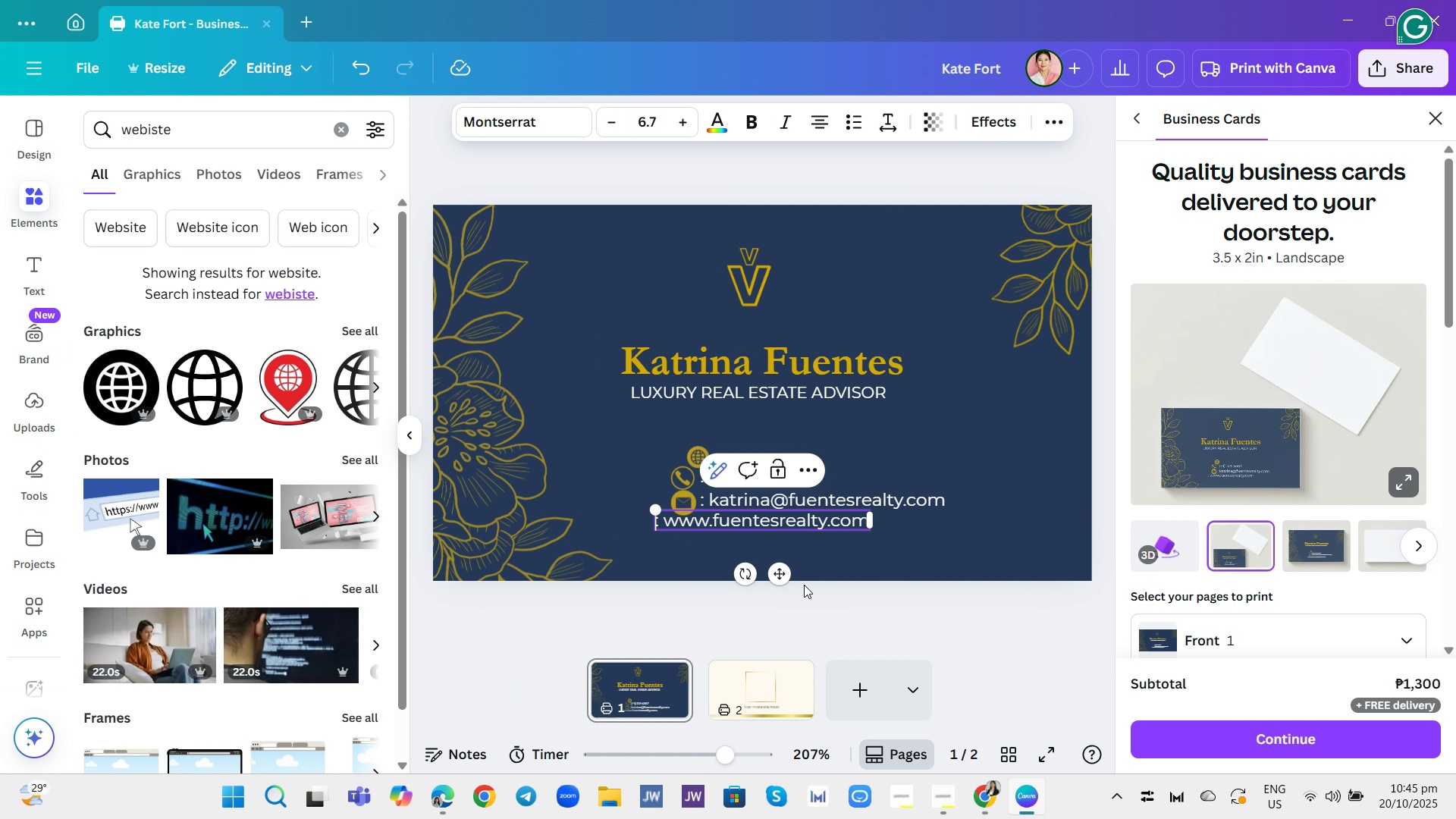 
left_click_drag(start_coordinate=[777, 570], to_coordinate=[822, 573])
 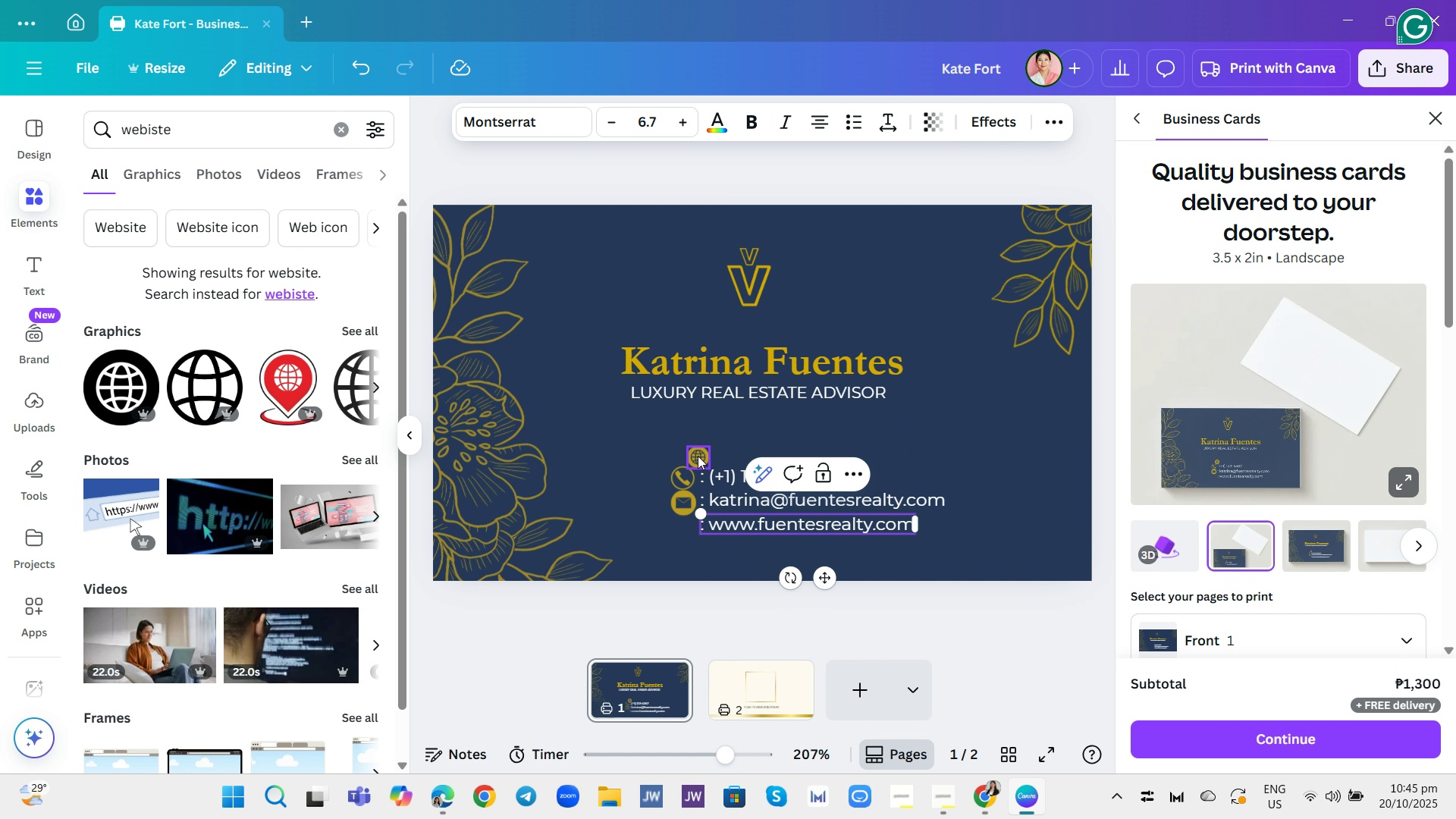 
left_click_drag(start_coordinate=[698, 456], to_coordinate=[684, 526])
 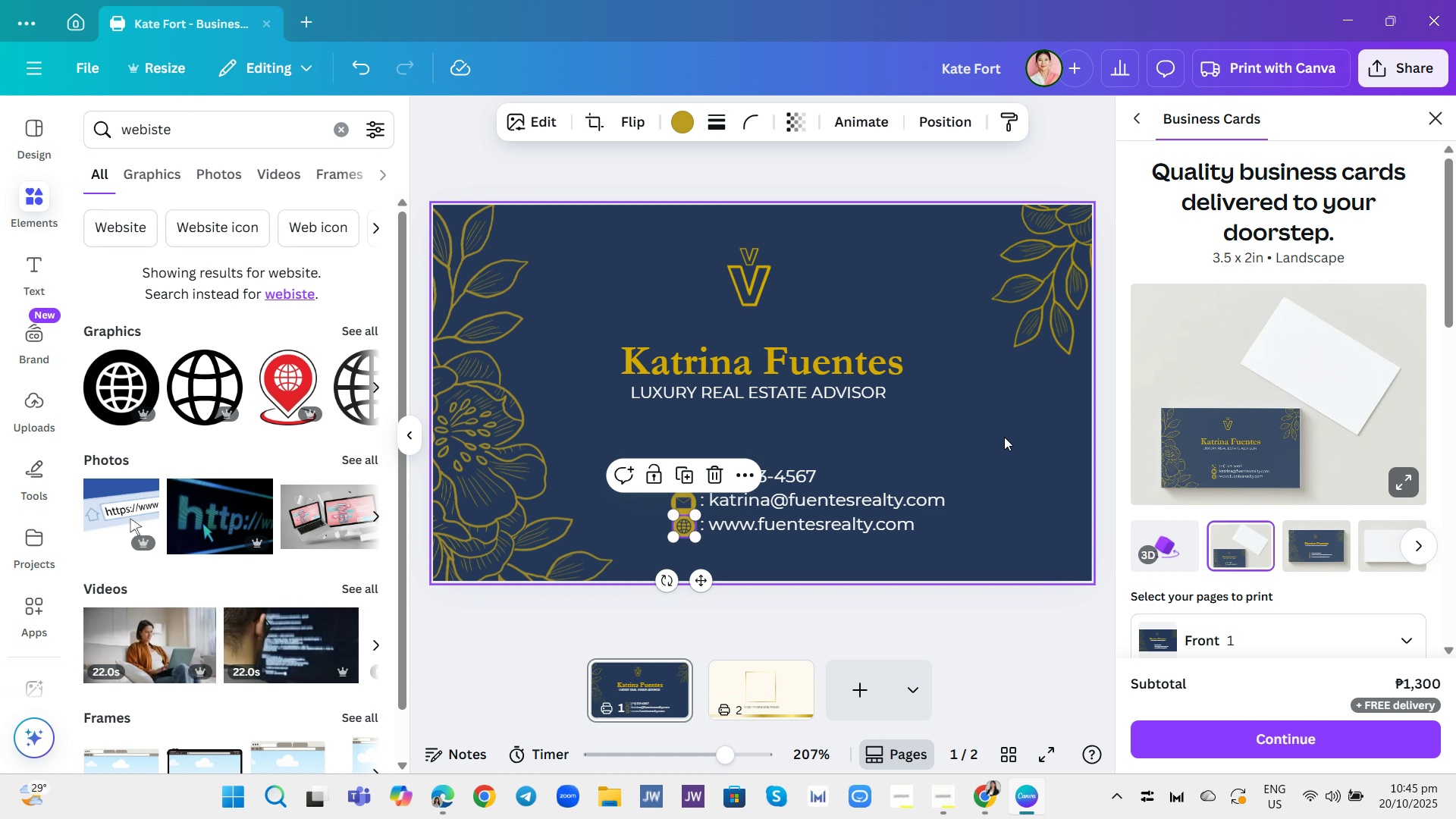 
left_click([1004, 430])
 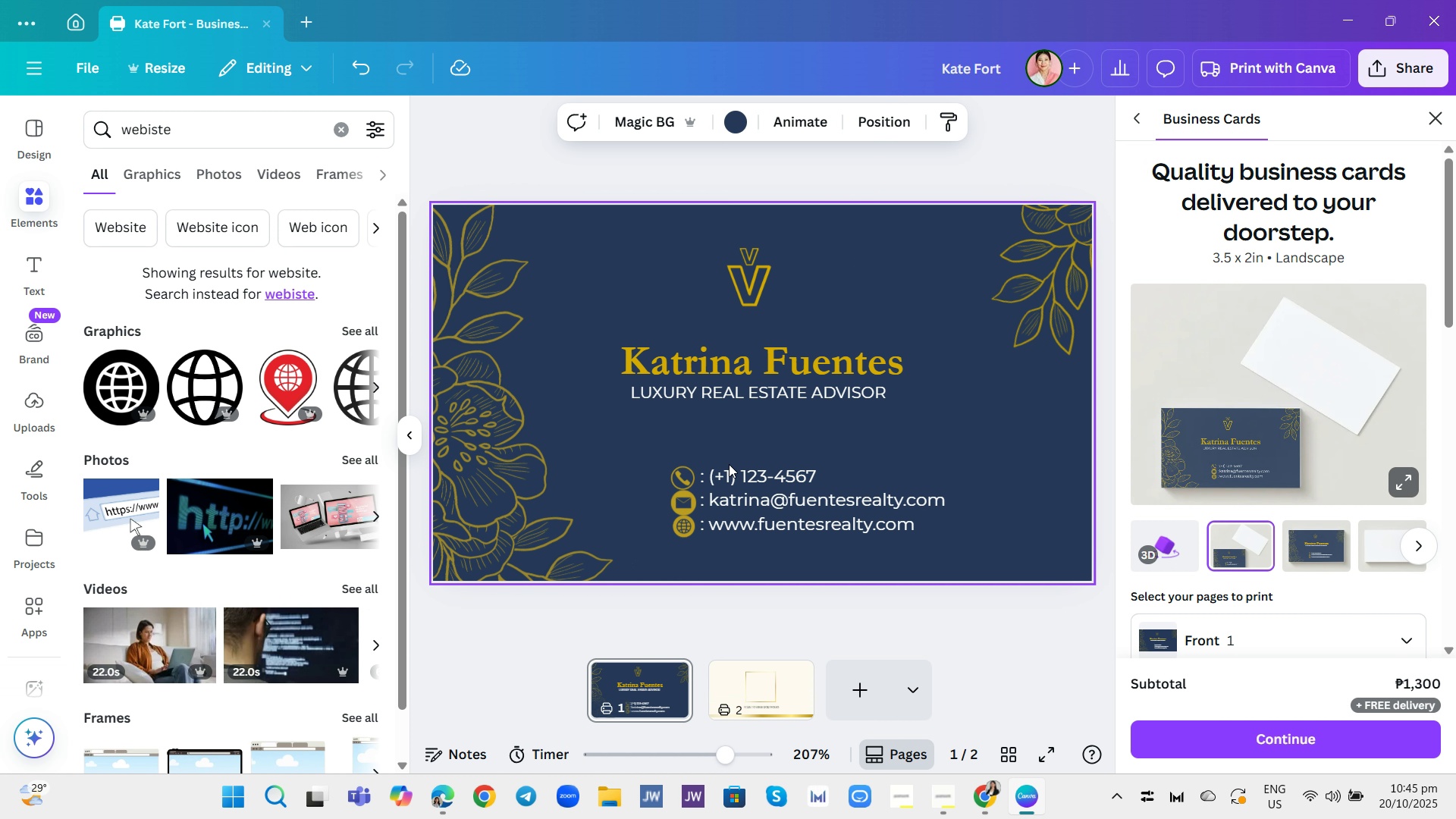 
left_click([689, 475])
 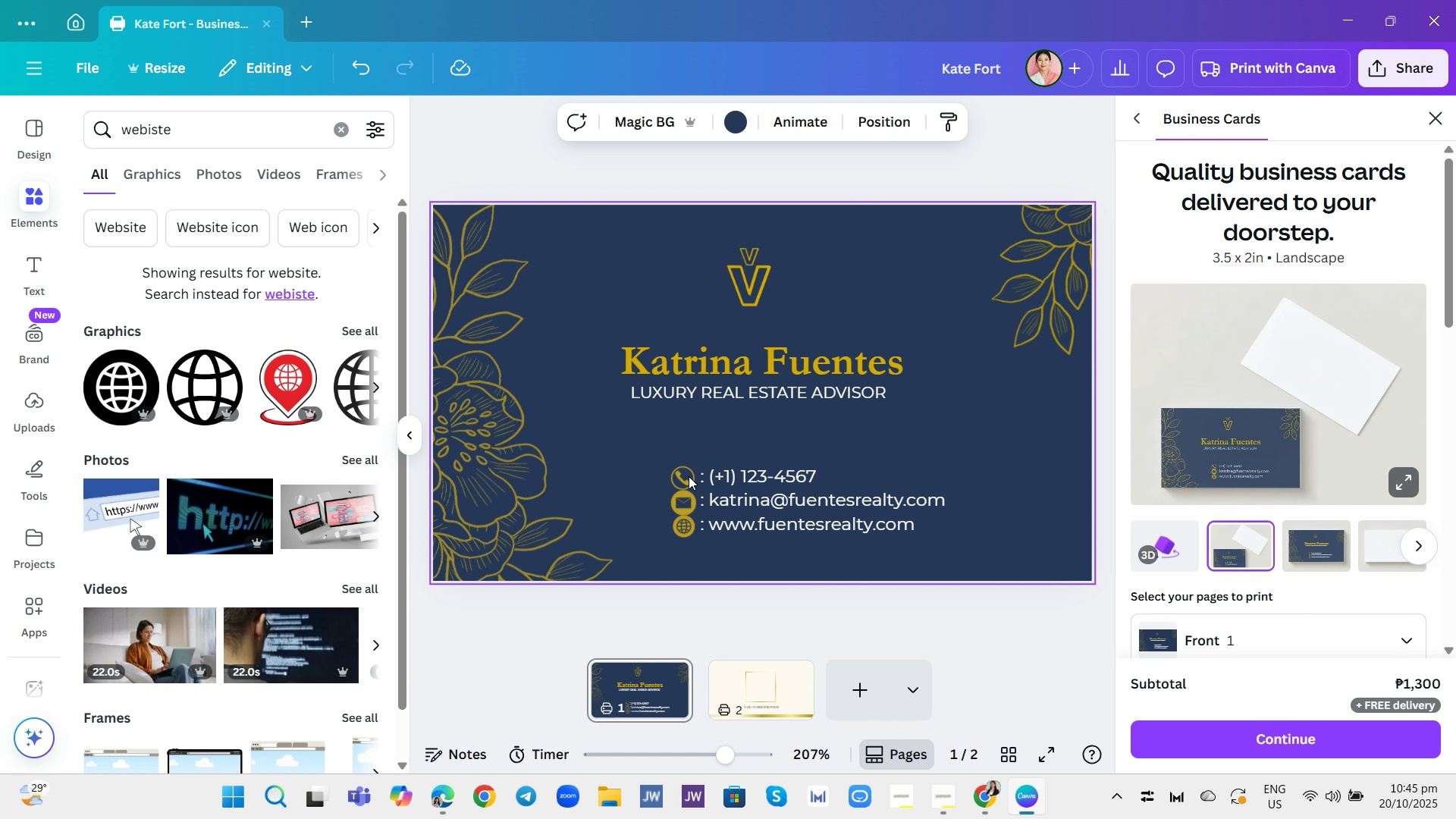 
left_click([685, 469])
 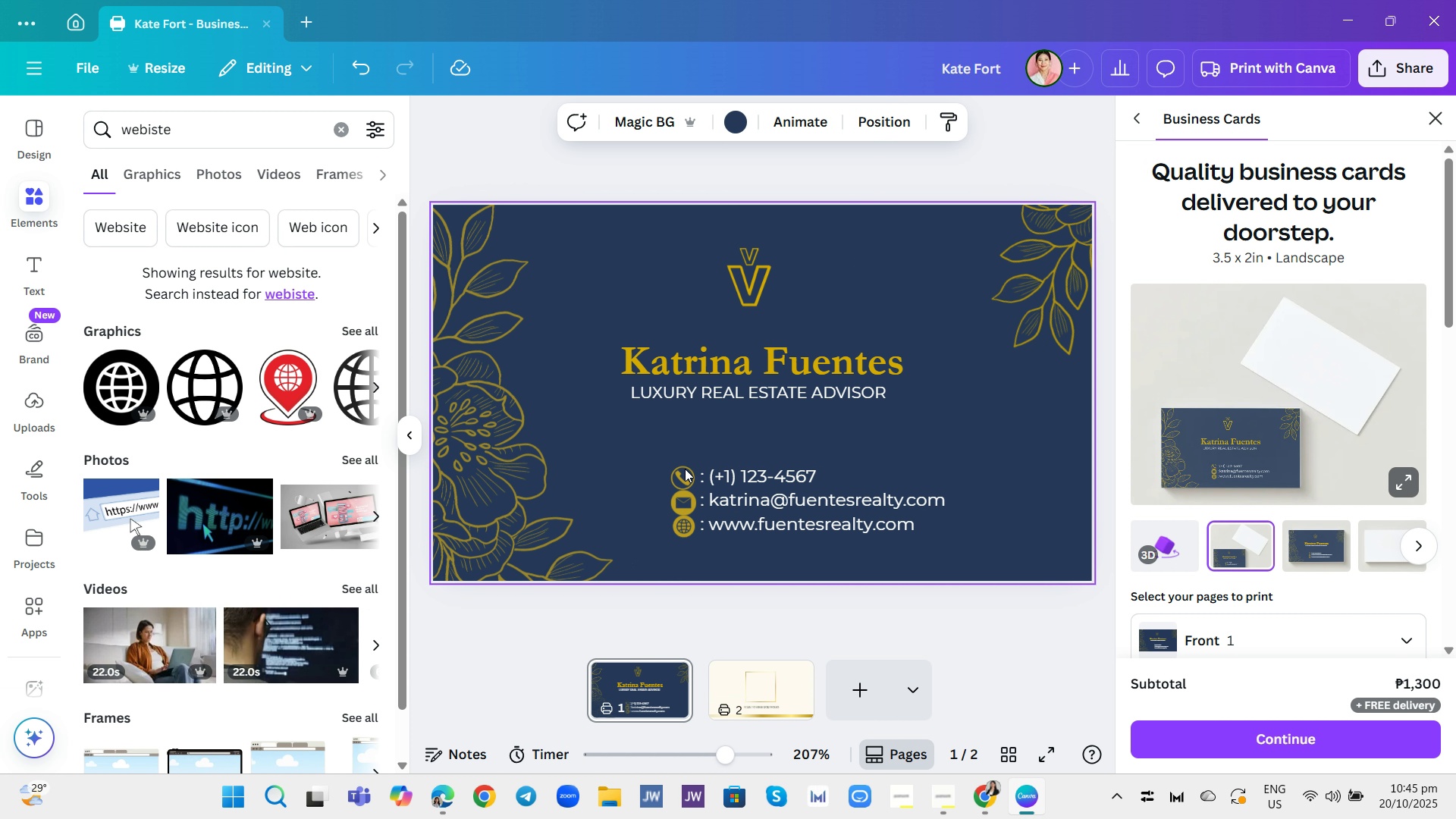 
double_click([685, 469])
 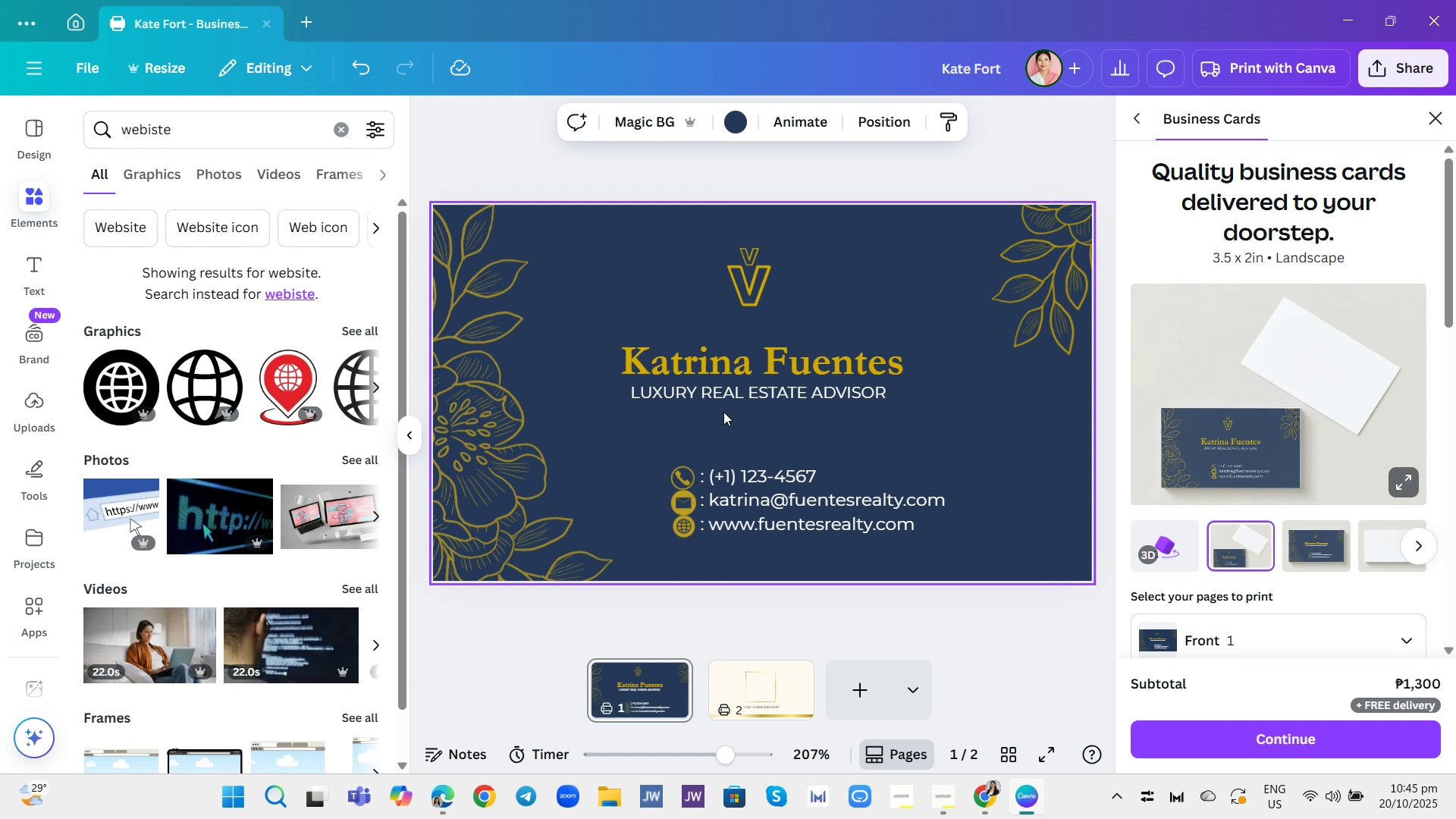 
left_click([723, 412])
 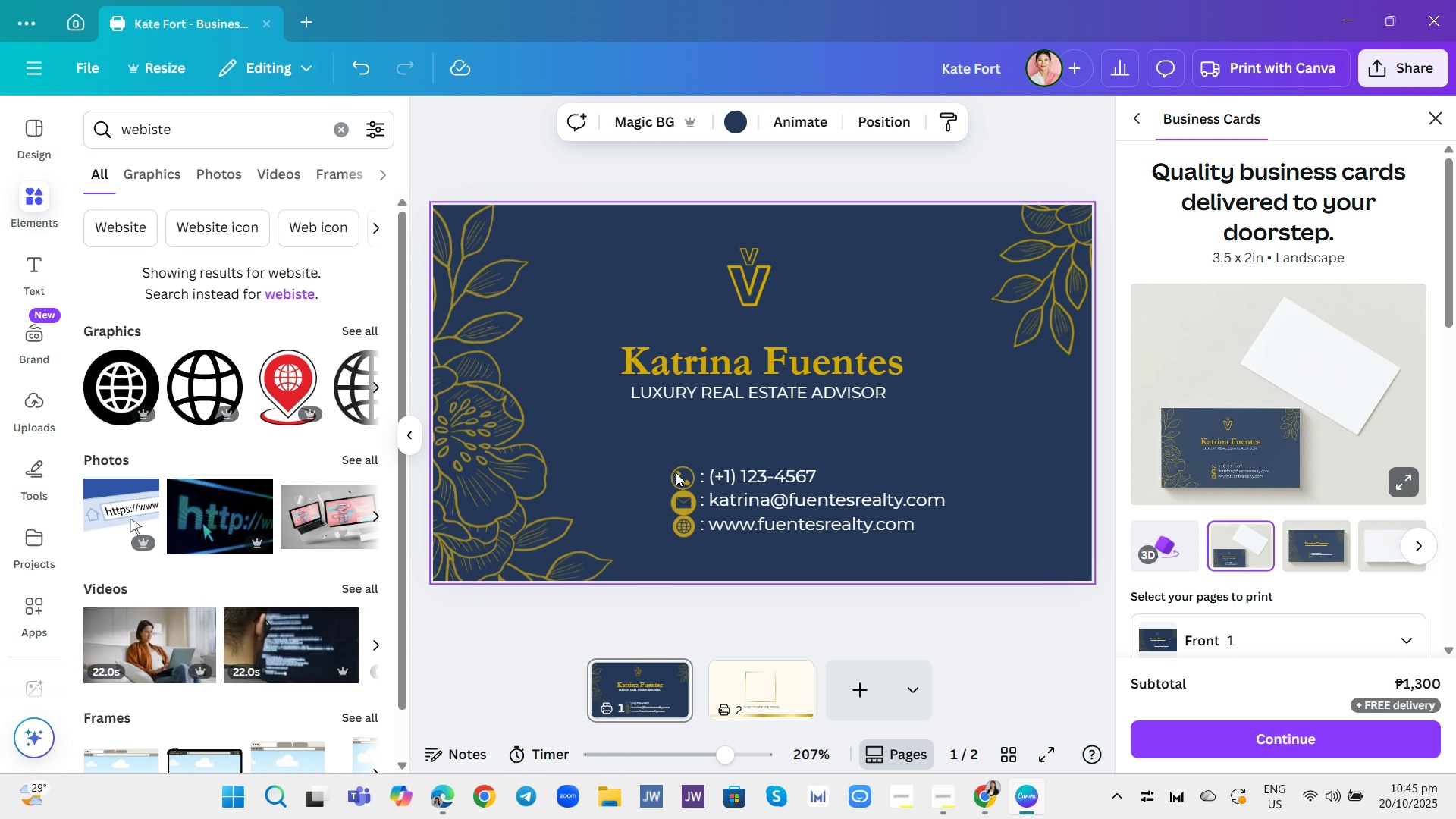 
left_click([676, 472])
 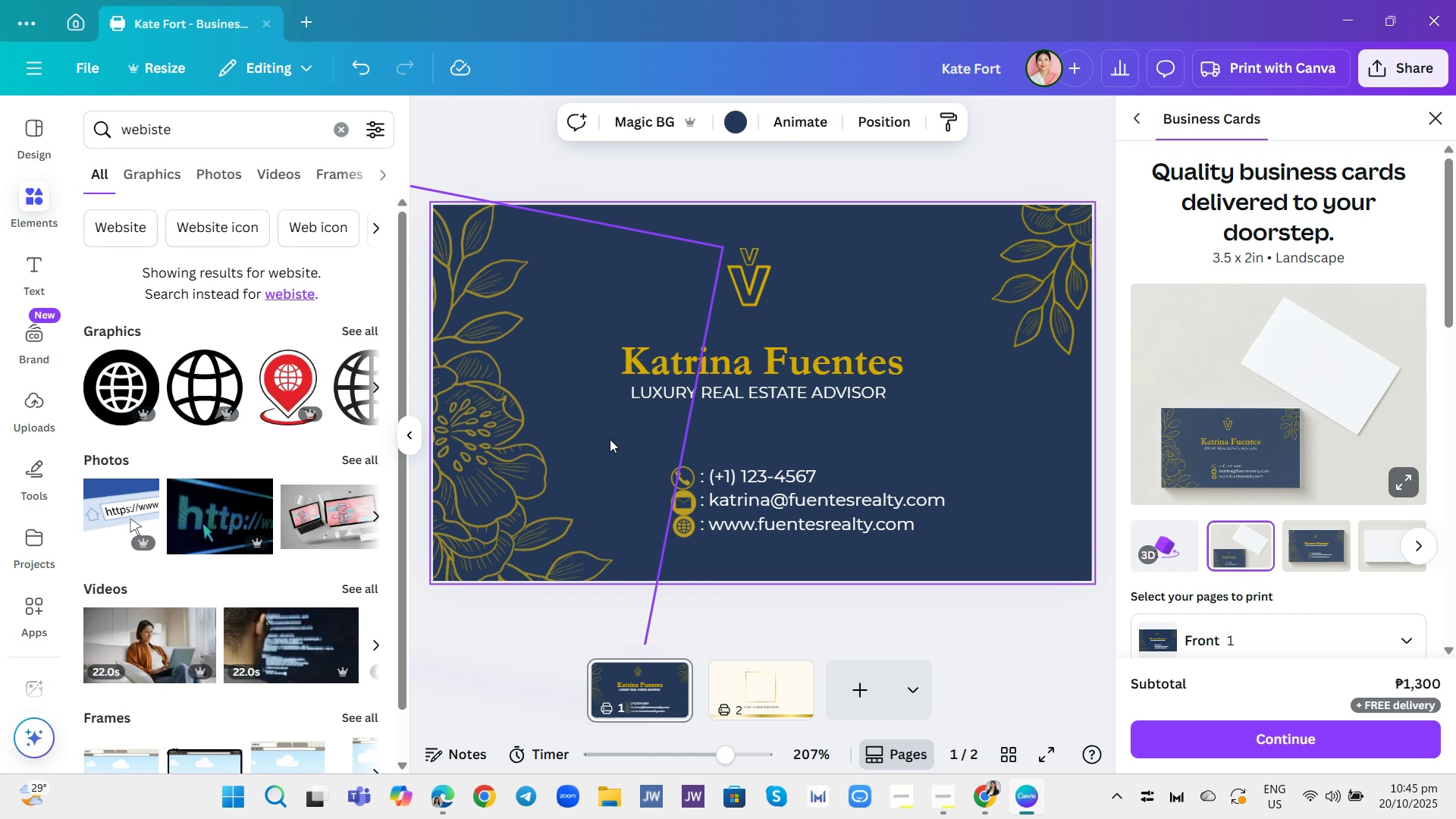 
left_click_drag(start_coordinate=[610, 439], to_coordinate=[610, 443])
 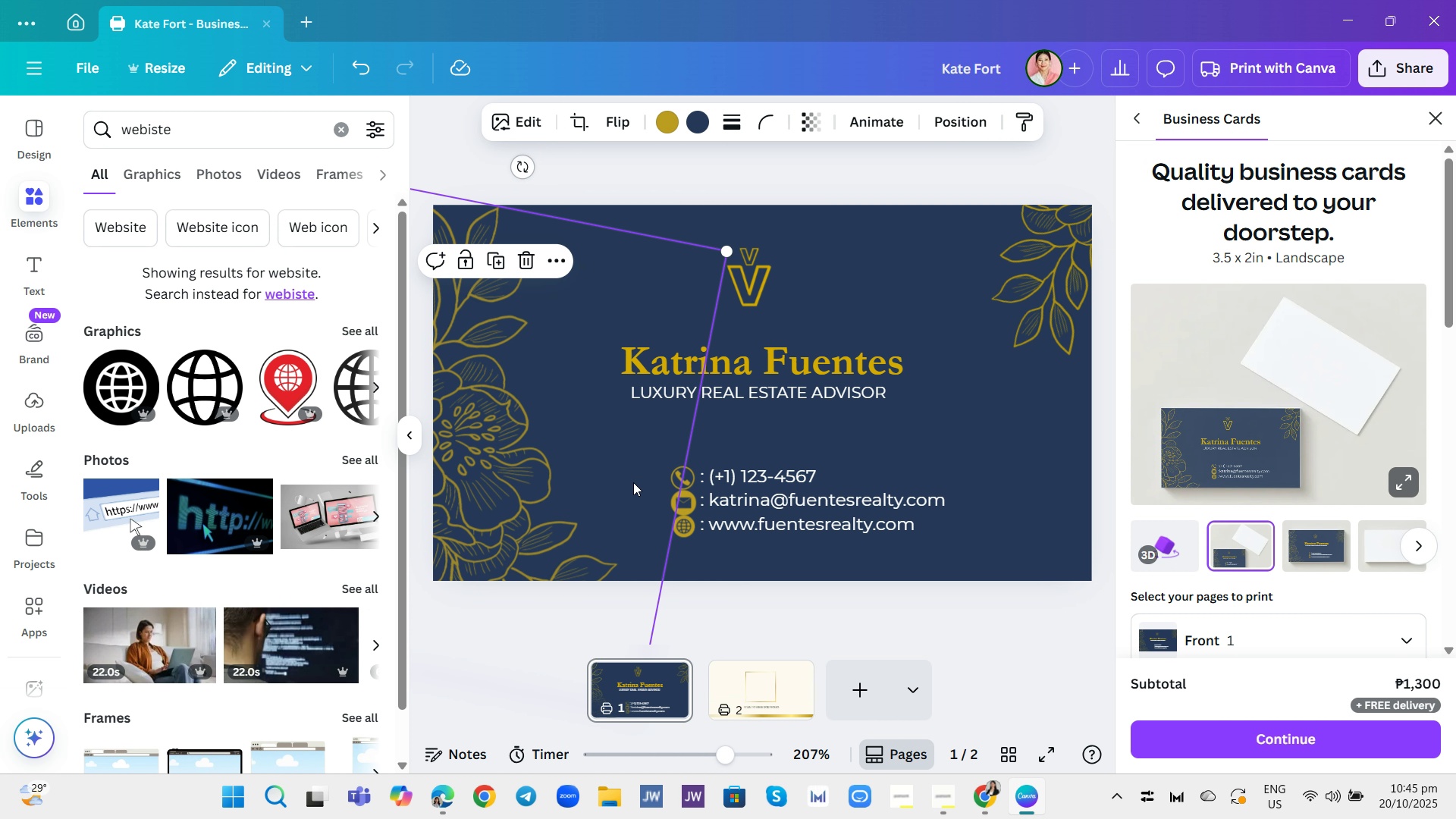 
left_click_drag(start_coordinate=[620, 480], to_coordinate=[616, 469])
 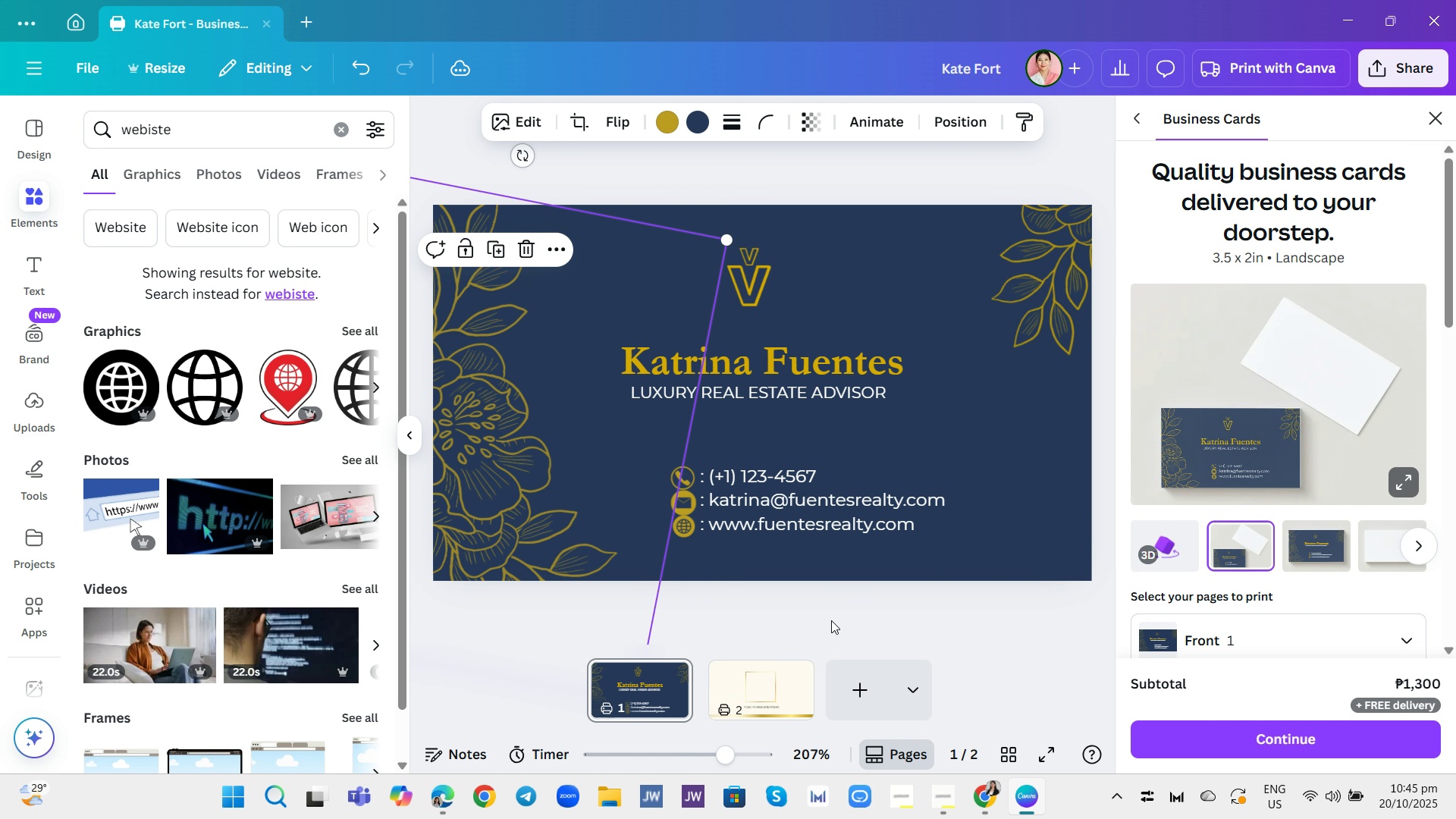 
left_click_drag(start_coordinate=[831, 620], to_coordinate=[826, 613])
 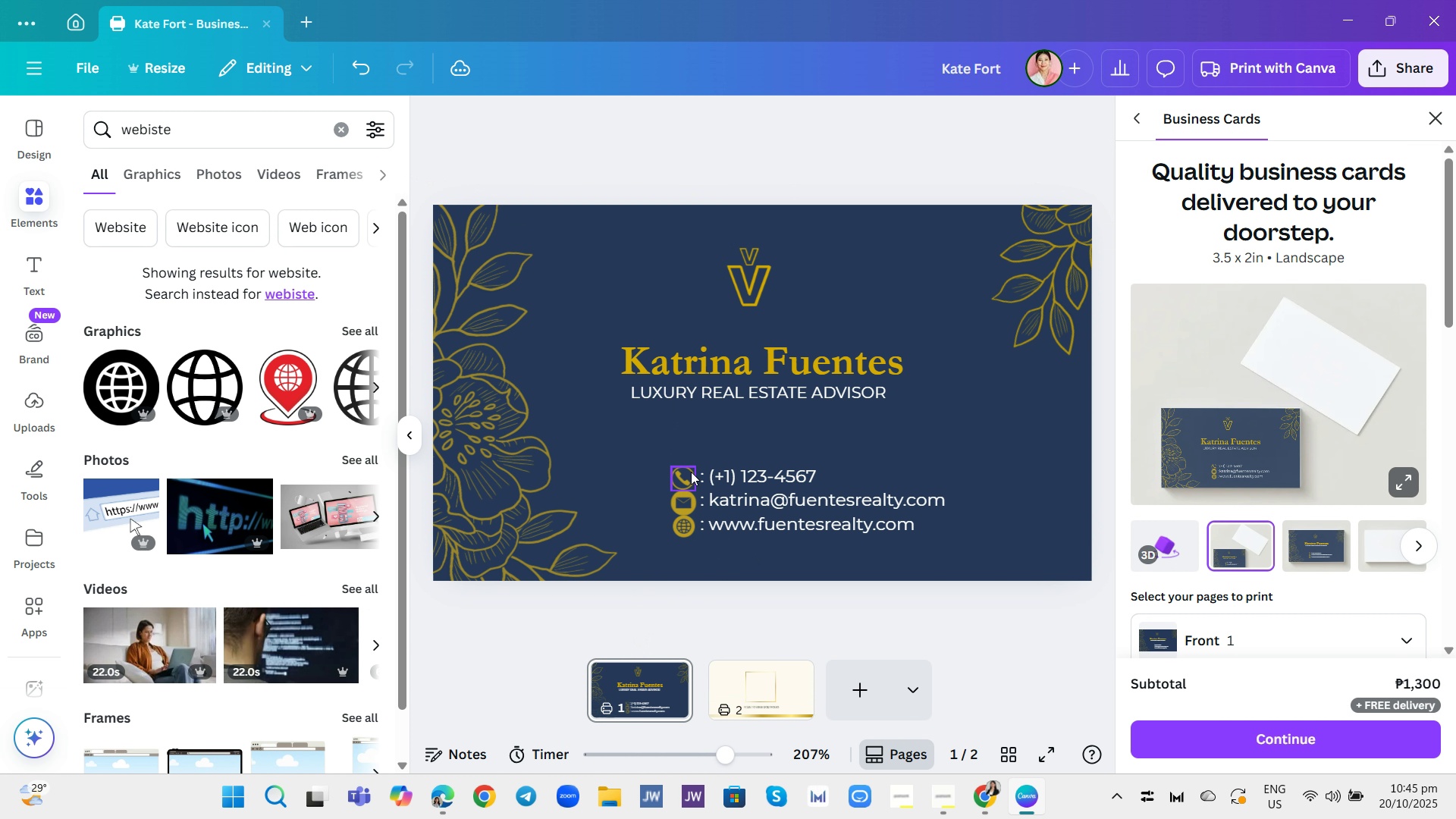 
left_click([691, 472])
 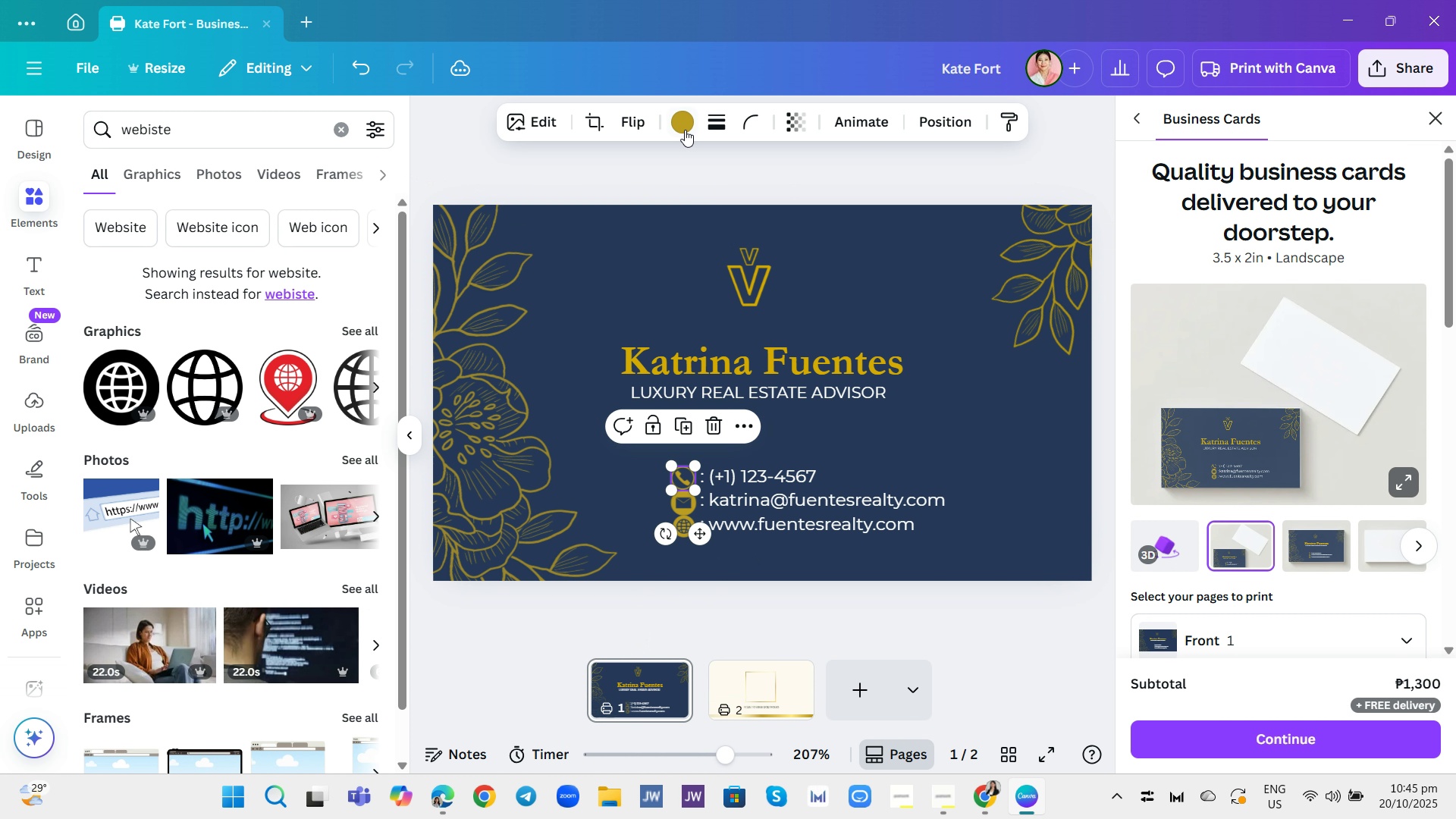 
left_click([682, 117])
 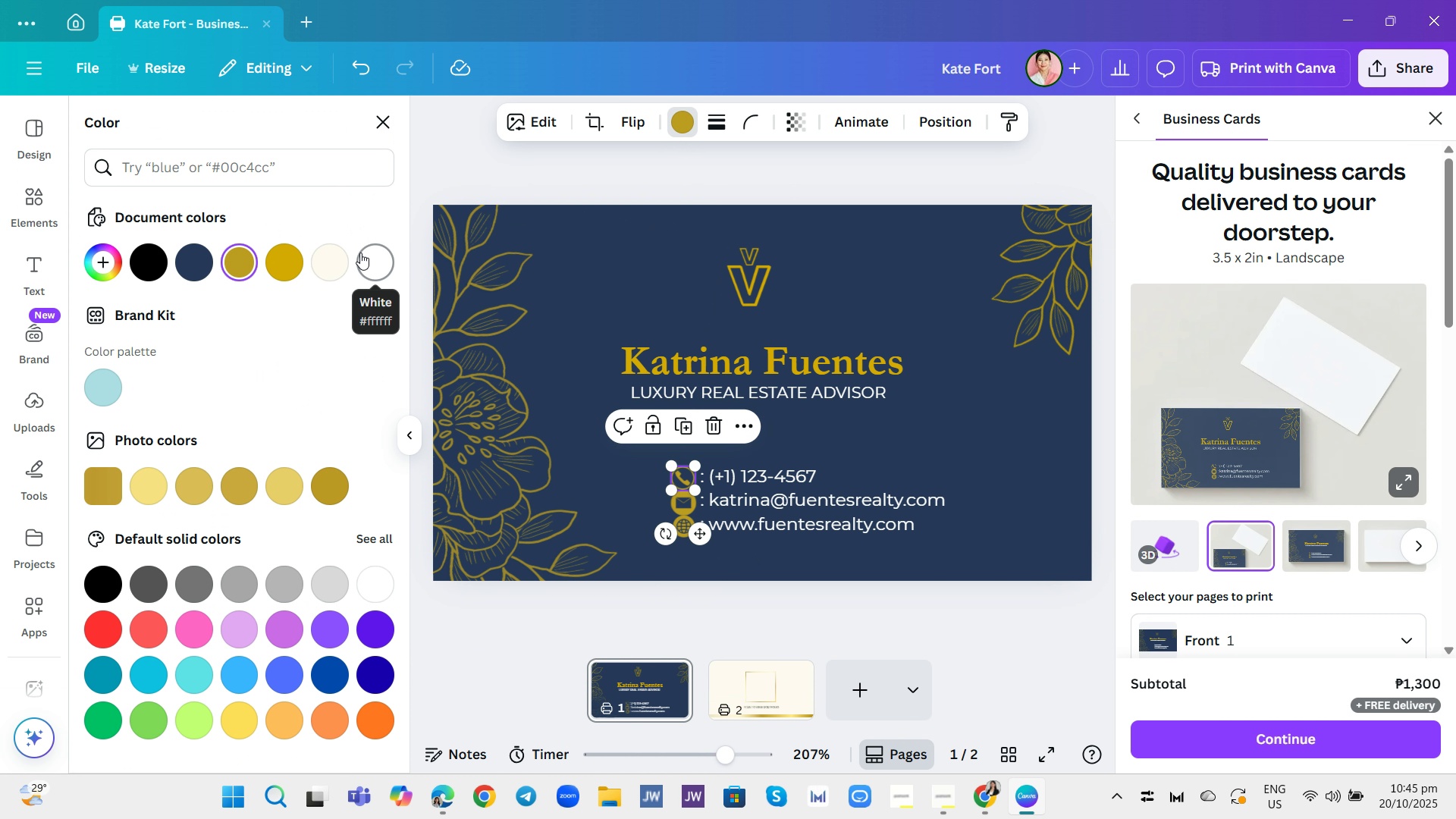 
left_click([360, 253])
 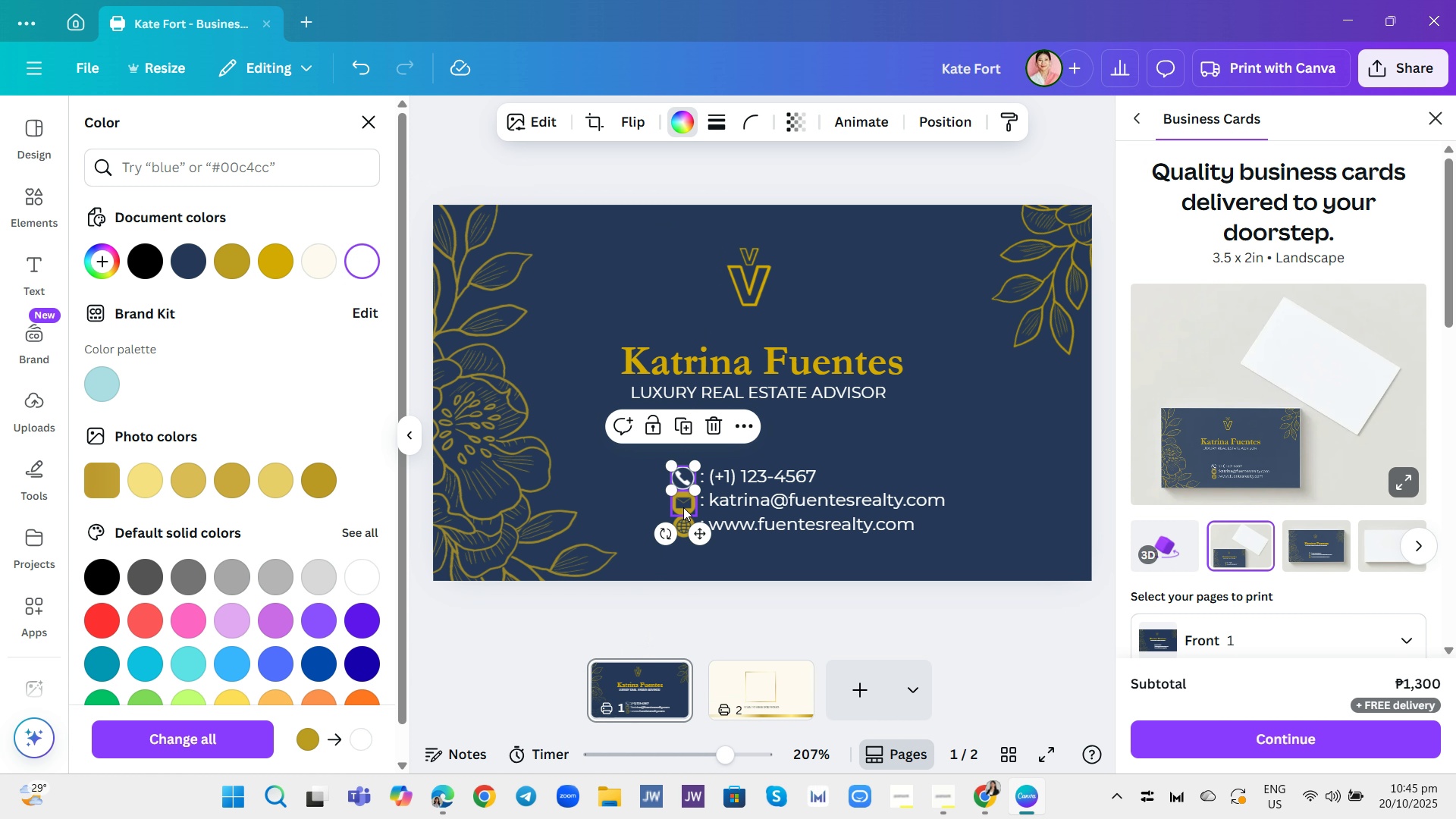 
left_click([683, 507])
 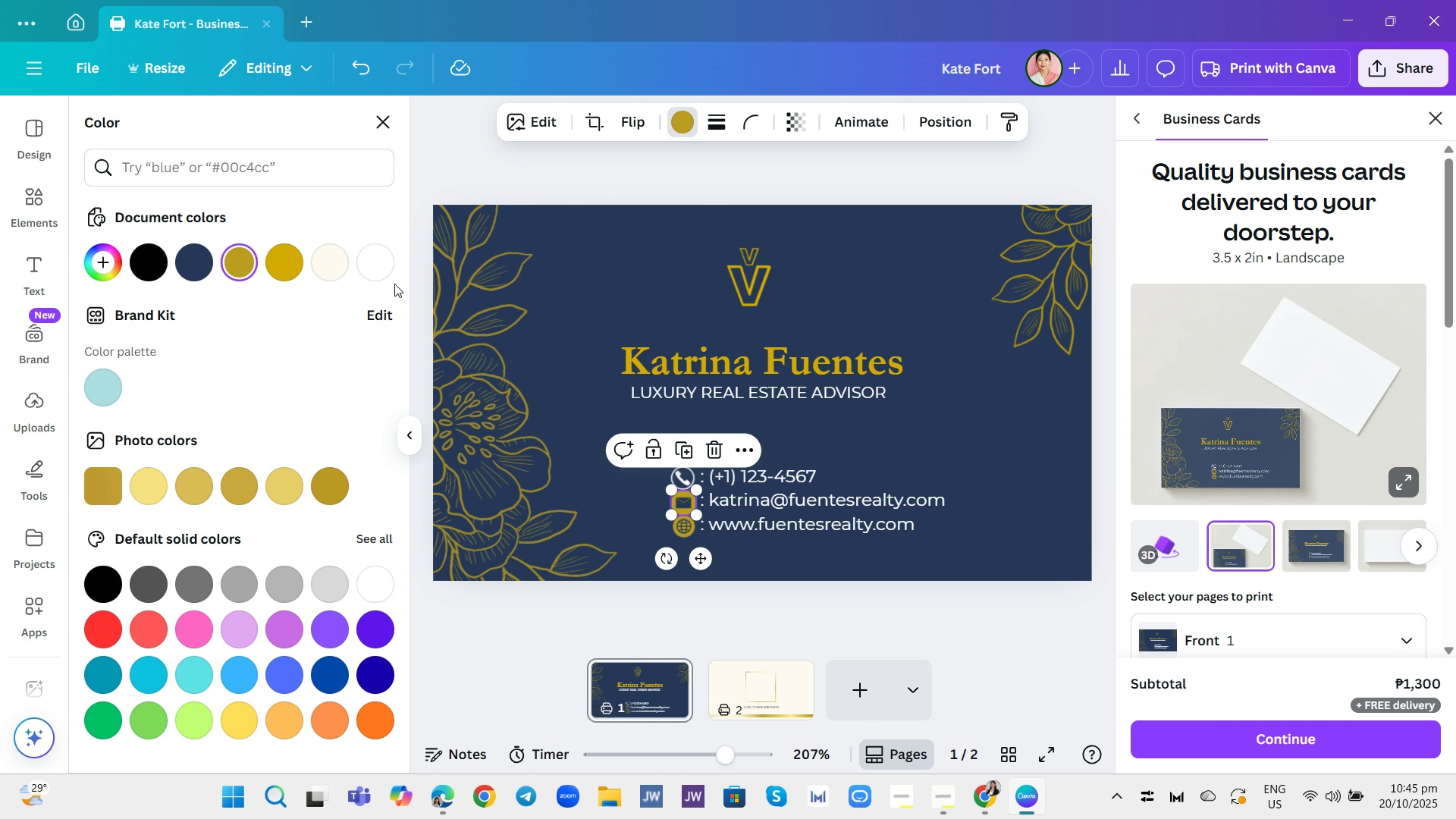 
left_click([388, 262])
 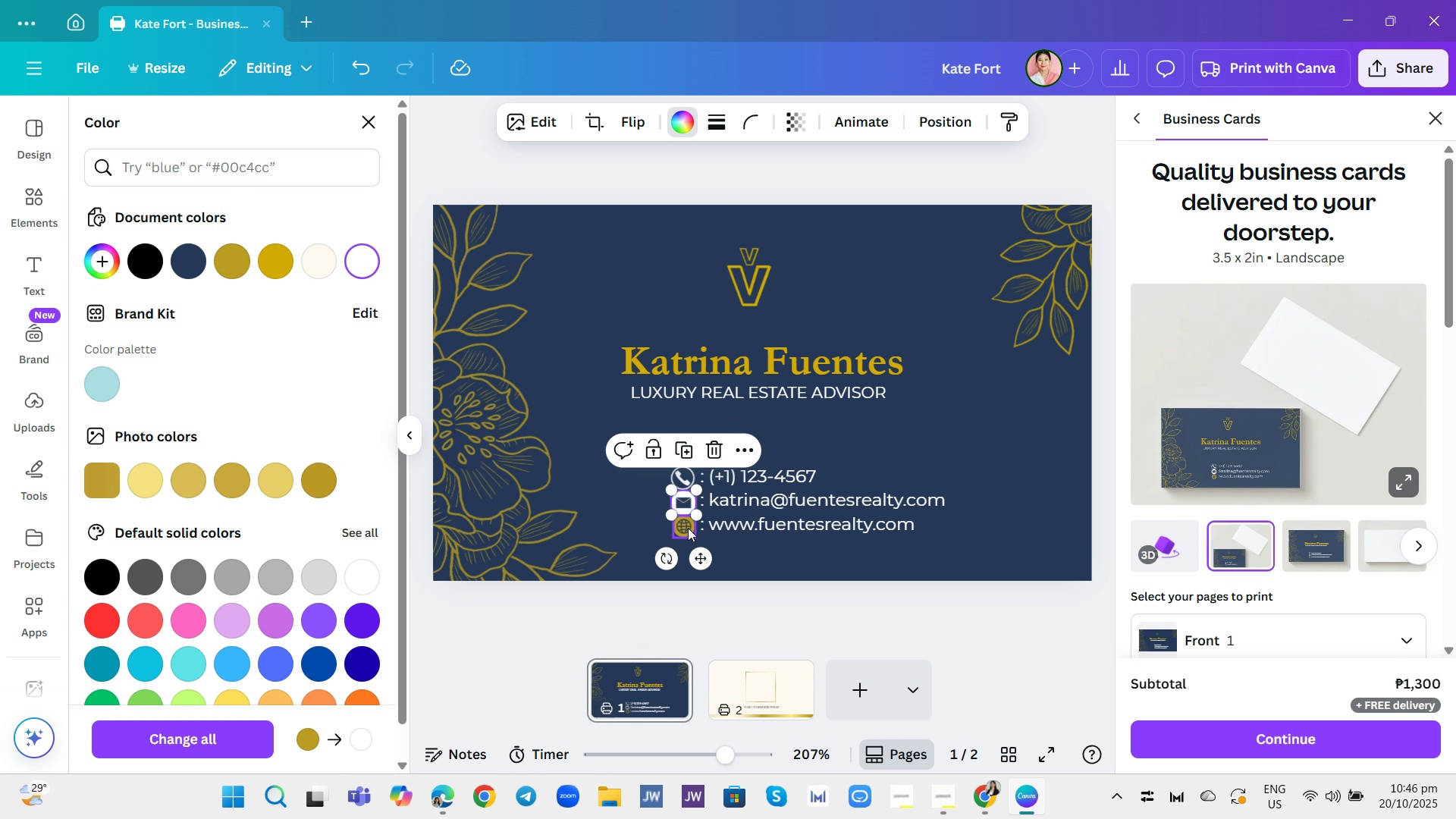 
left_click([685, 527])
 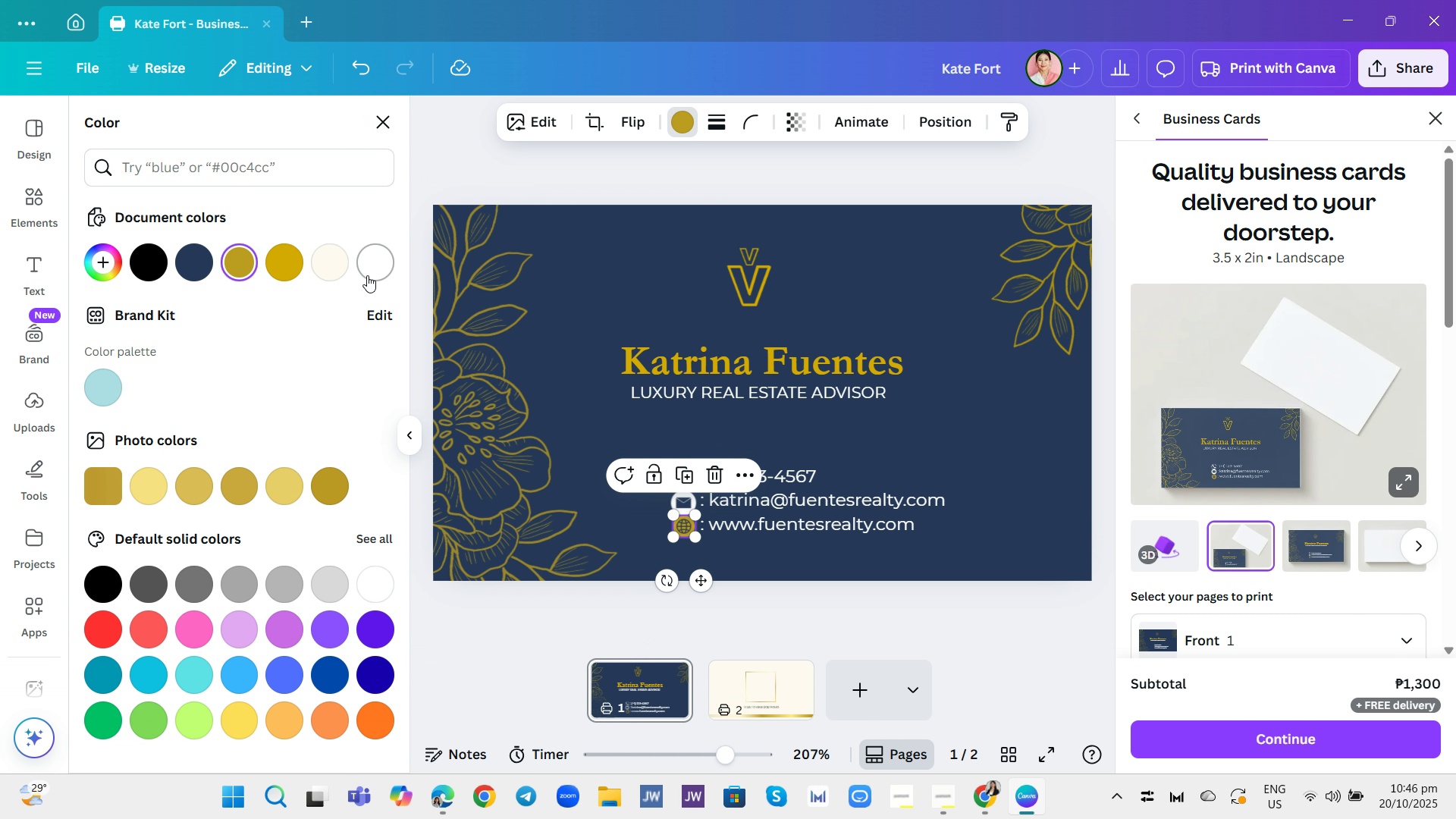 
left_click([367, 275])
 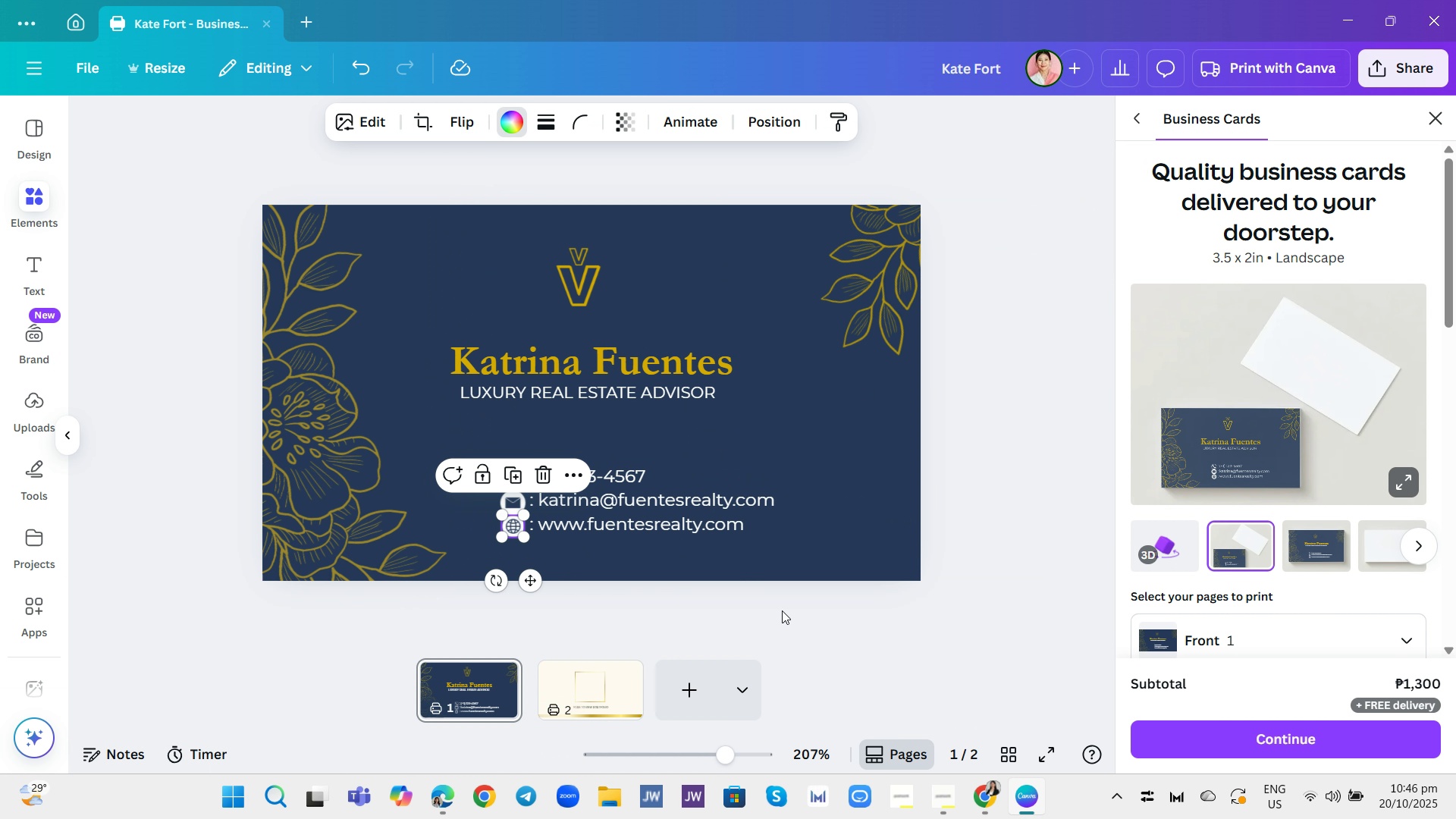 
left_click([782, 610])
 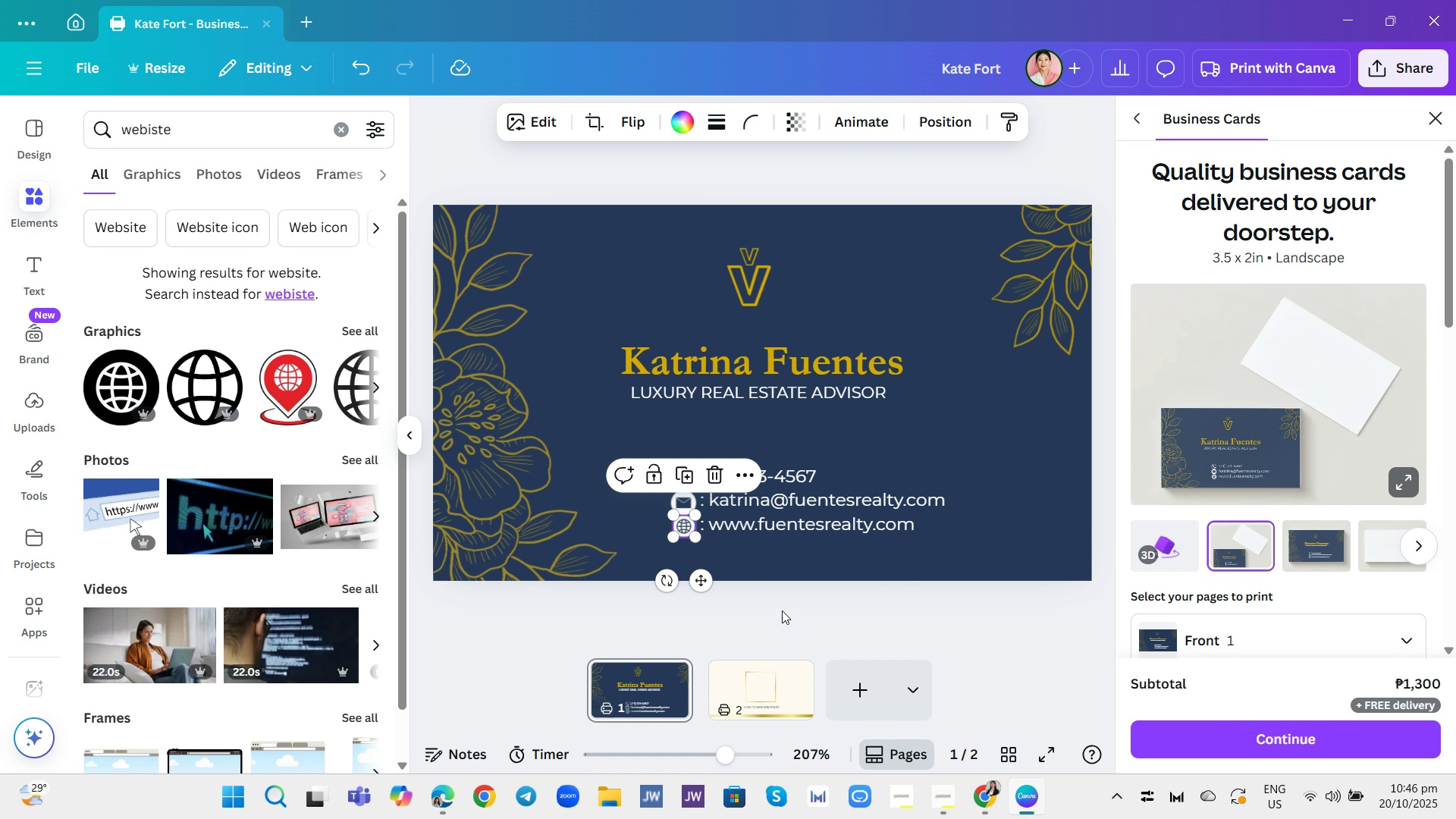 
left_click([782, 610])
 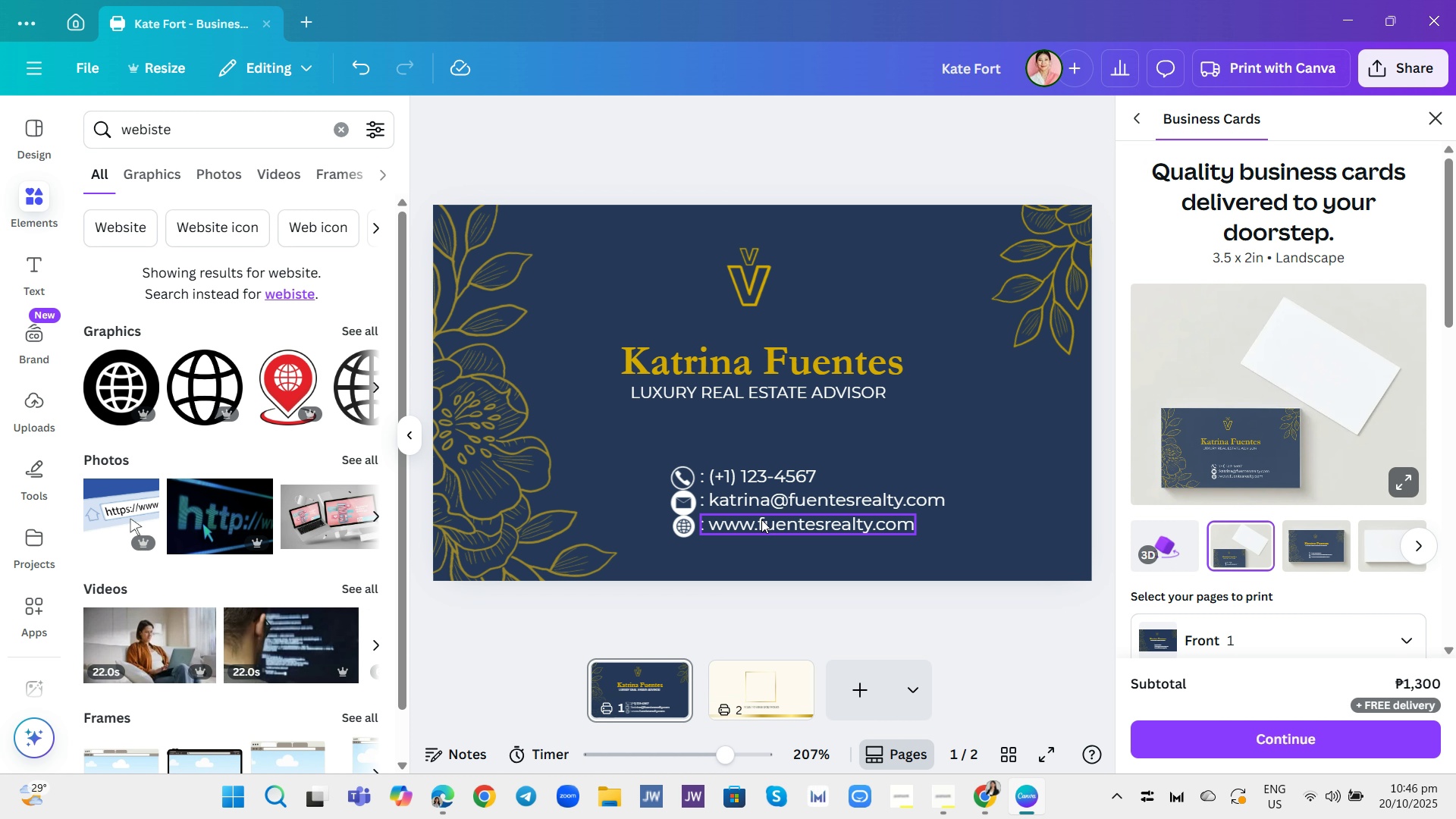 
wait(8.09)
 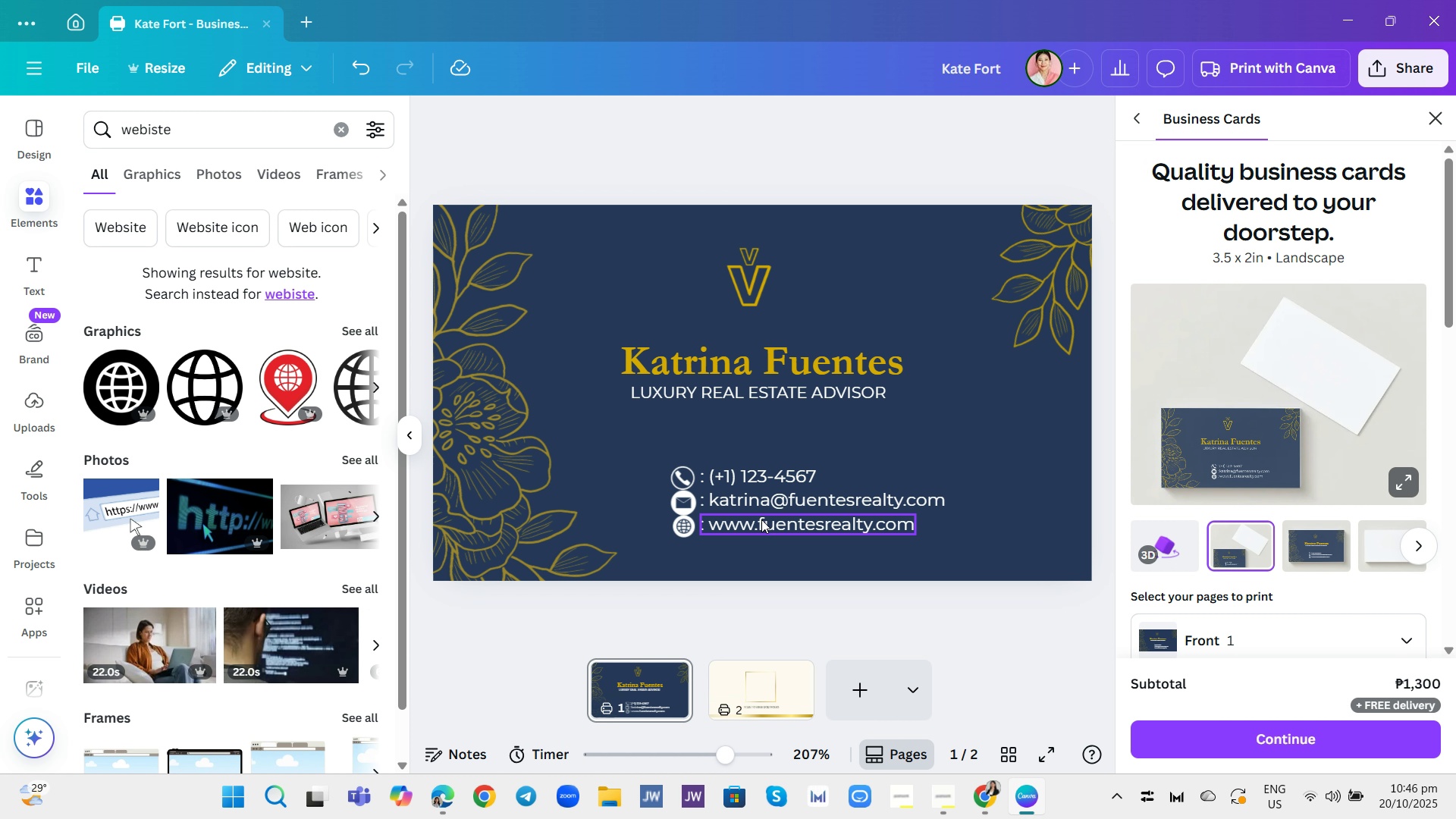 
left_click([689, 479])
 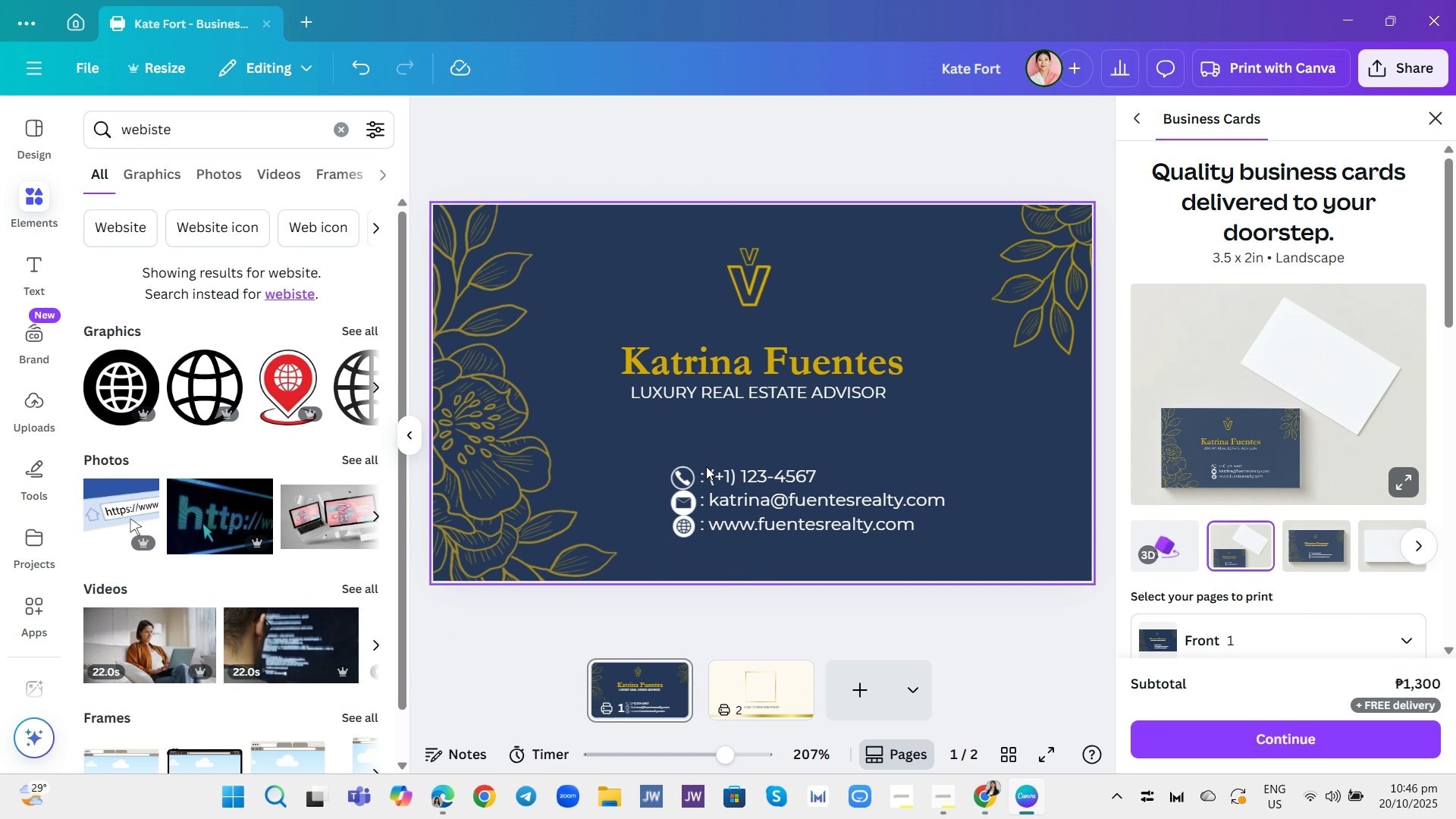 
left_click_drag(start_coordinate=[690, 457], to_coordinate=[799, 478])
 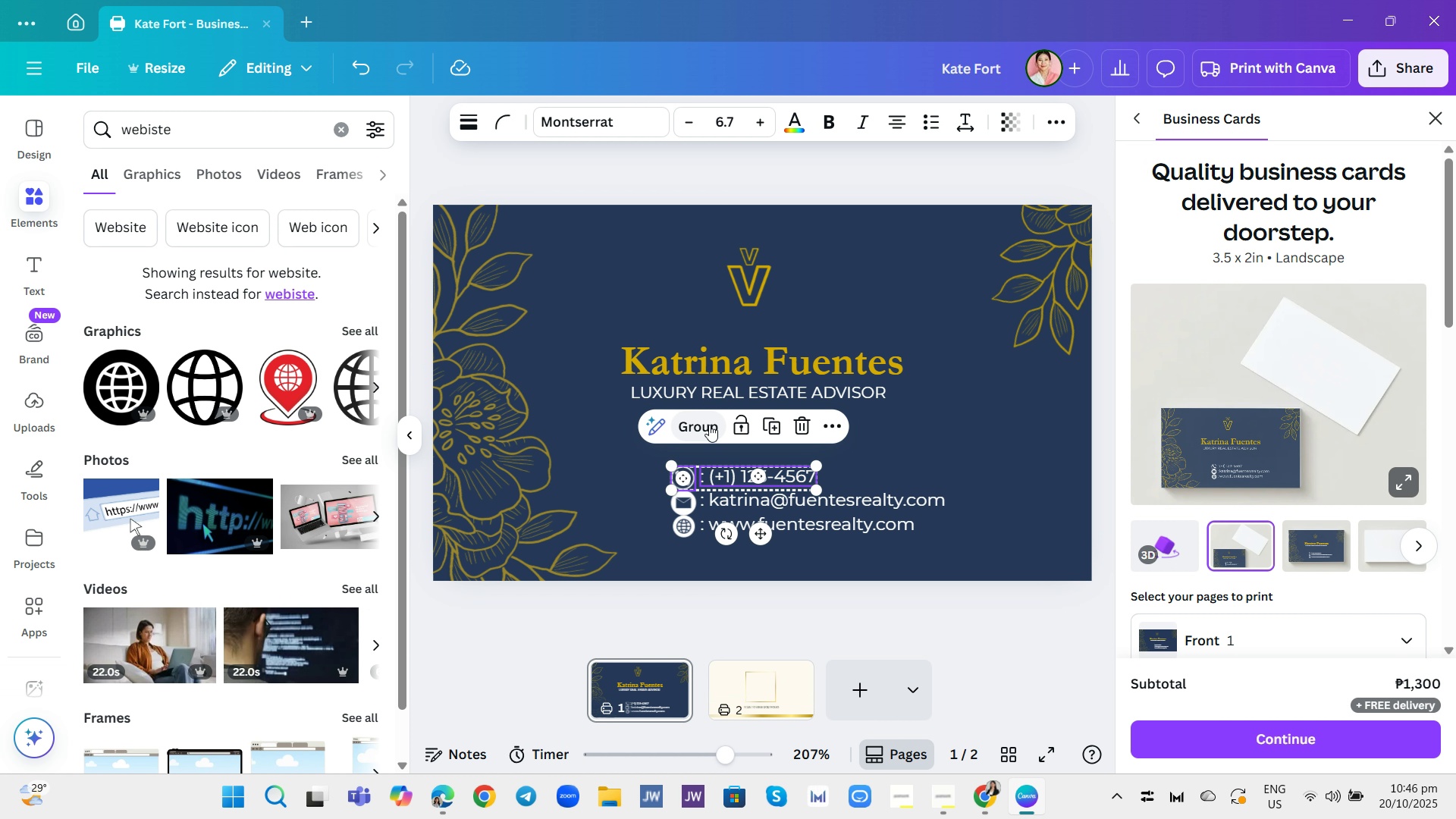 
left_click([708, 421])
 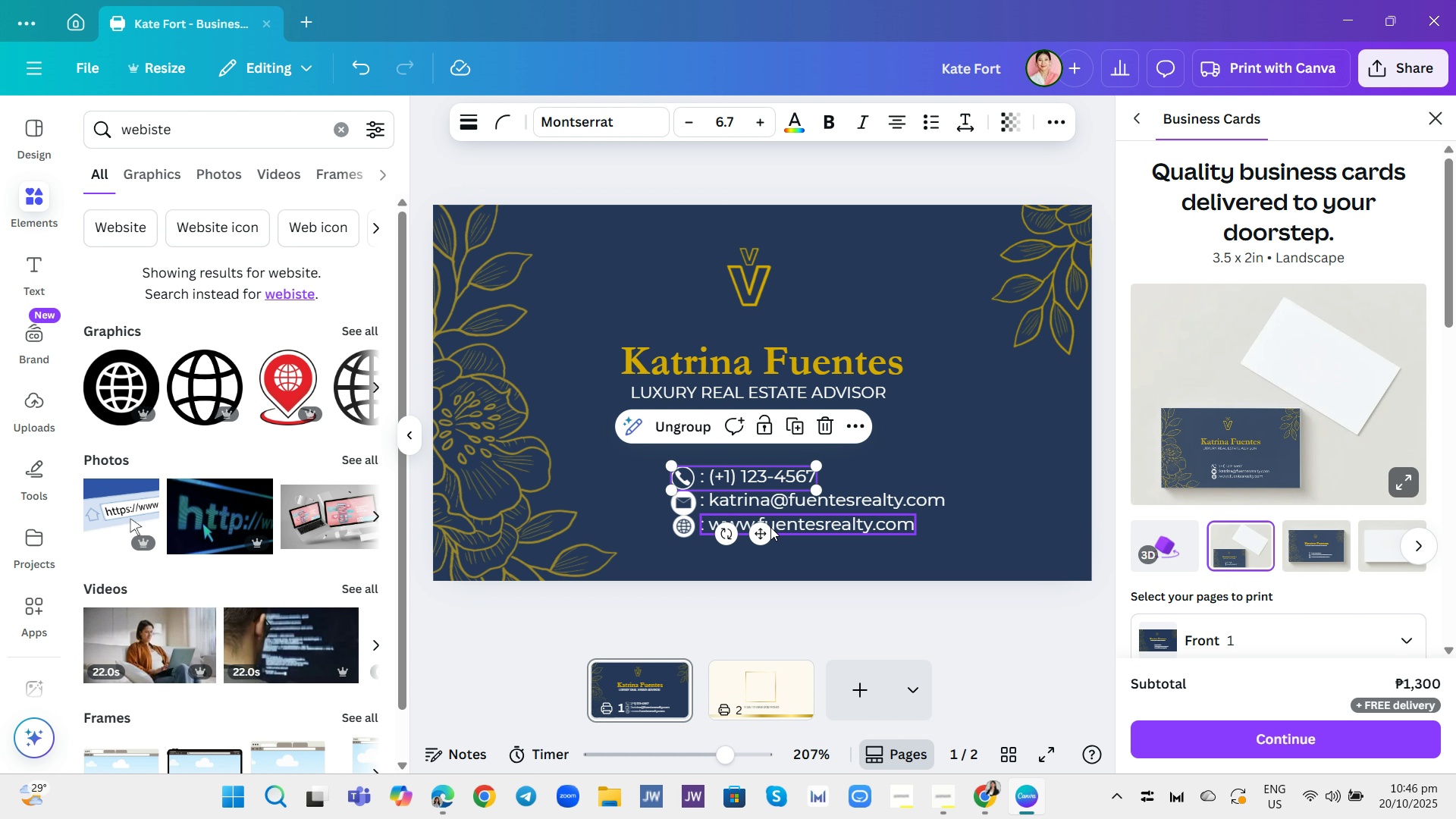 
left_click_drag(start_coordinate=[764, 533], to_coordinate=[768, 500])
 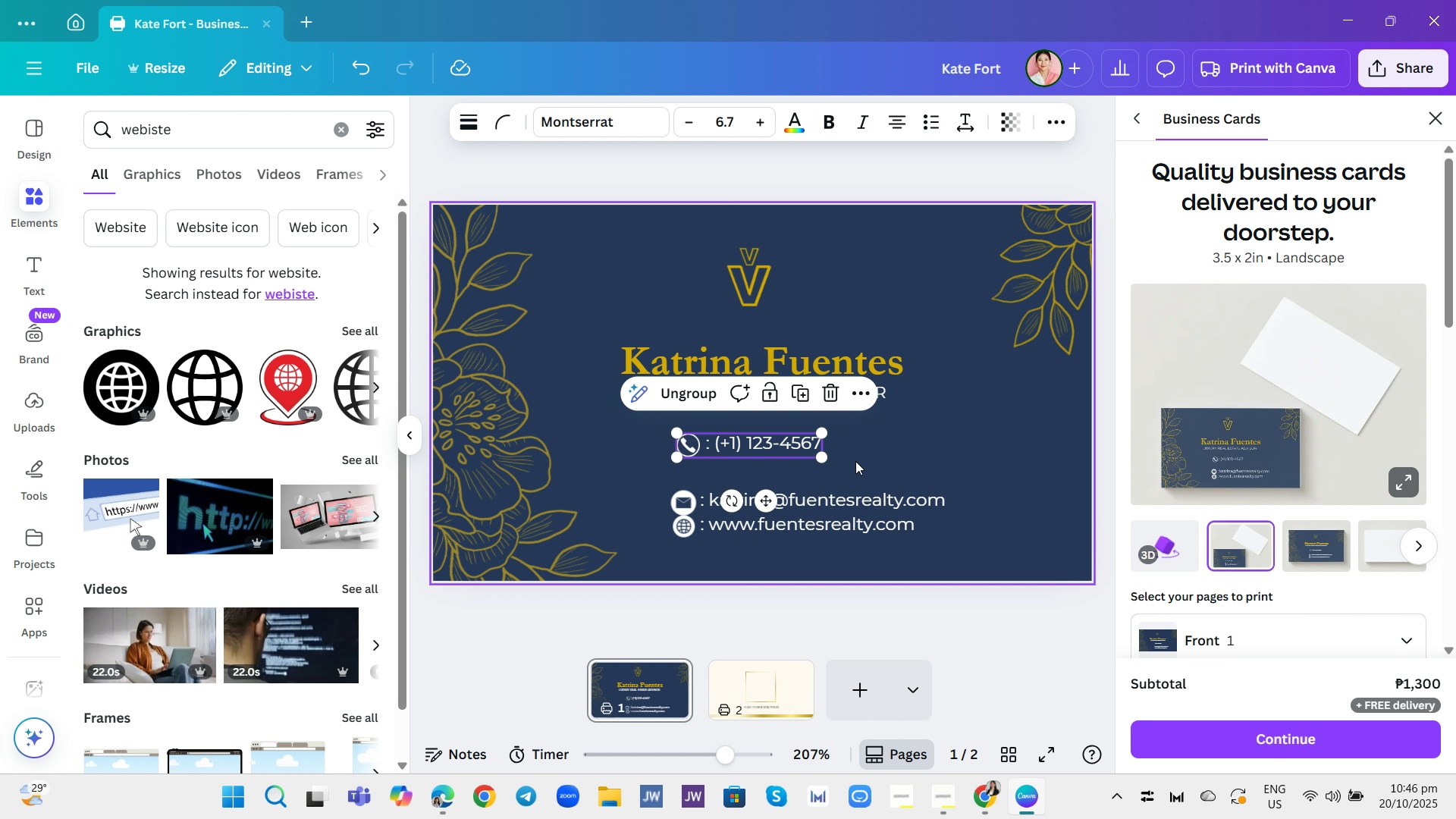 
left_click([855, 461])
 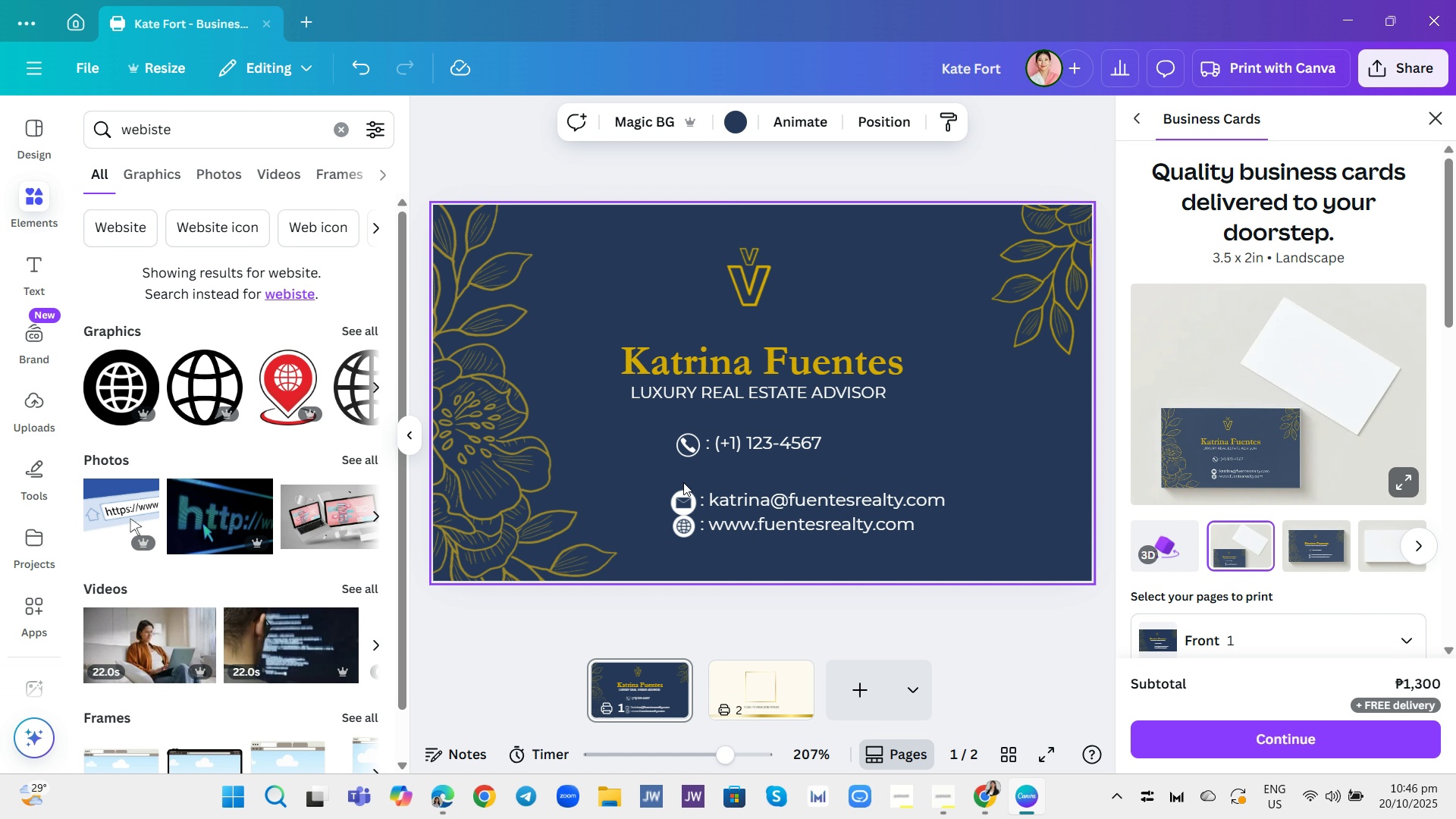 
left_click_drag(start_coordinate=[683, 482], to_coordinate=[755, 505])
 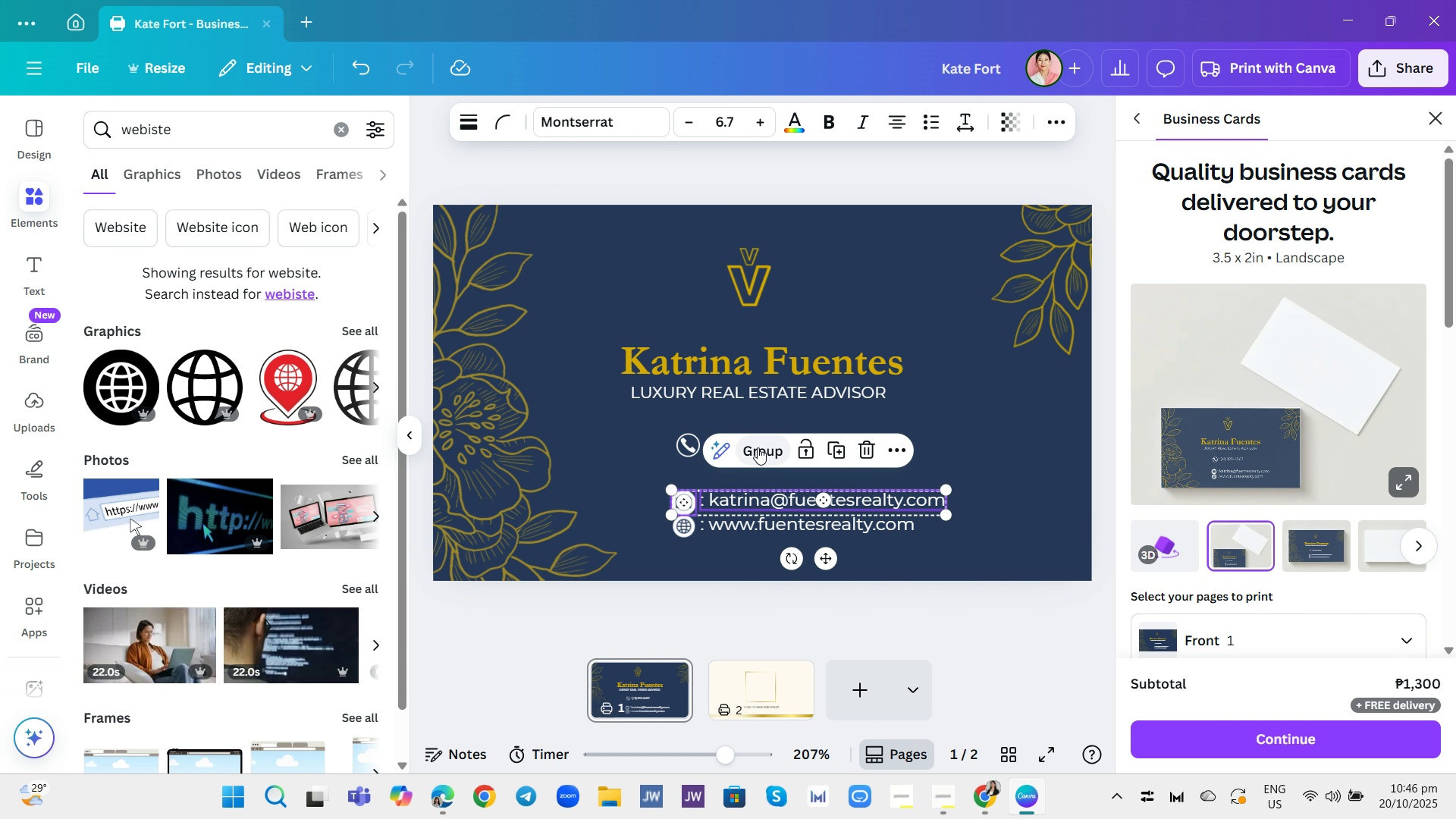 
left_click([758, 447])
 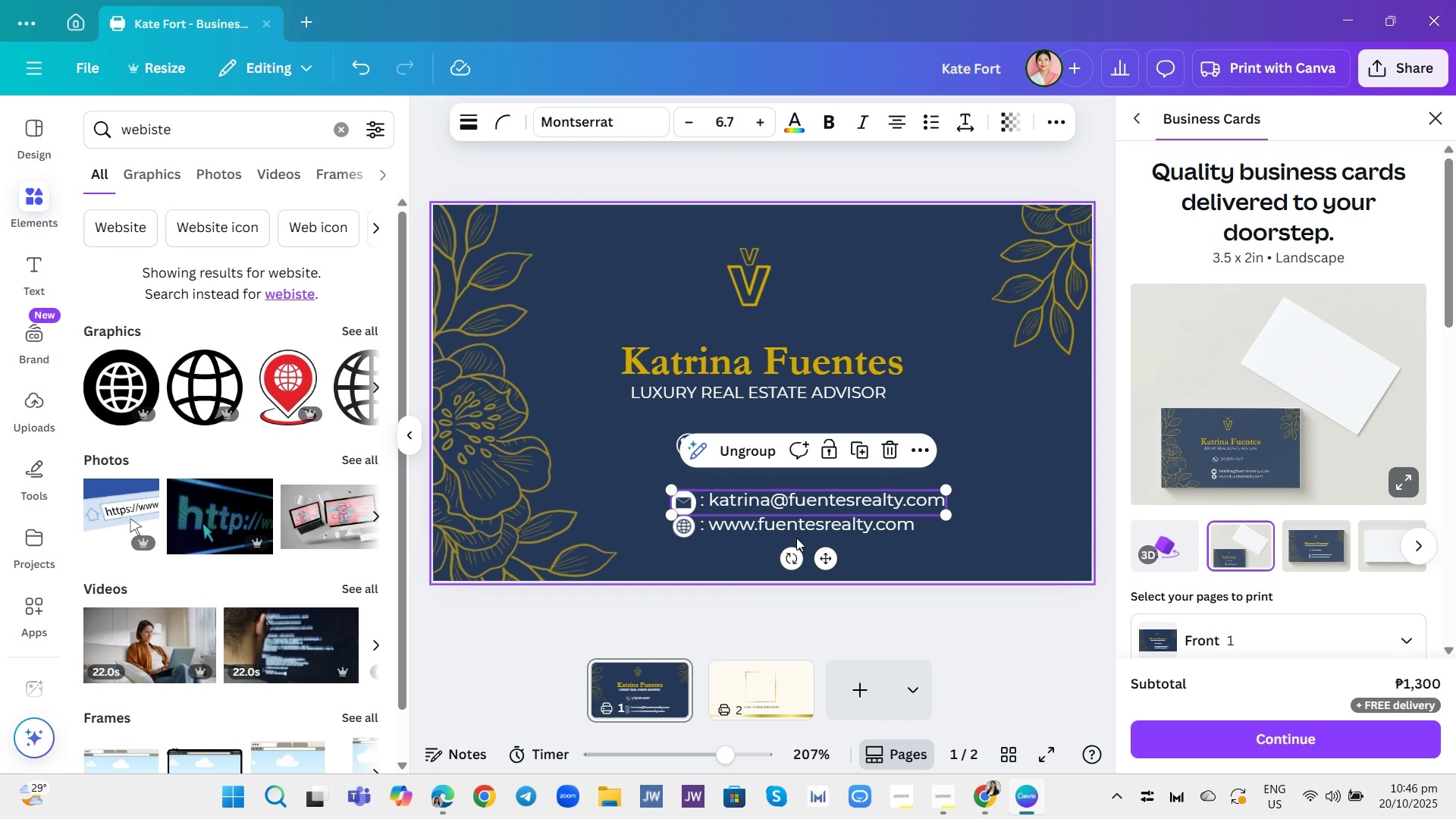 
mouse_move([782, 538])
 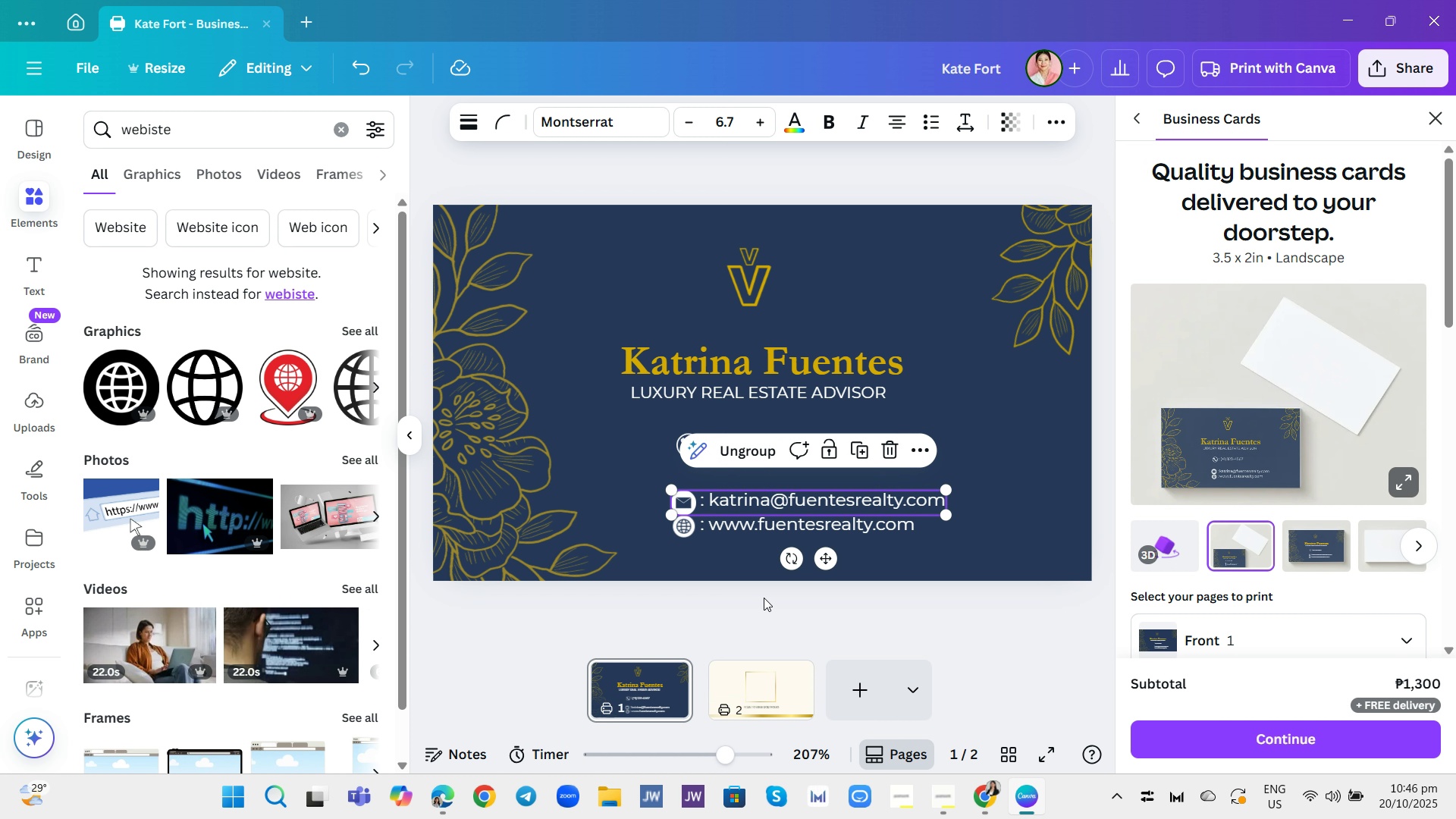 
left_click([764, 598])
 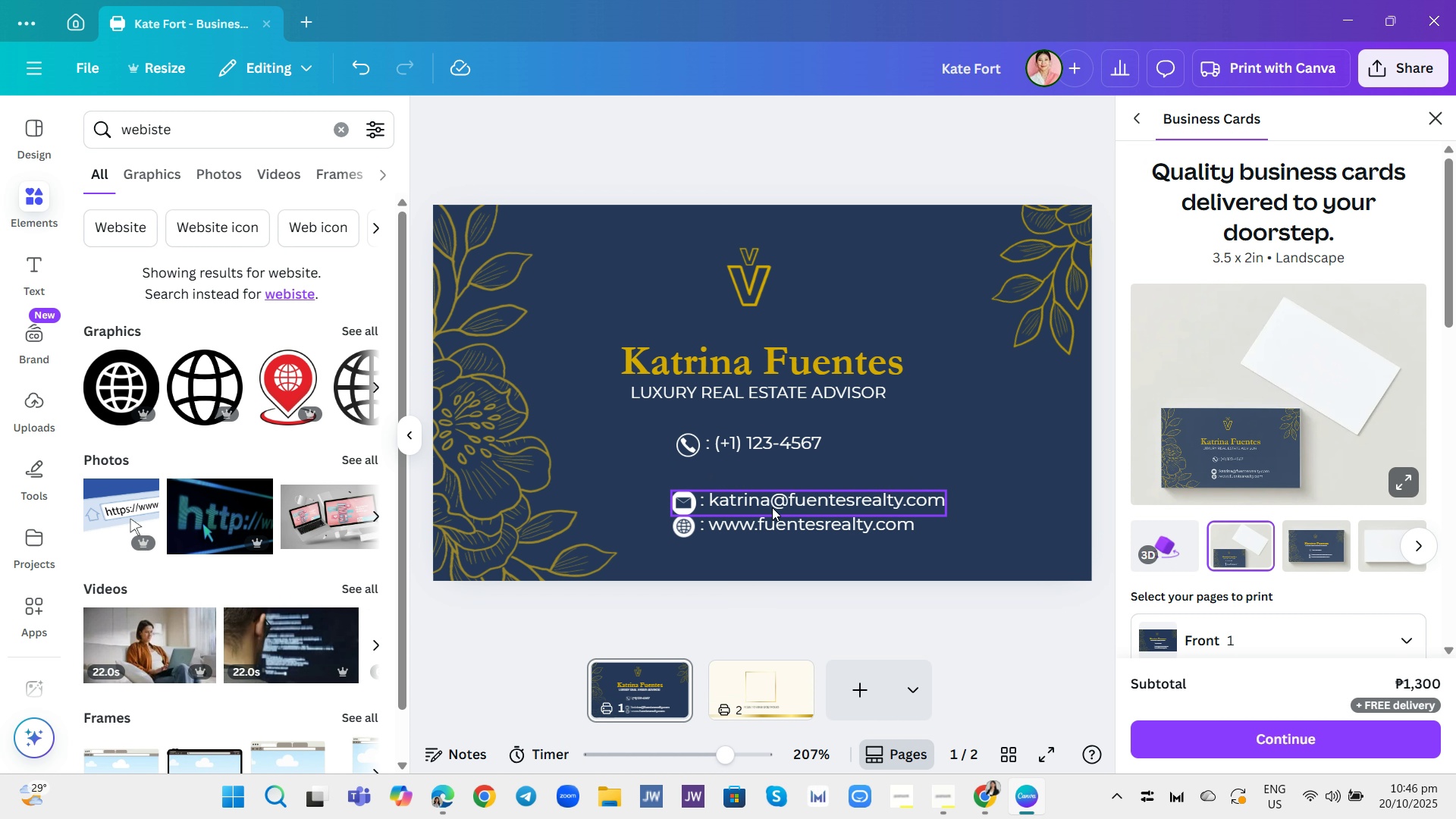 
left_click([772, 507])
 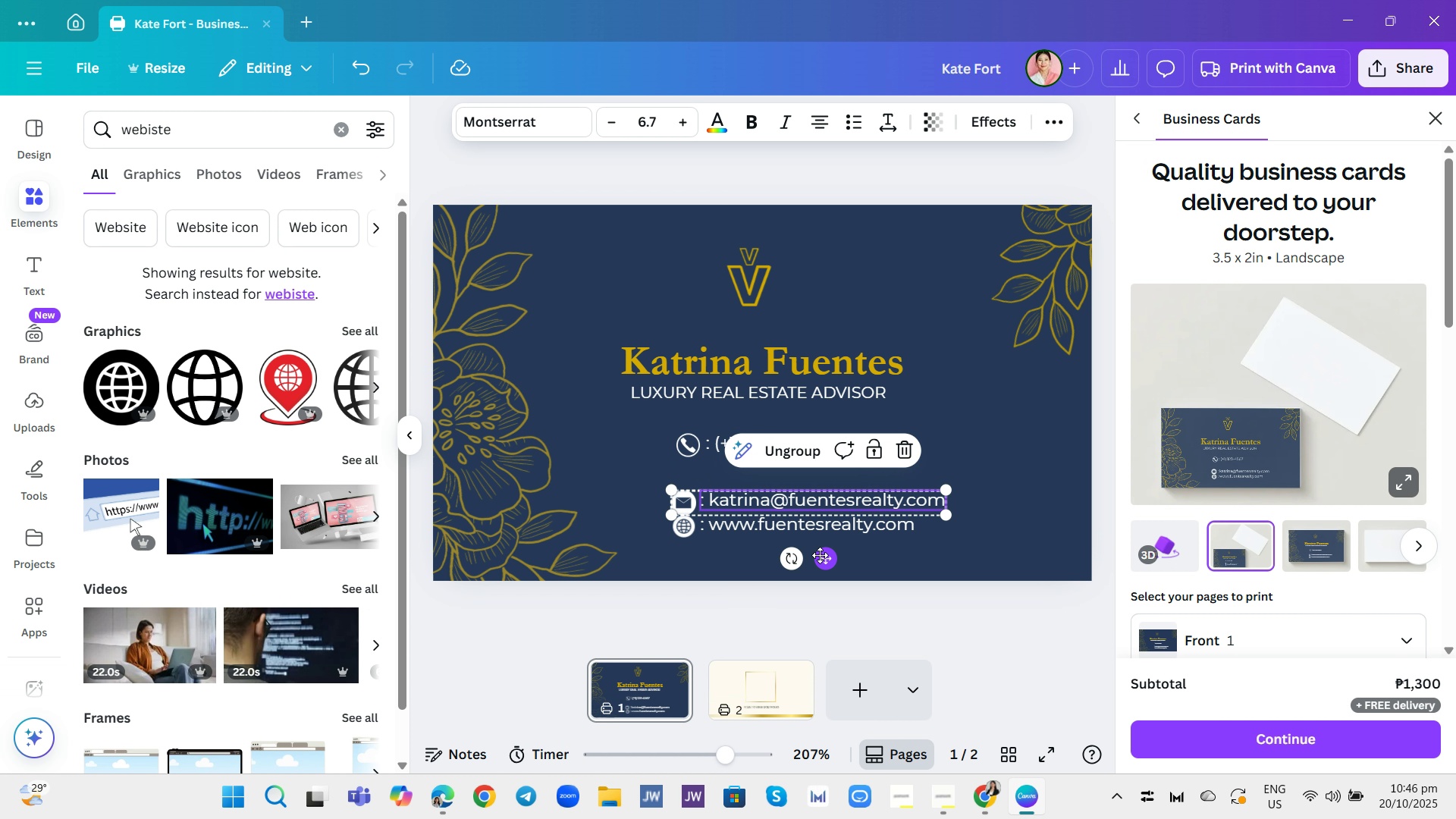 
left_click_drag(start_coordinate=[821, 555], to_coordinate=[821, 535])
 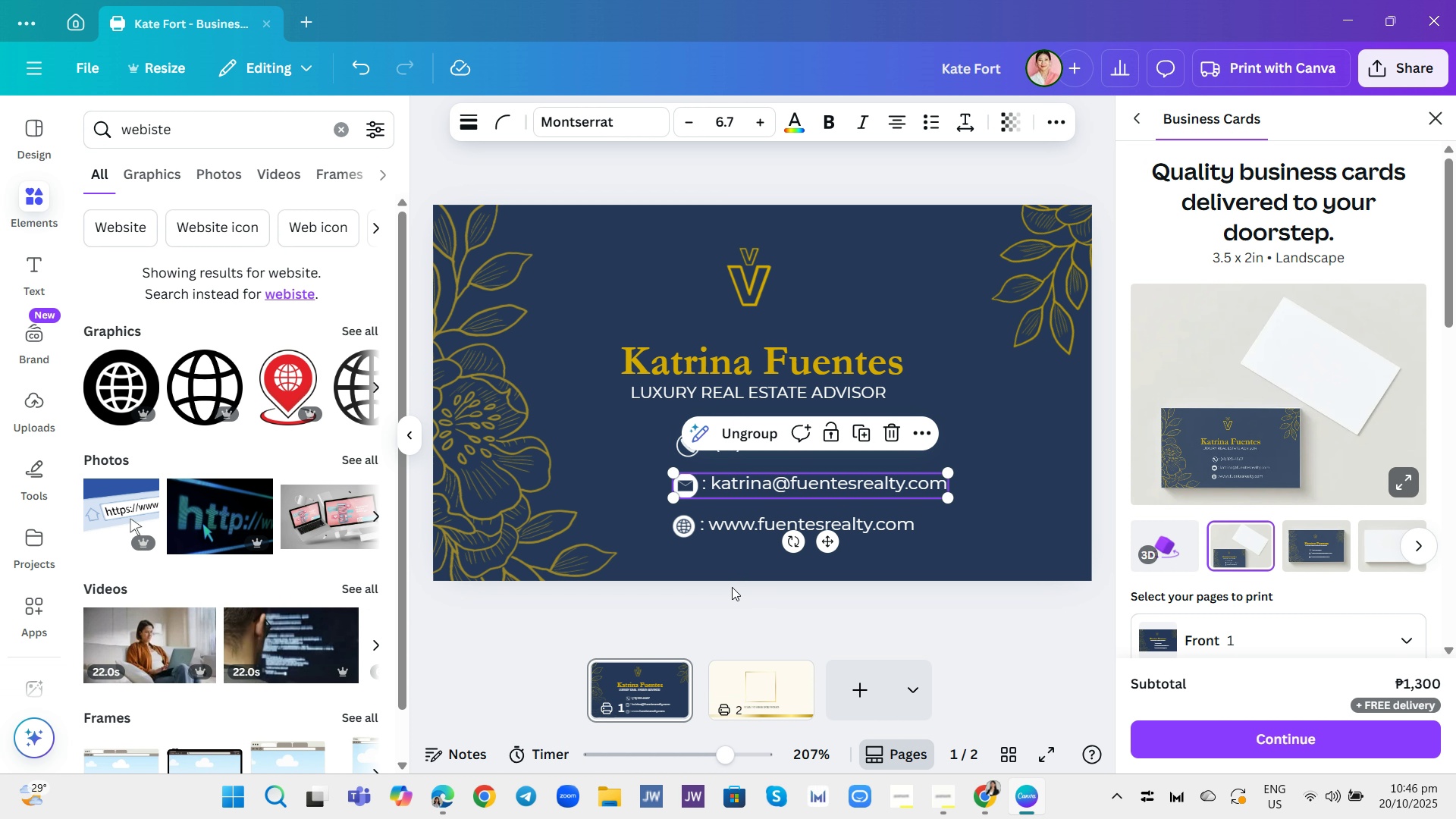 
left_click([732, 587])
 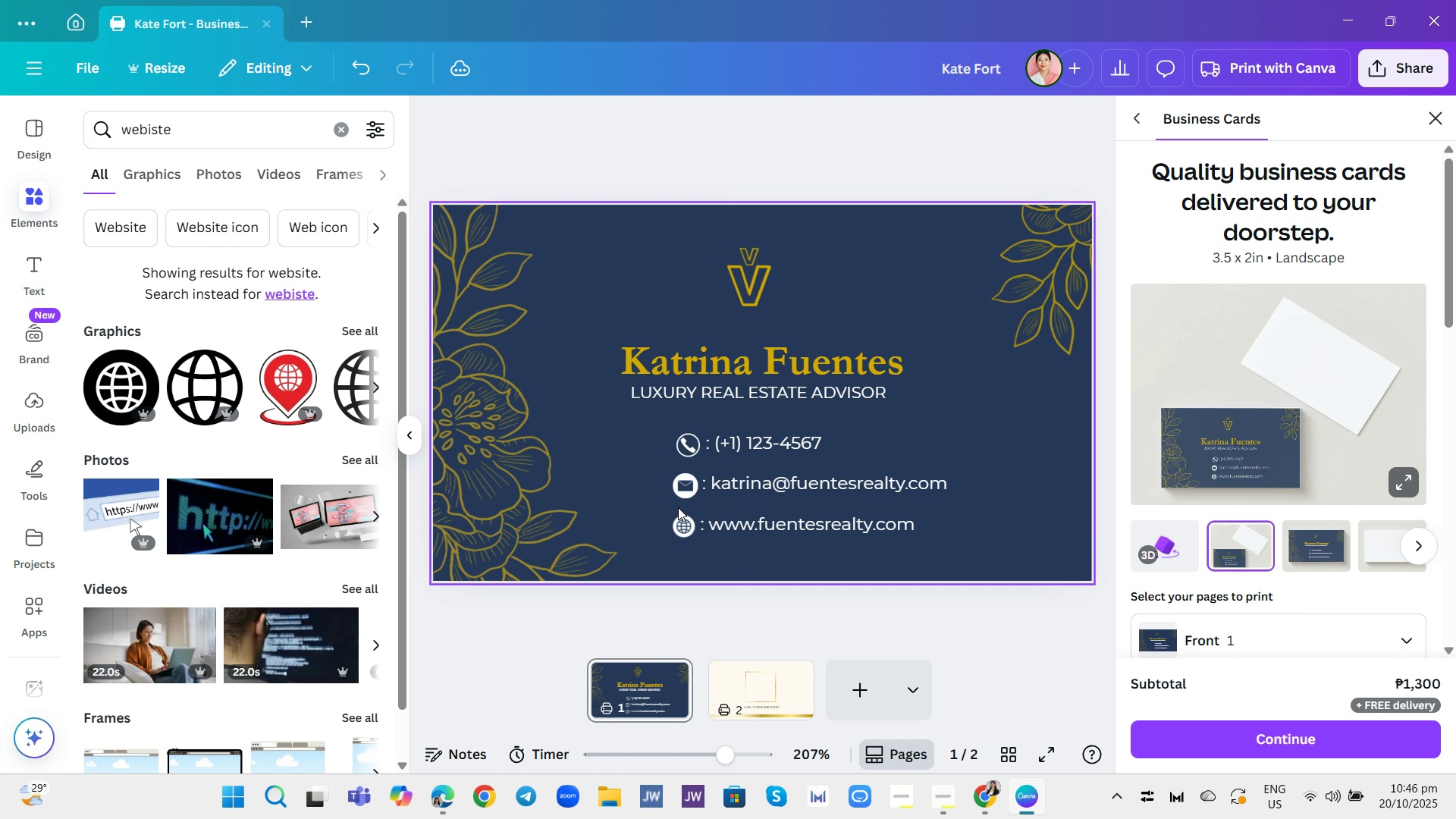 
left_click_drag(start_coordinate=[678, 507], to_coordinate=[722, 529])
 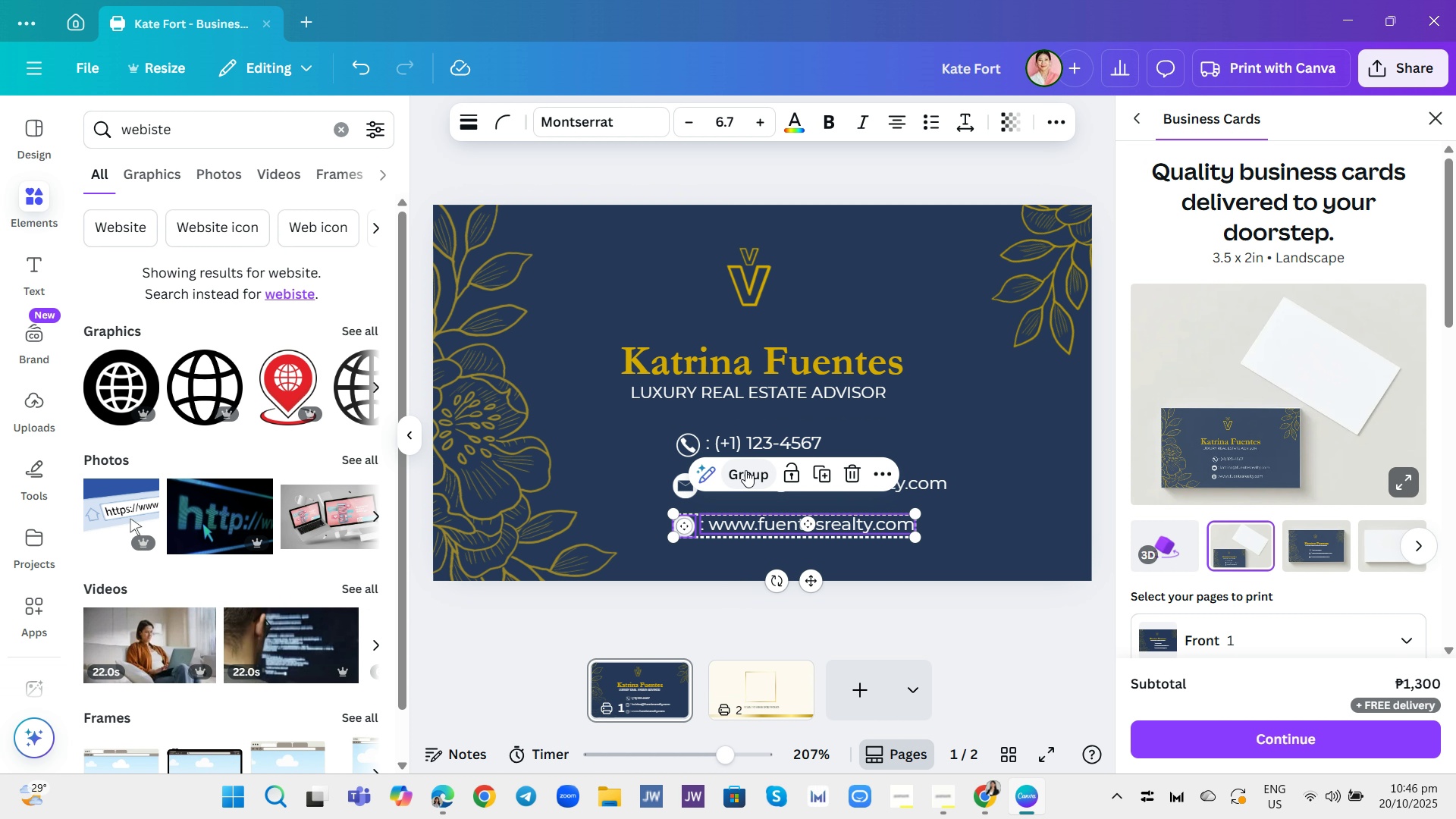 
left_click([745, 470])
 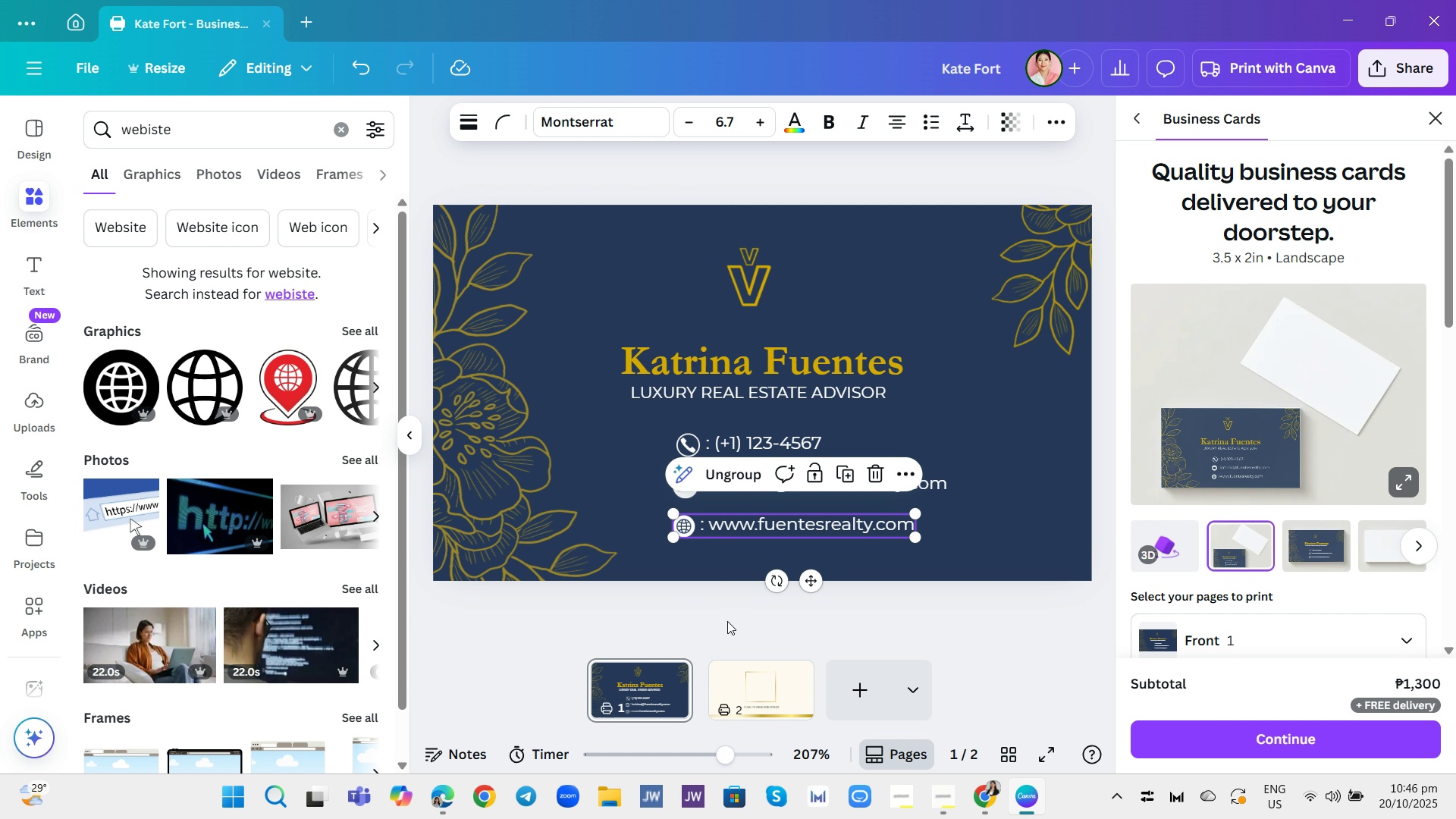 
left_click([727, 621])
 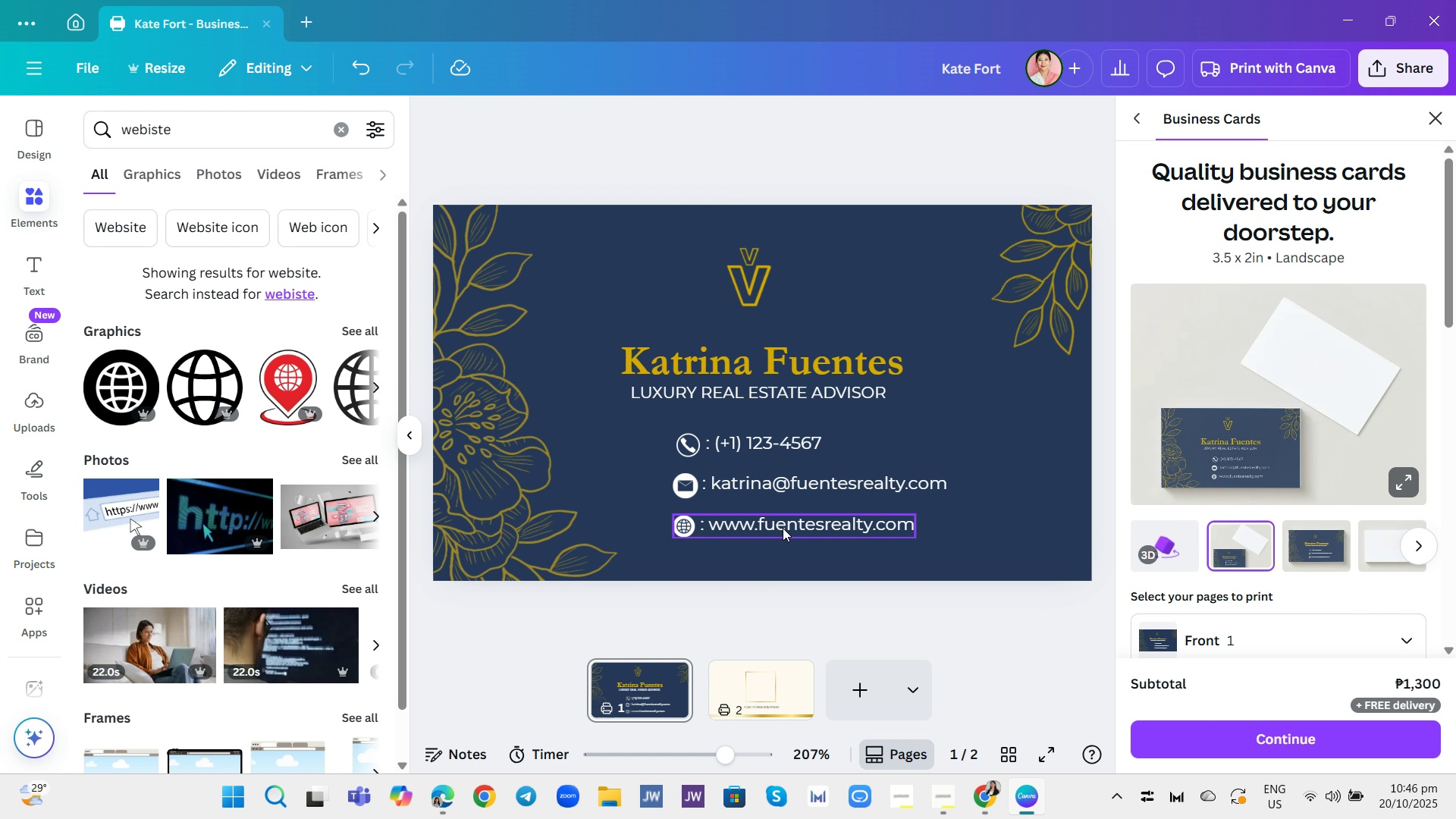 
left_click([783, 526])
 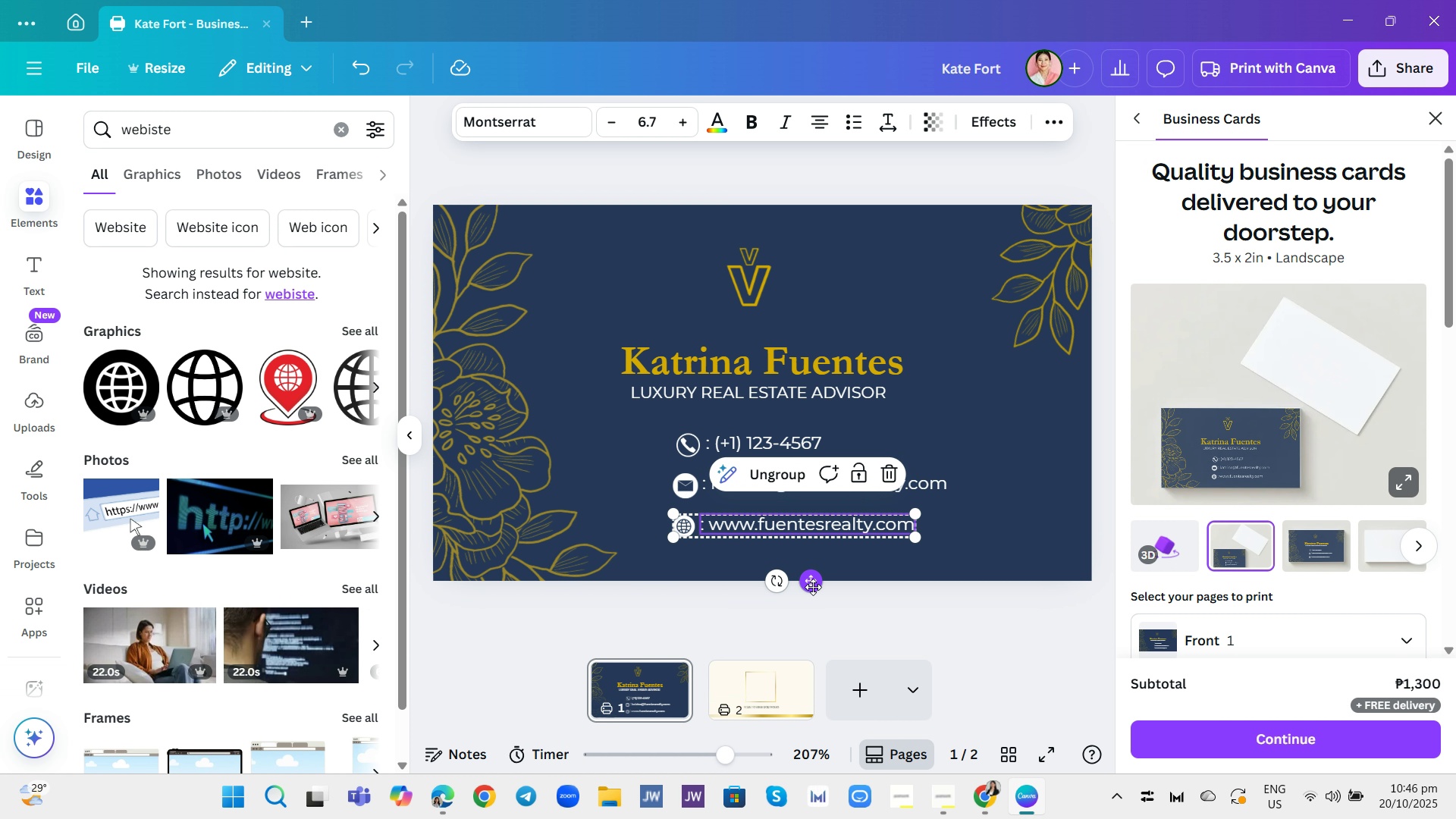 
left_click_drag(start_coordinate=[813, 587], to_coordinate=[808, 598])
 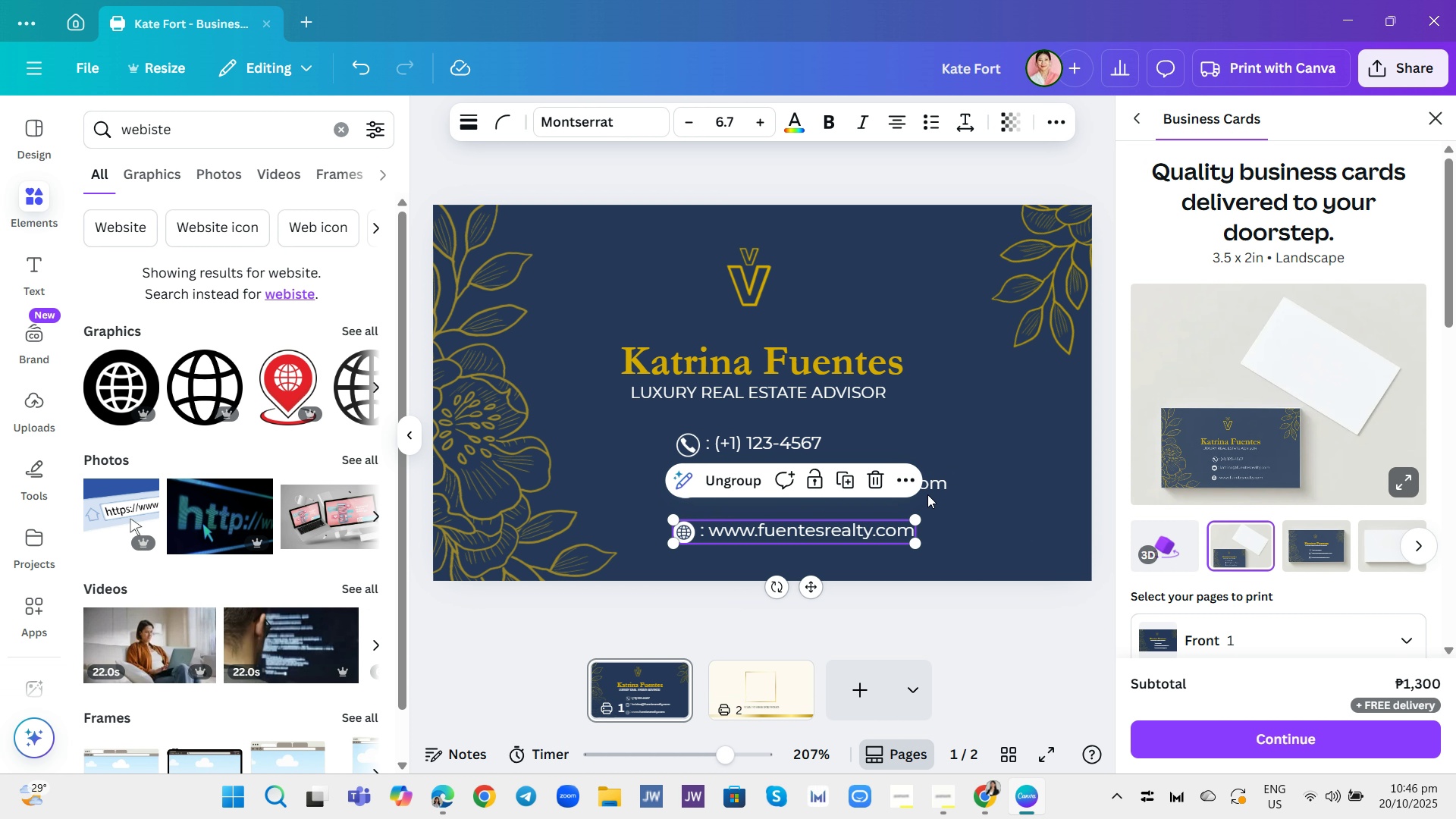 
left_click([930, 494])
 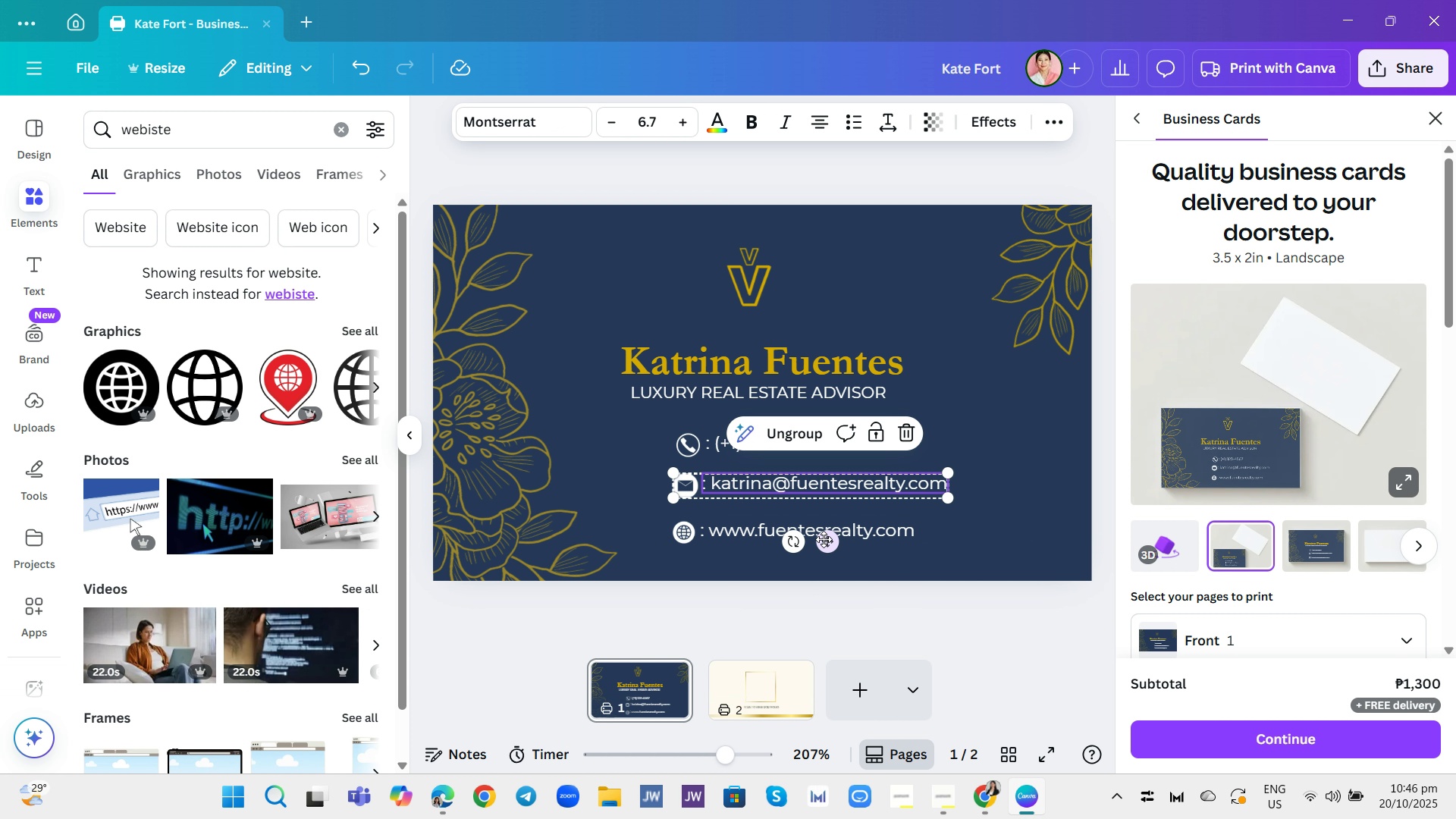 
left_click_drag(start_coordinate=[825, 538], to_coordinate=[823, 554])
 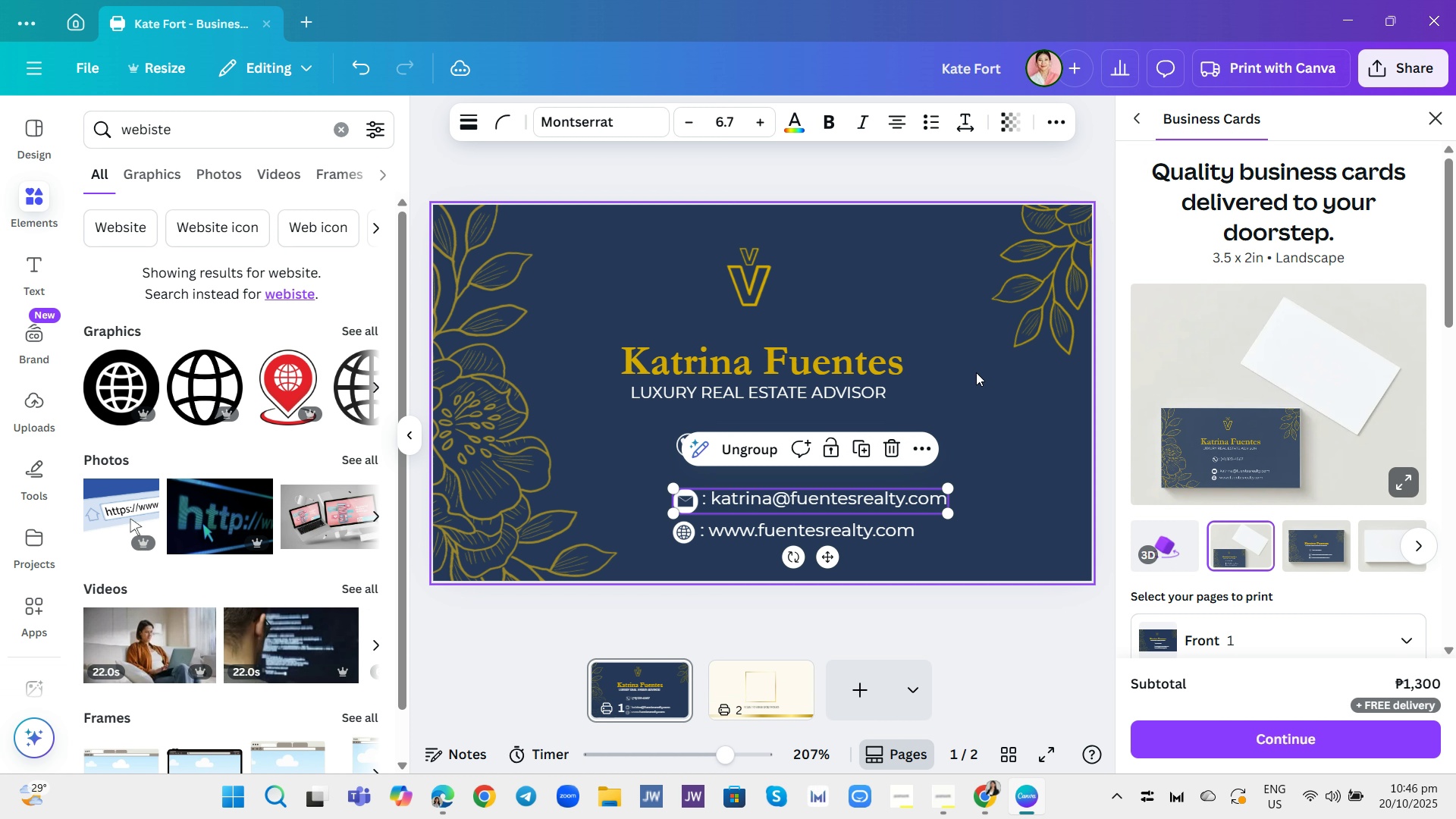 
left_click([976, 372])
 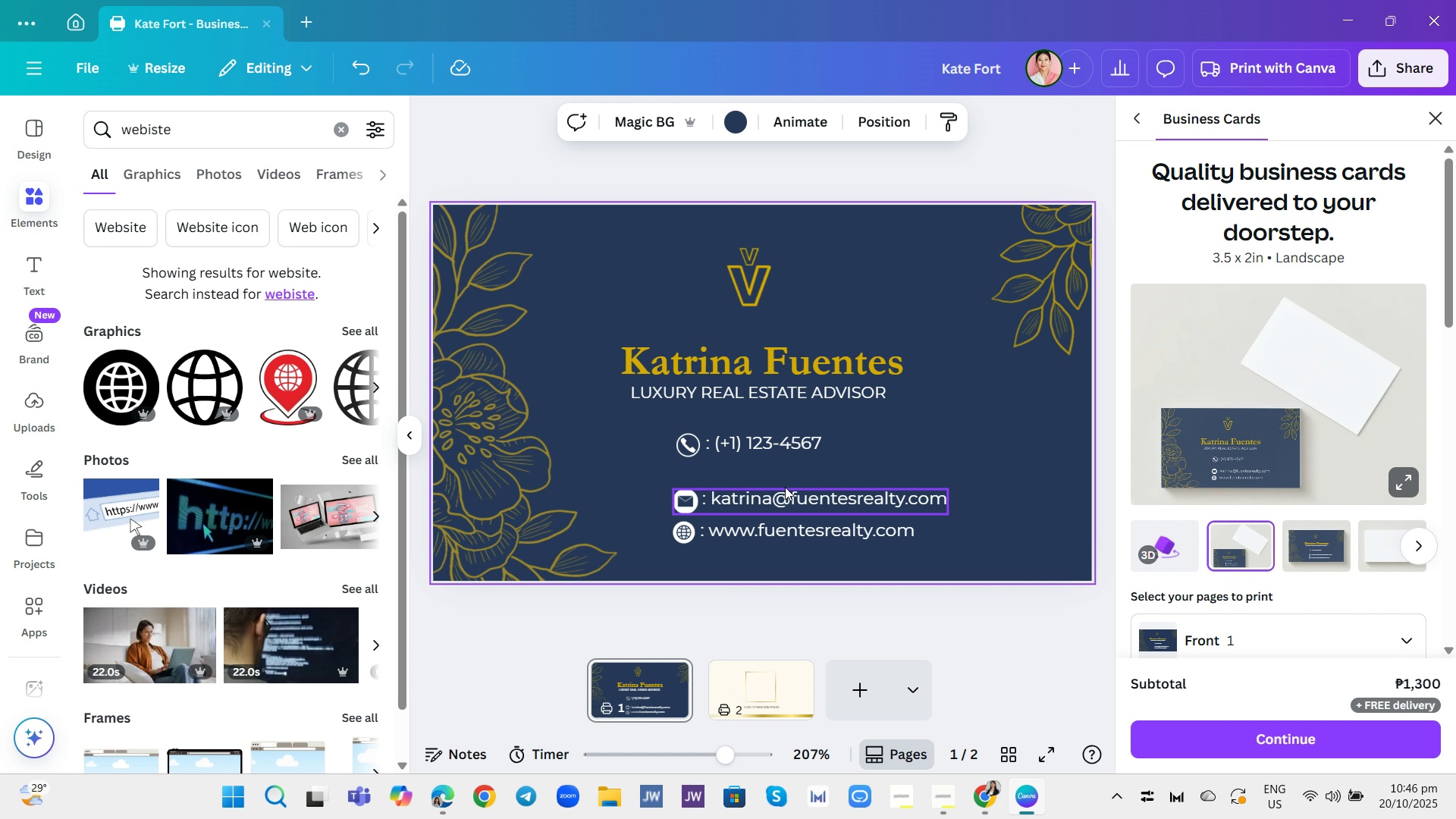 
left_click([785, 495])
 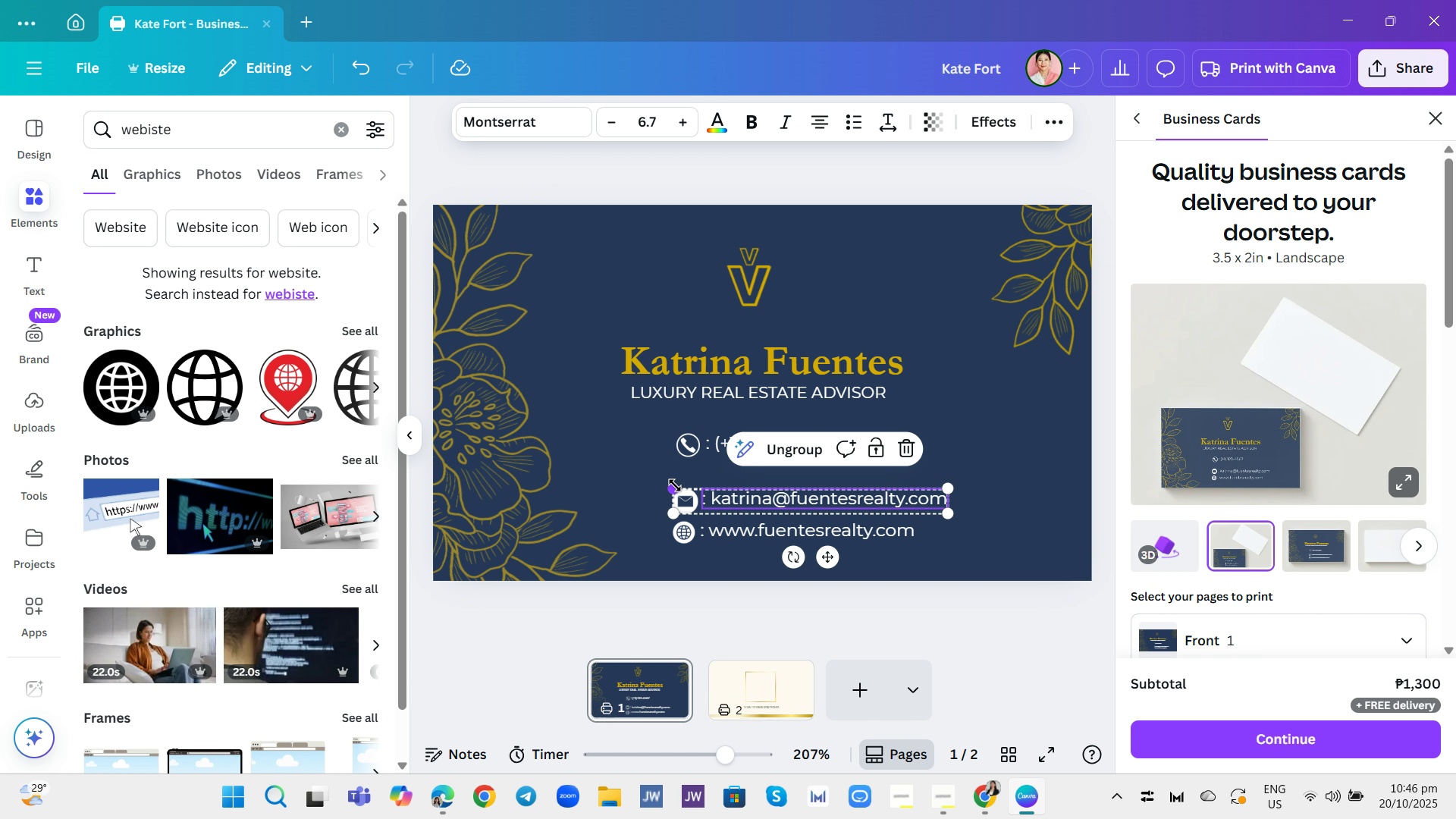 
left_click_drag(start_coordinate=[675, 486], to_coordinate=[683, 493])
 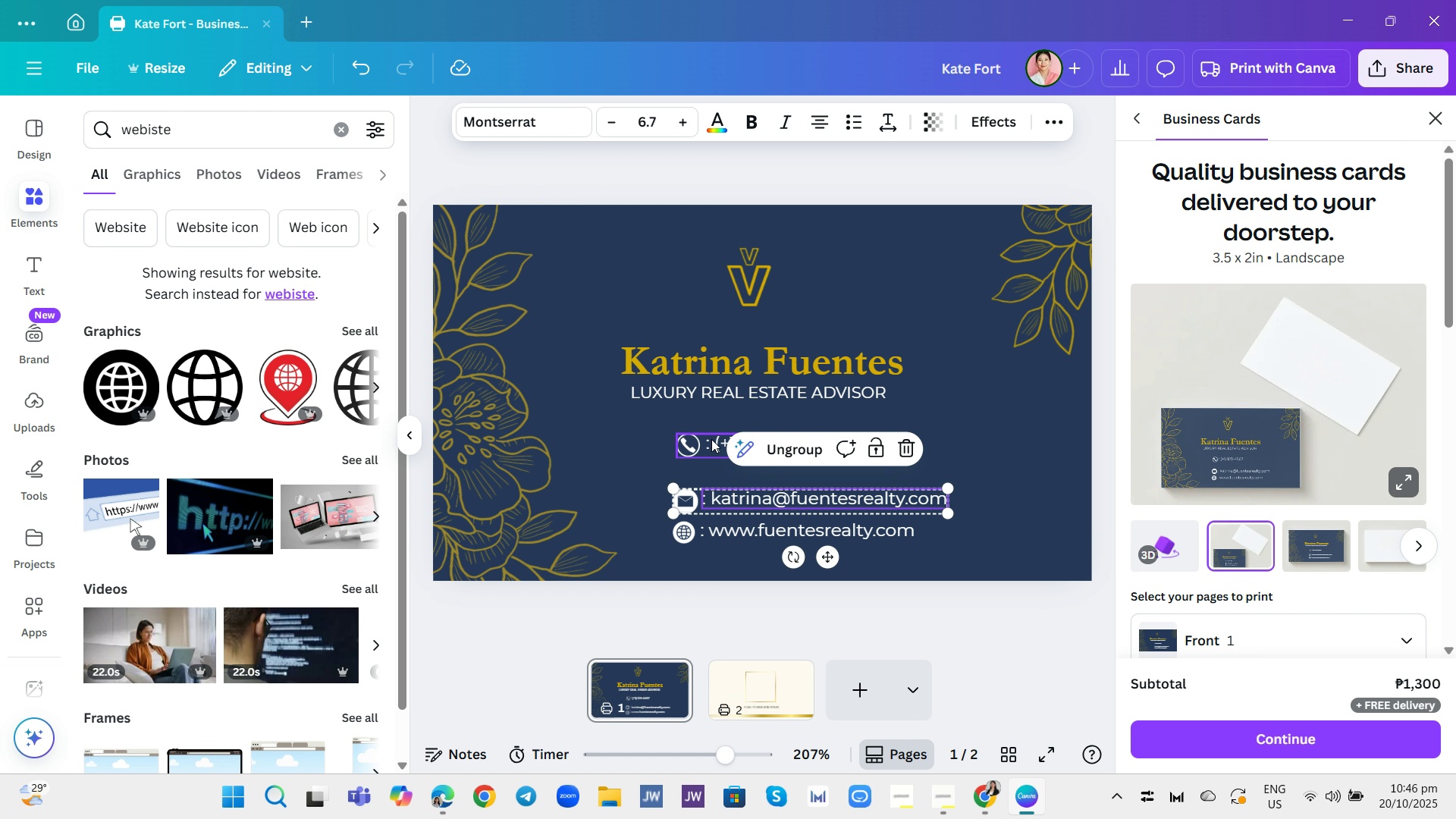 
left_click([711, 439])
 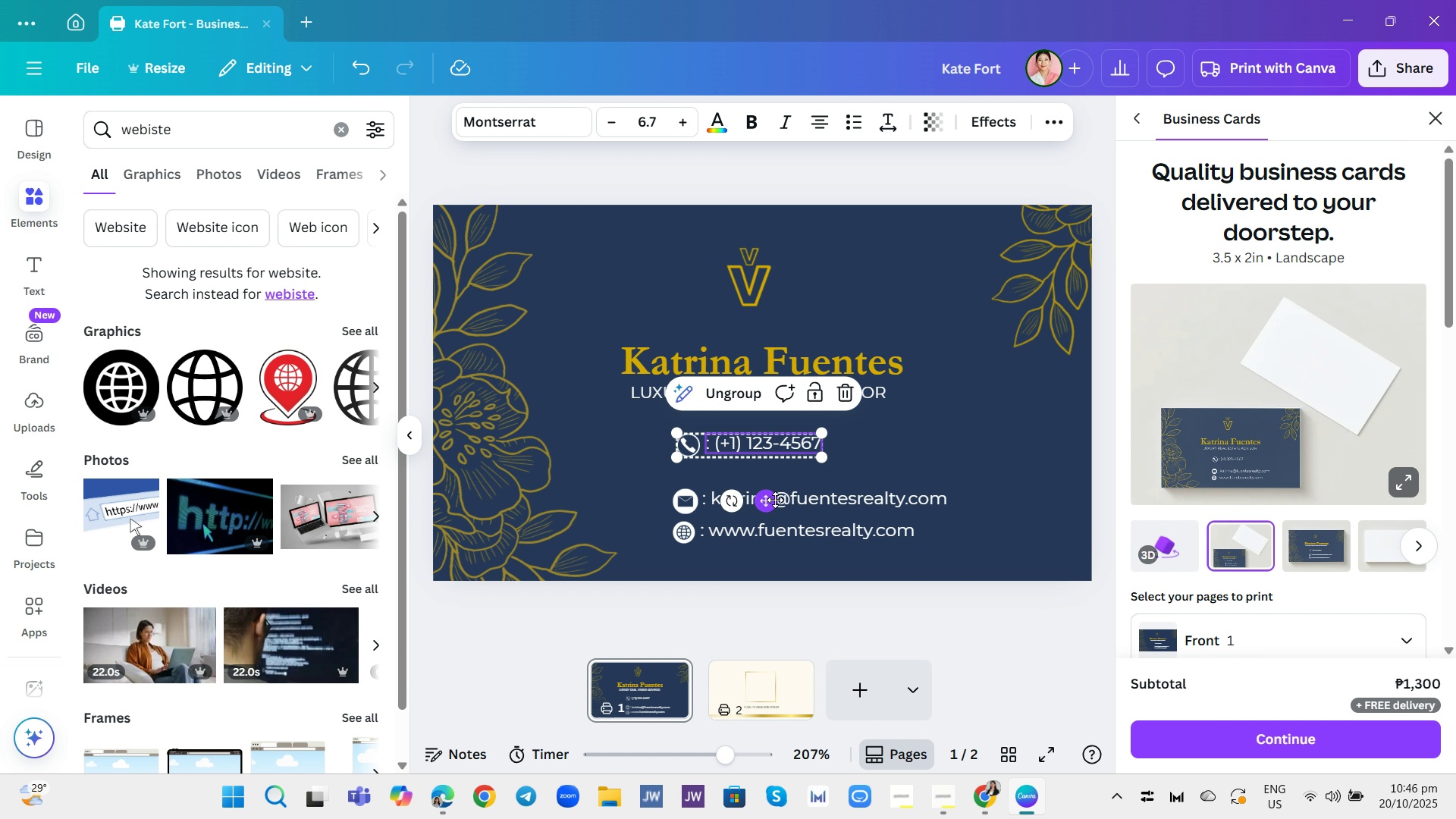 
left_click_drag(start_coordinate=[775, 500], to_coordinate=[772, 522])
 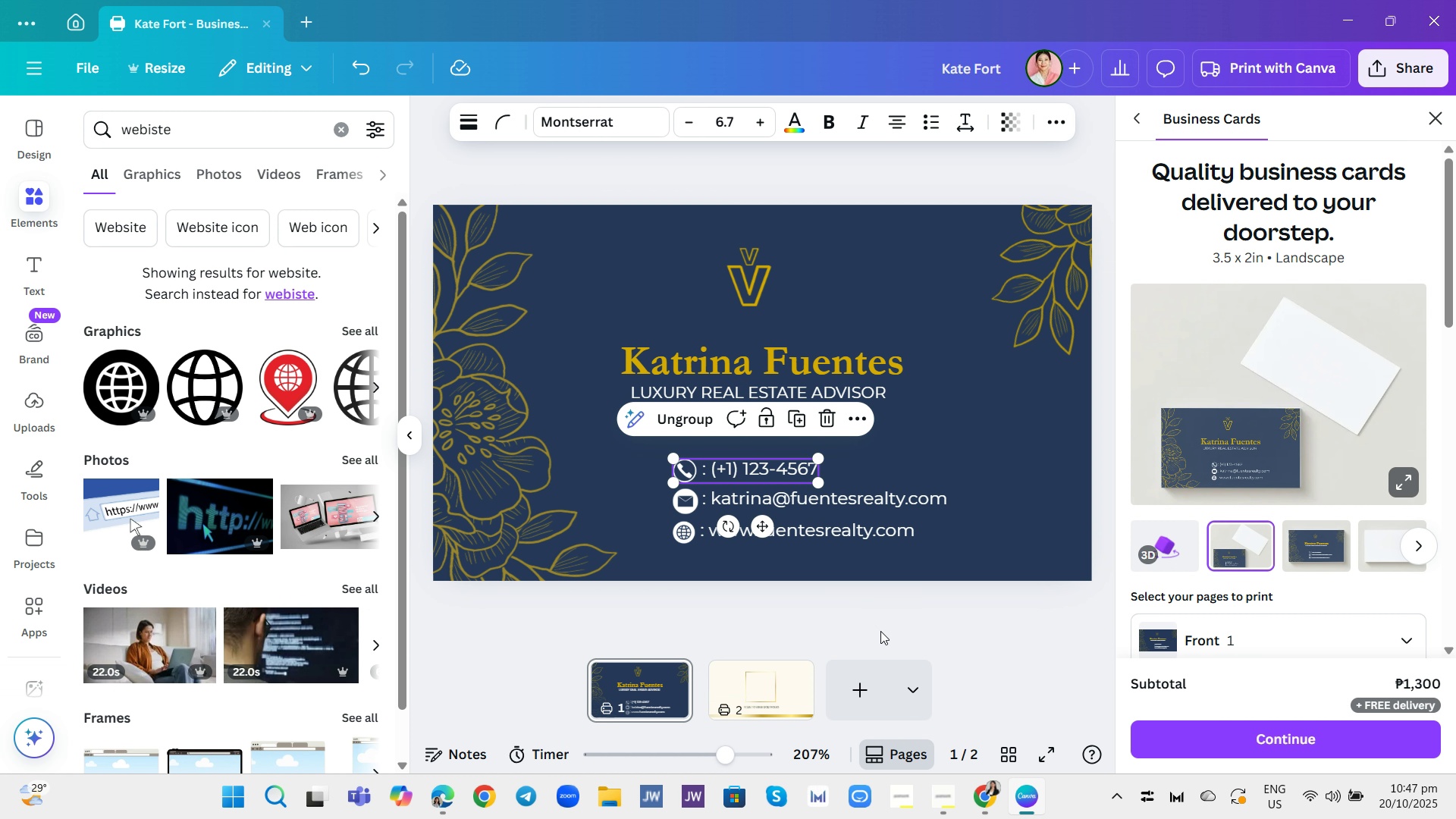 
left_click([880, 631])
 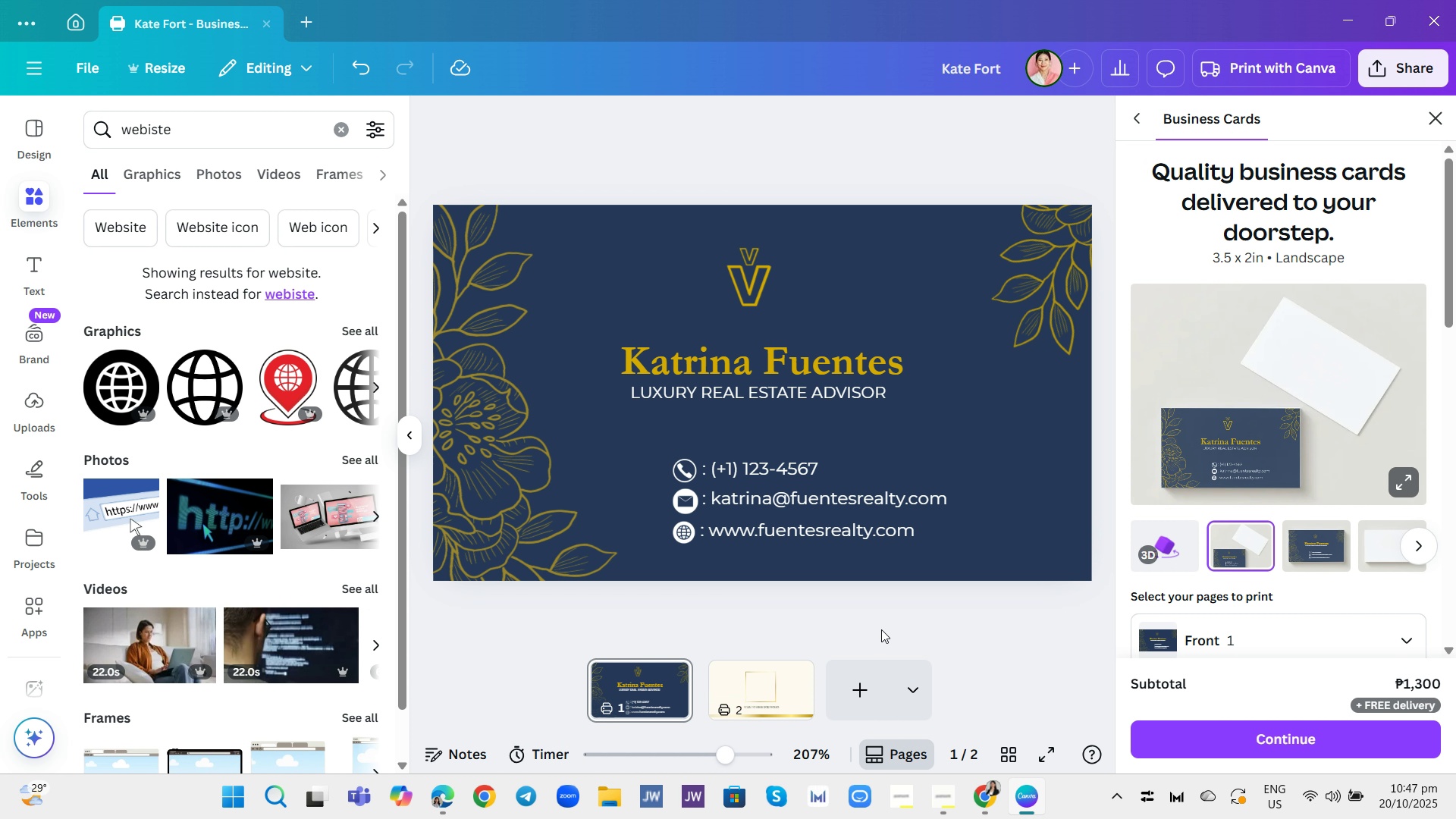 
wait(7.48)
 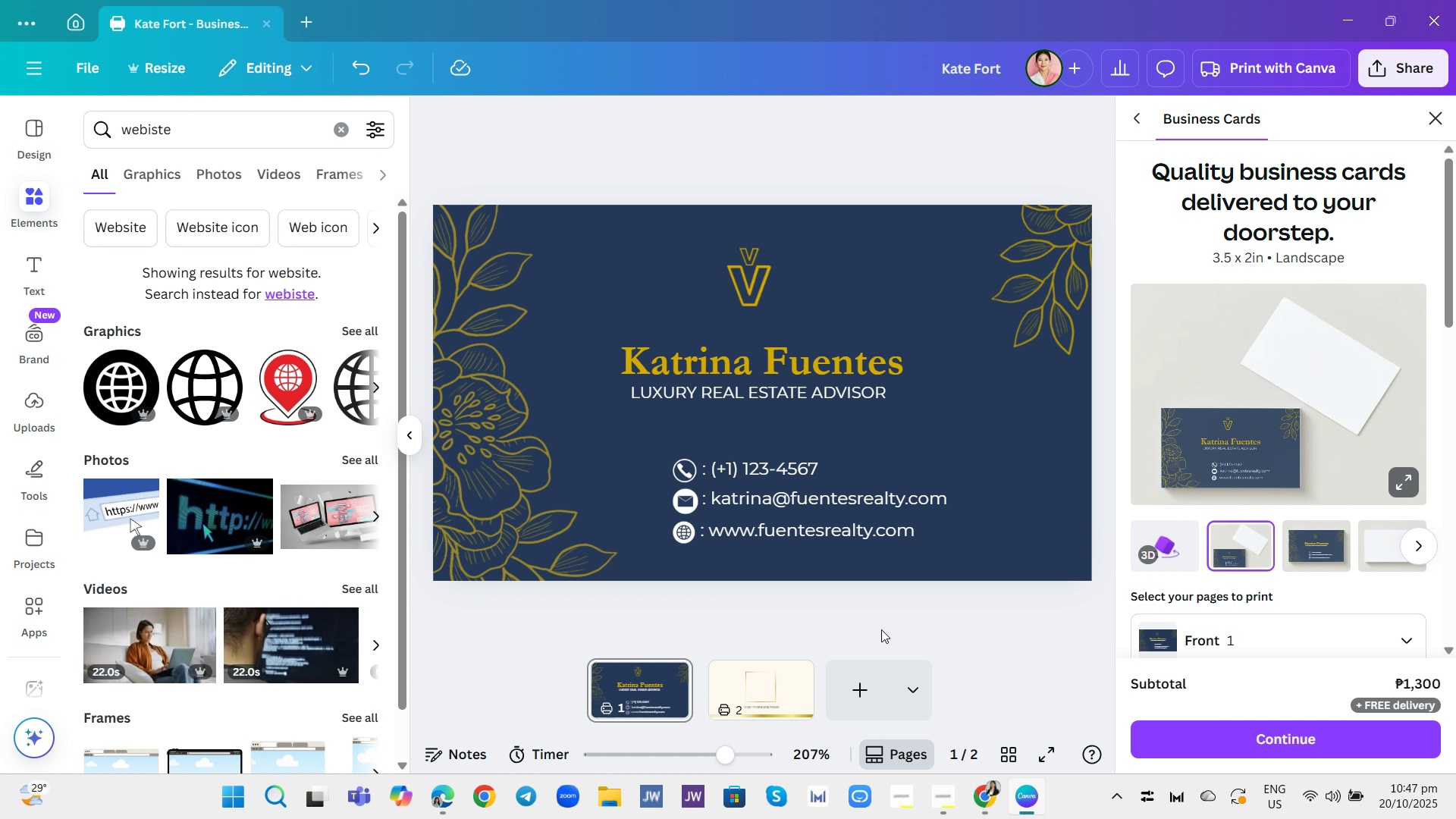 
left_click_drag(start_coordinate=[838, 500], to_coordinate=[805, 503])
 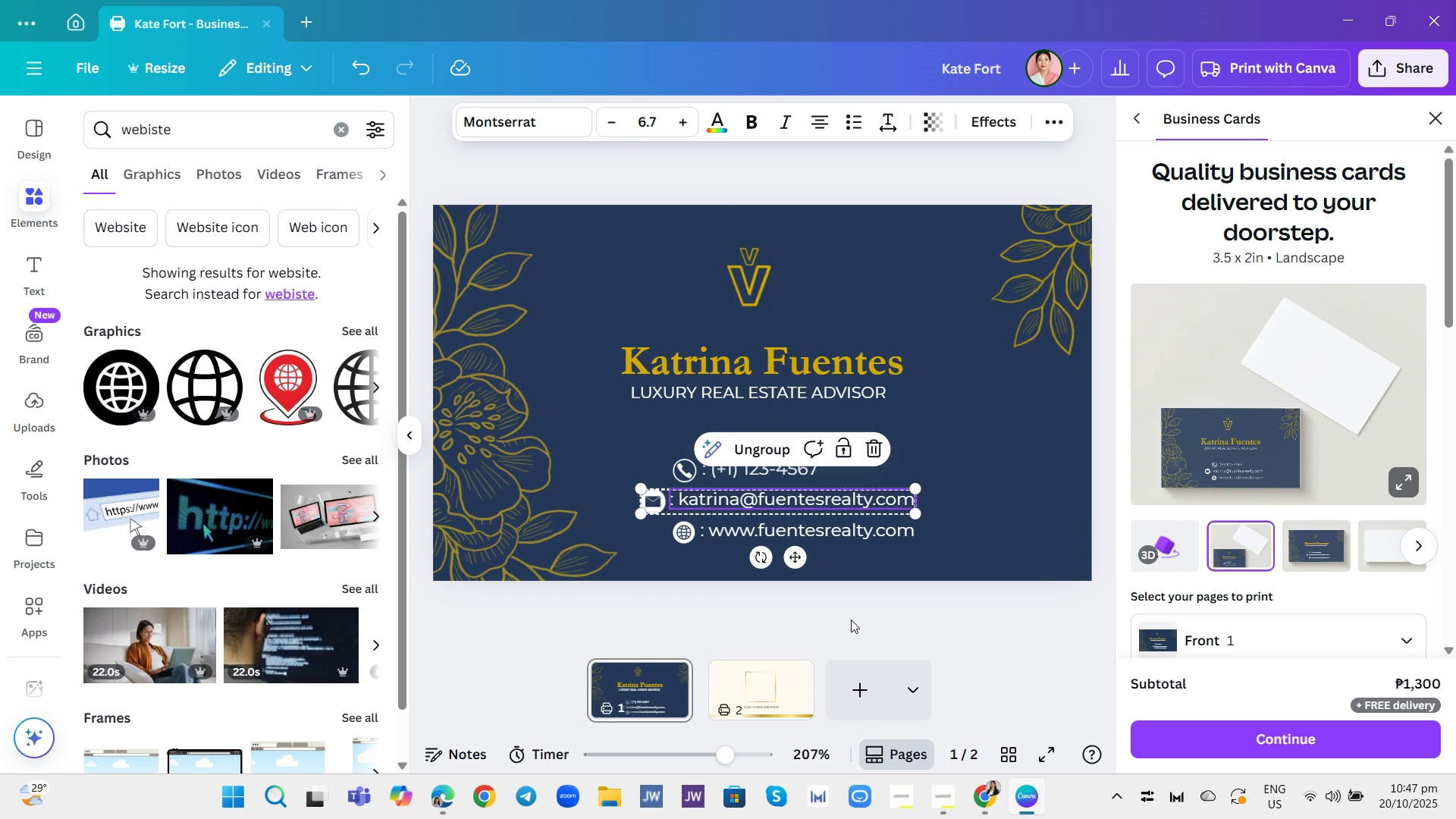 
left_click([851, 620])
 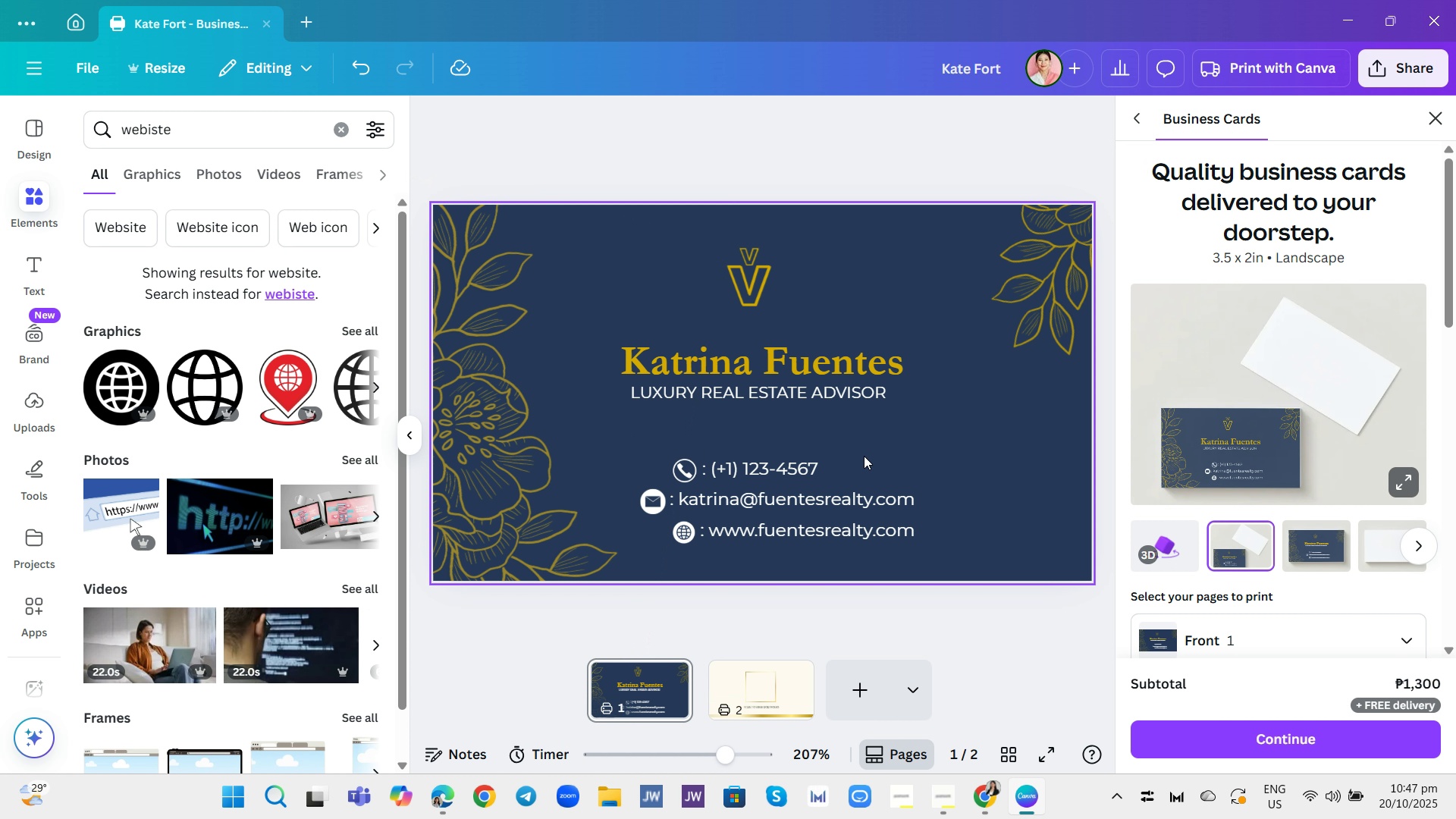 
left_click_drag(start_coordinate=[880, 435], to_coordinate=[718, 549])
 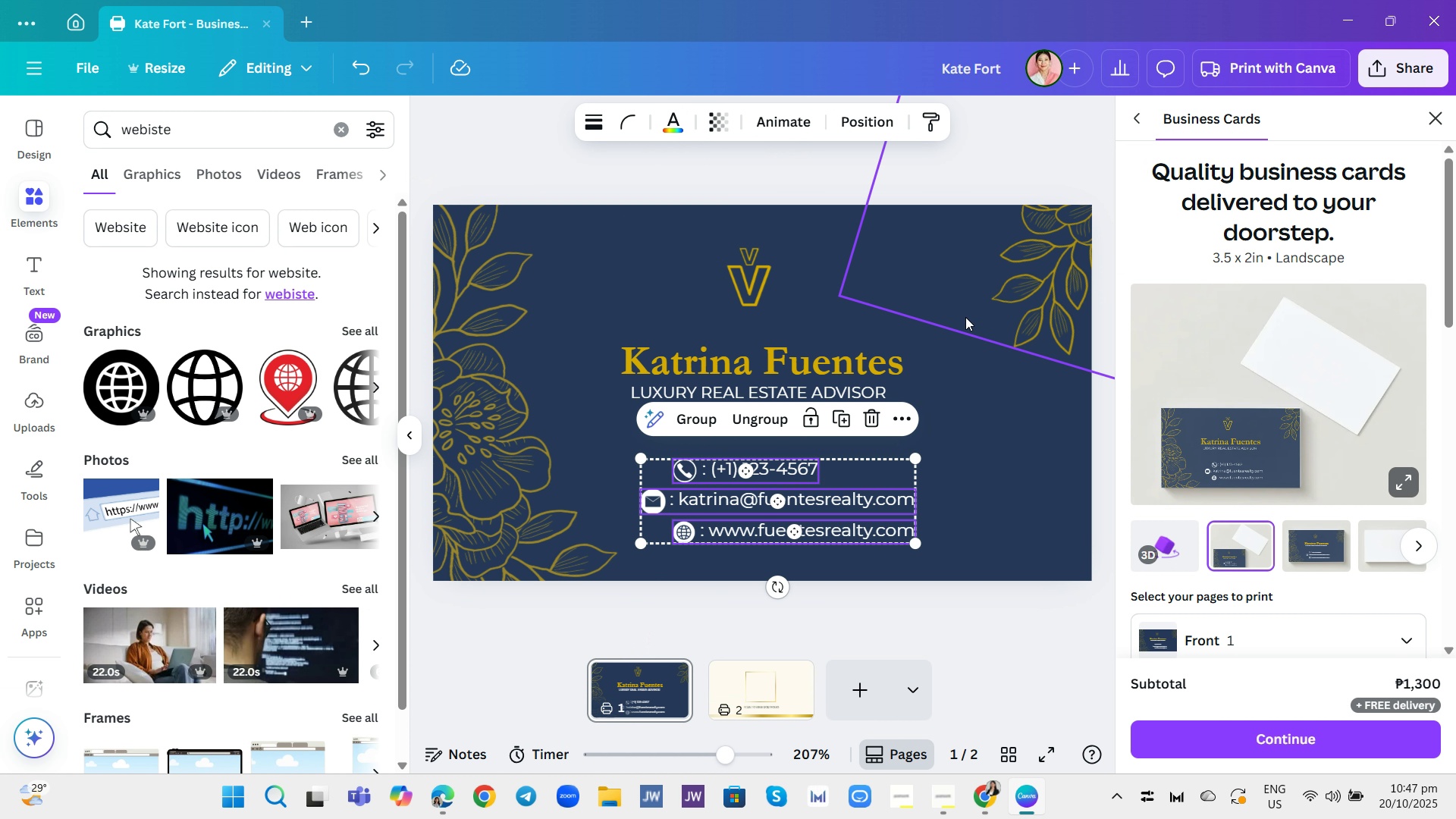 
left_click([971, 613])
 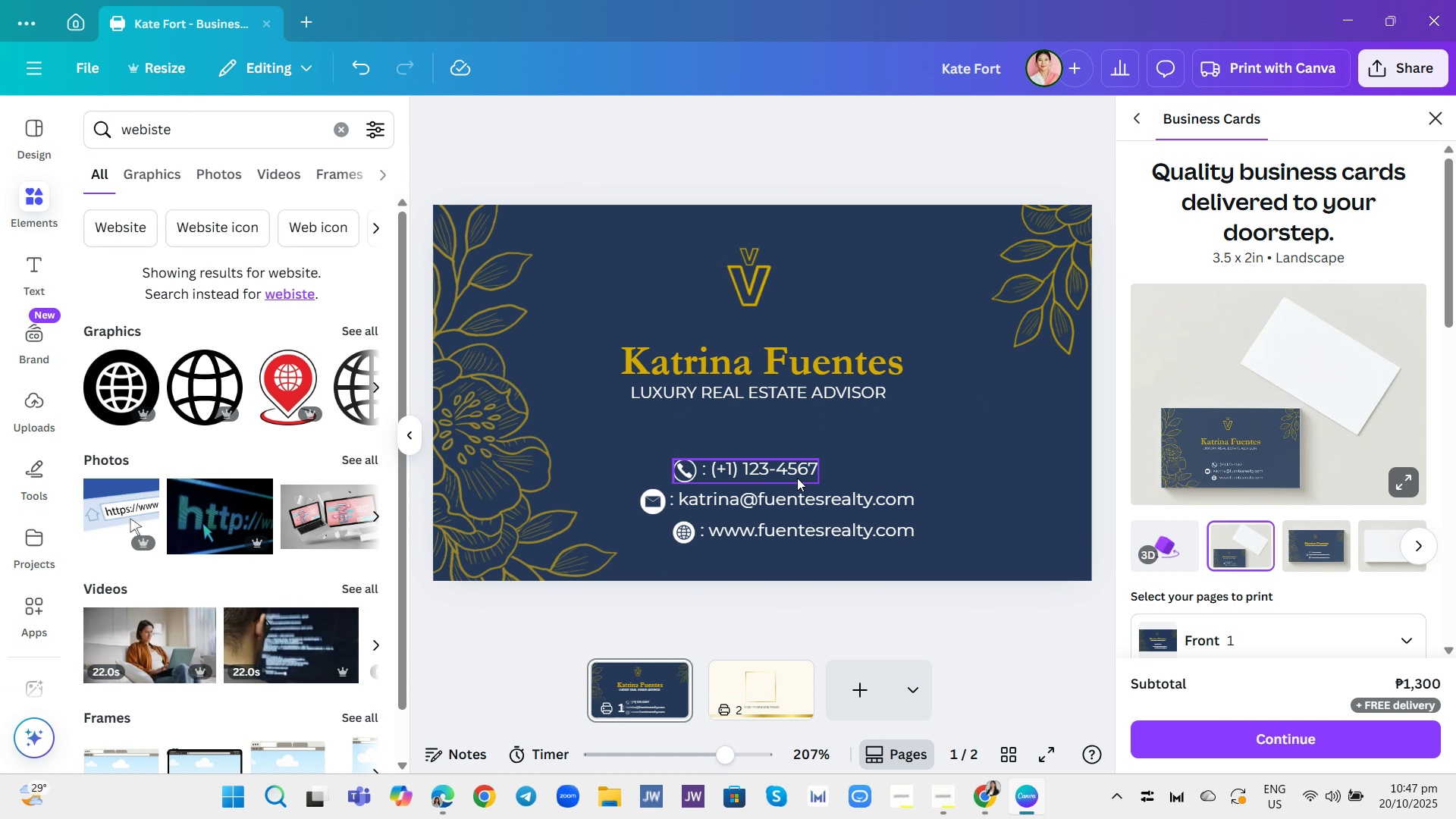 
left_click_drag(start_coordinate=[792, 463], to_coordinate=[803, 467])
 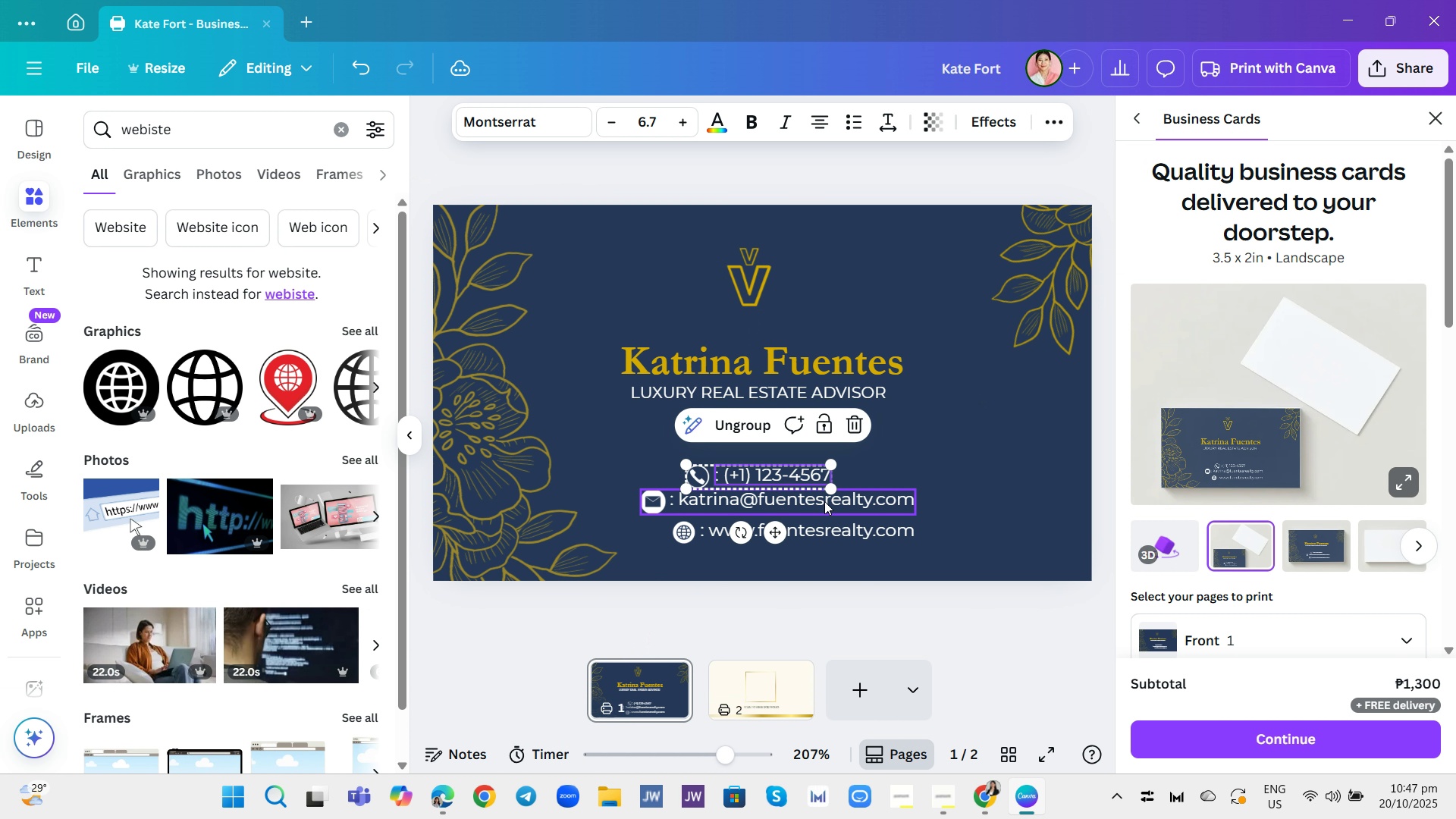 
left_click_drag(start_coordinate=[824, 501], to_coordinate=[814, 500])
 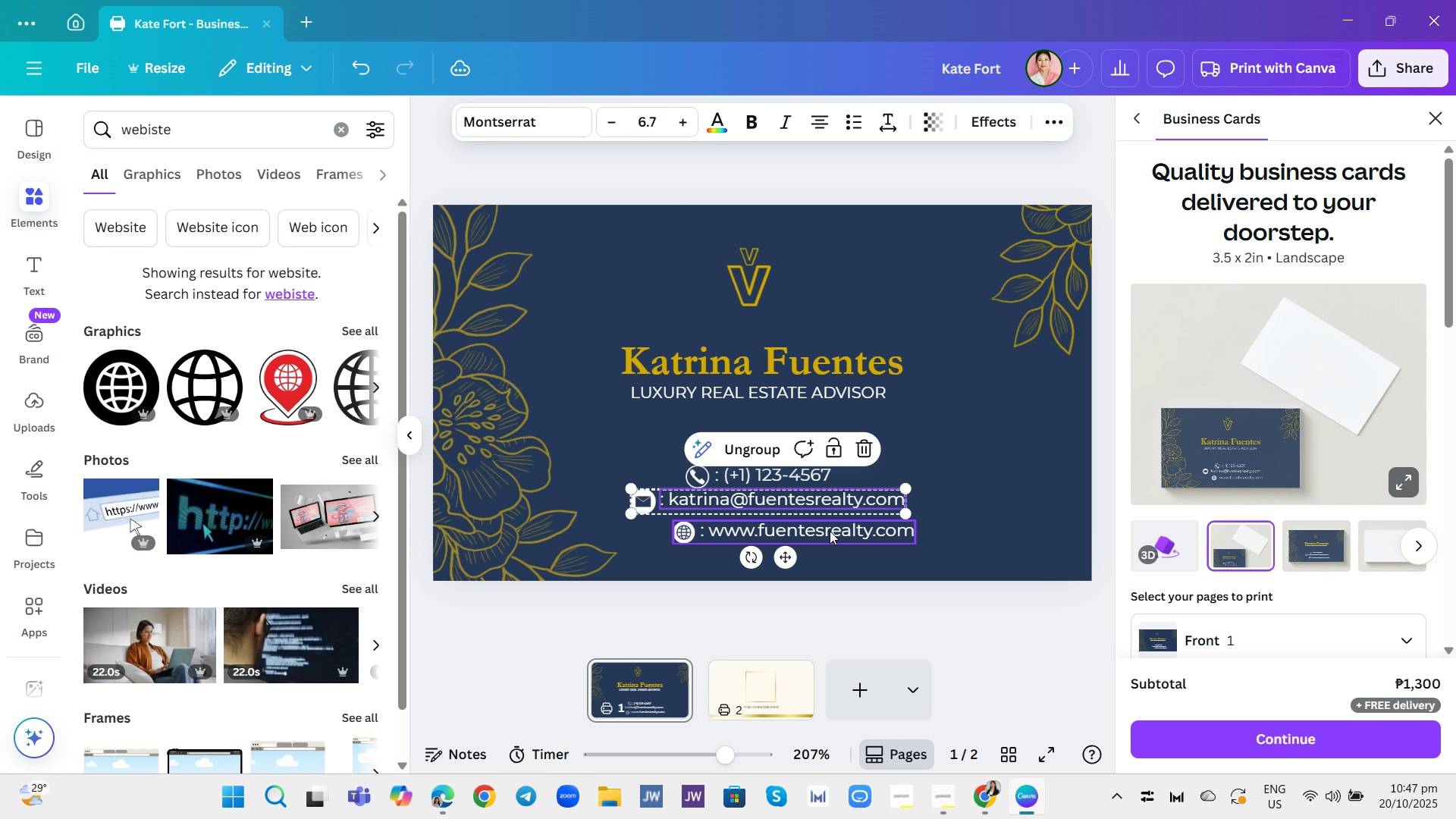 
left_click_drag(start_coordinate=[830, 531], to_coordinate=[817, 529])
 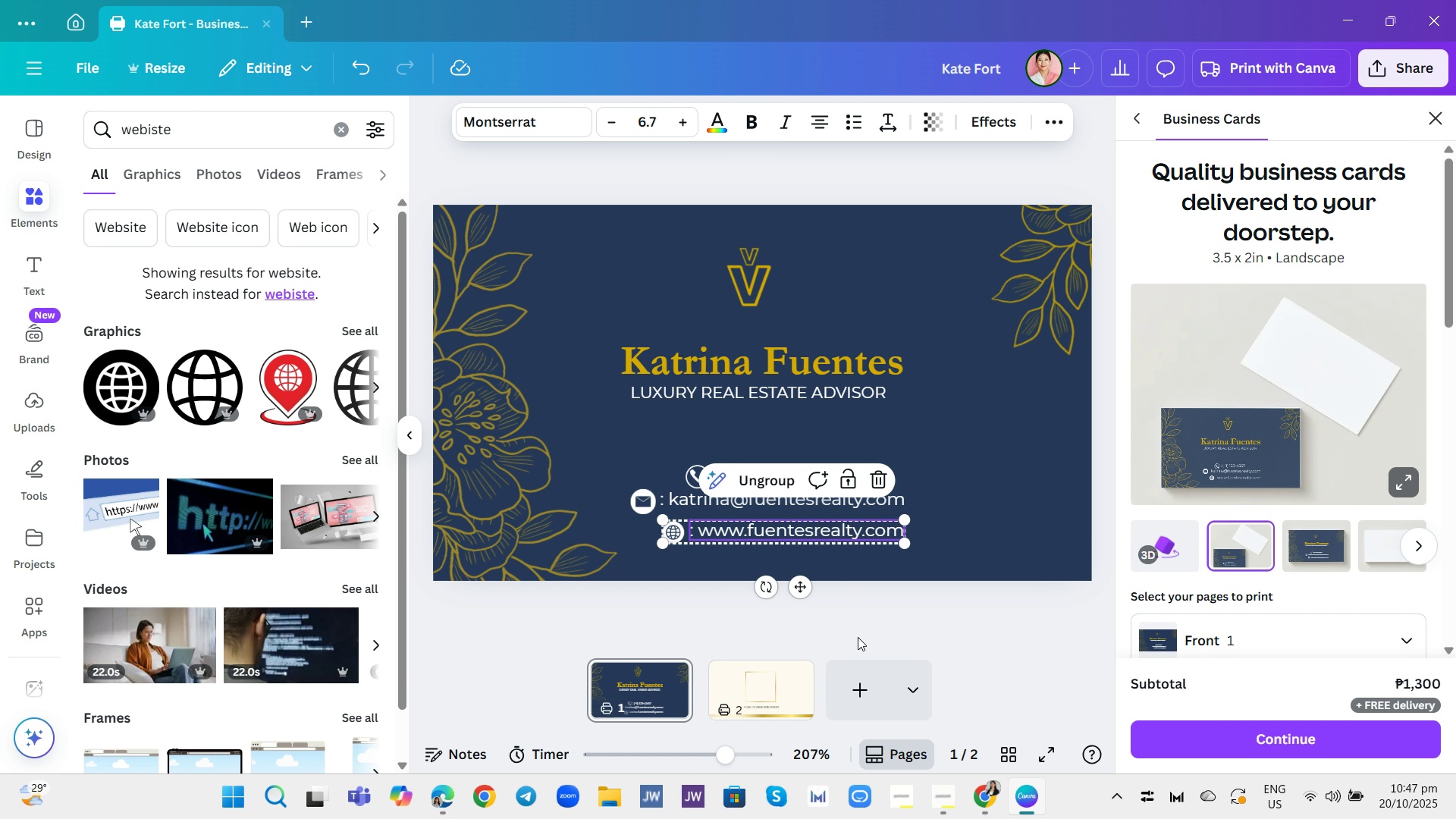 
left_click([858, 637])
 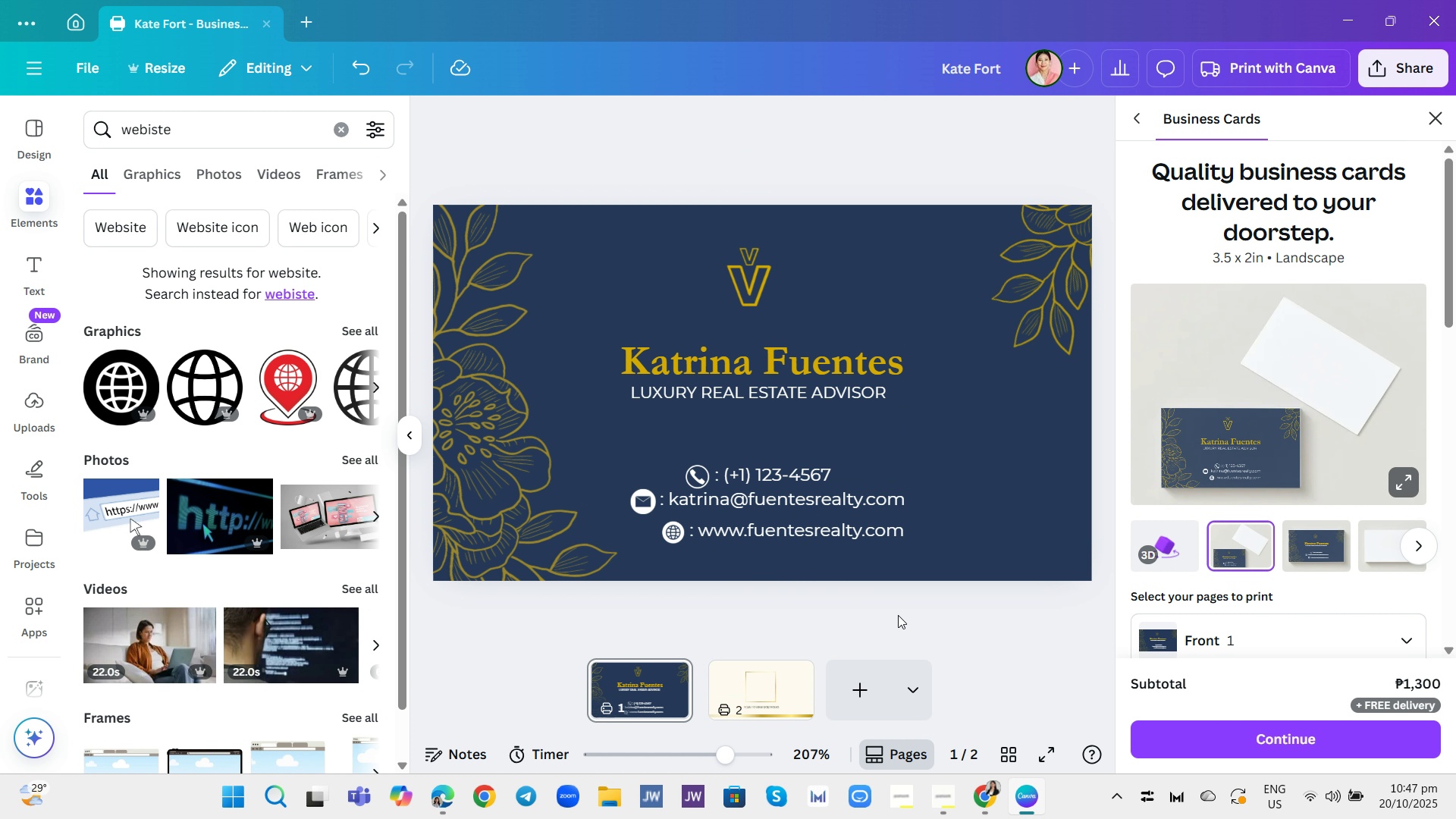 
wait(9.03)
 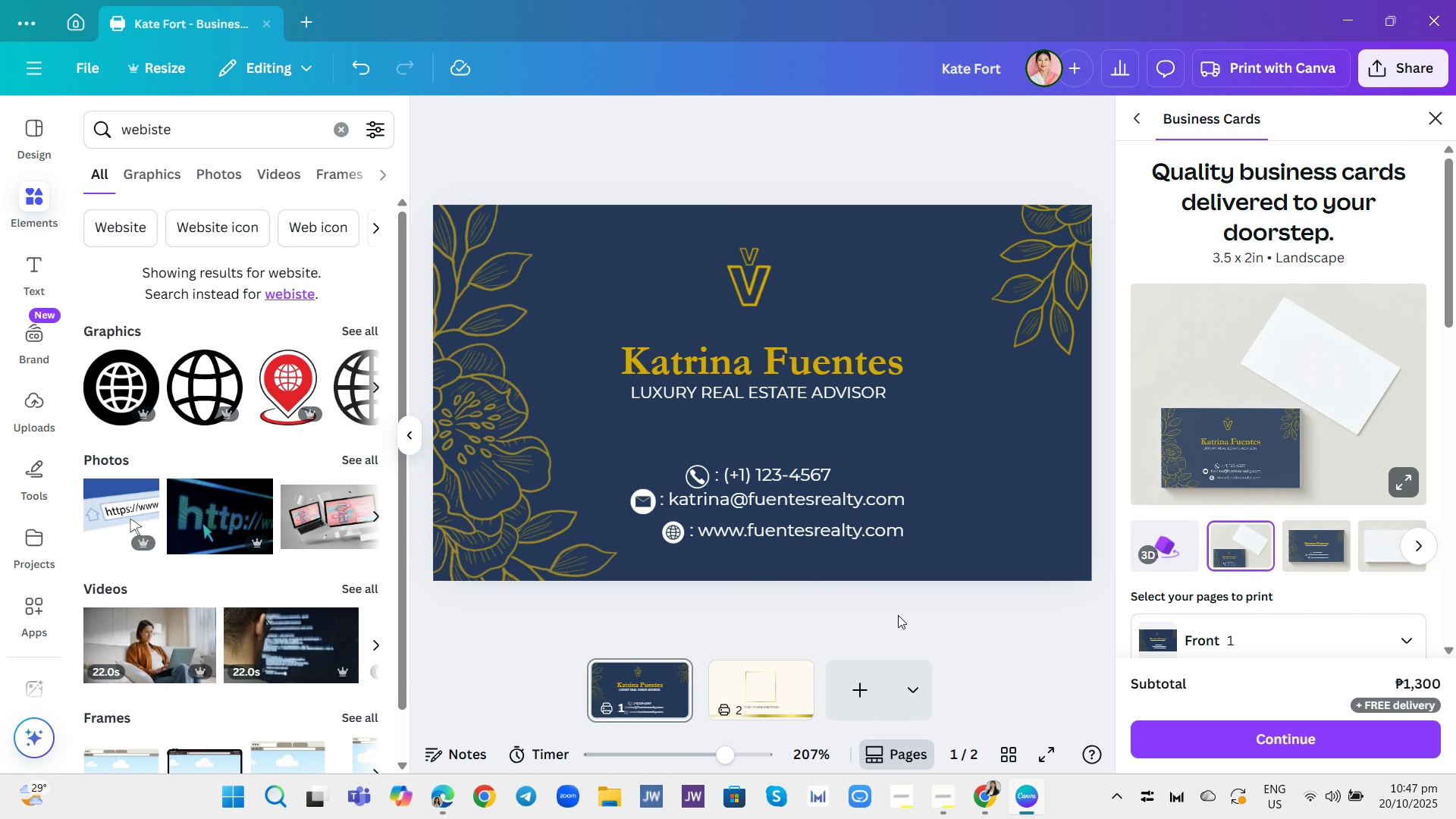 
left_click_drag(start_coordinate=[809, 360], to_coordinate=[815, 365])
 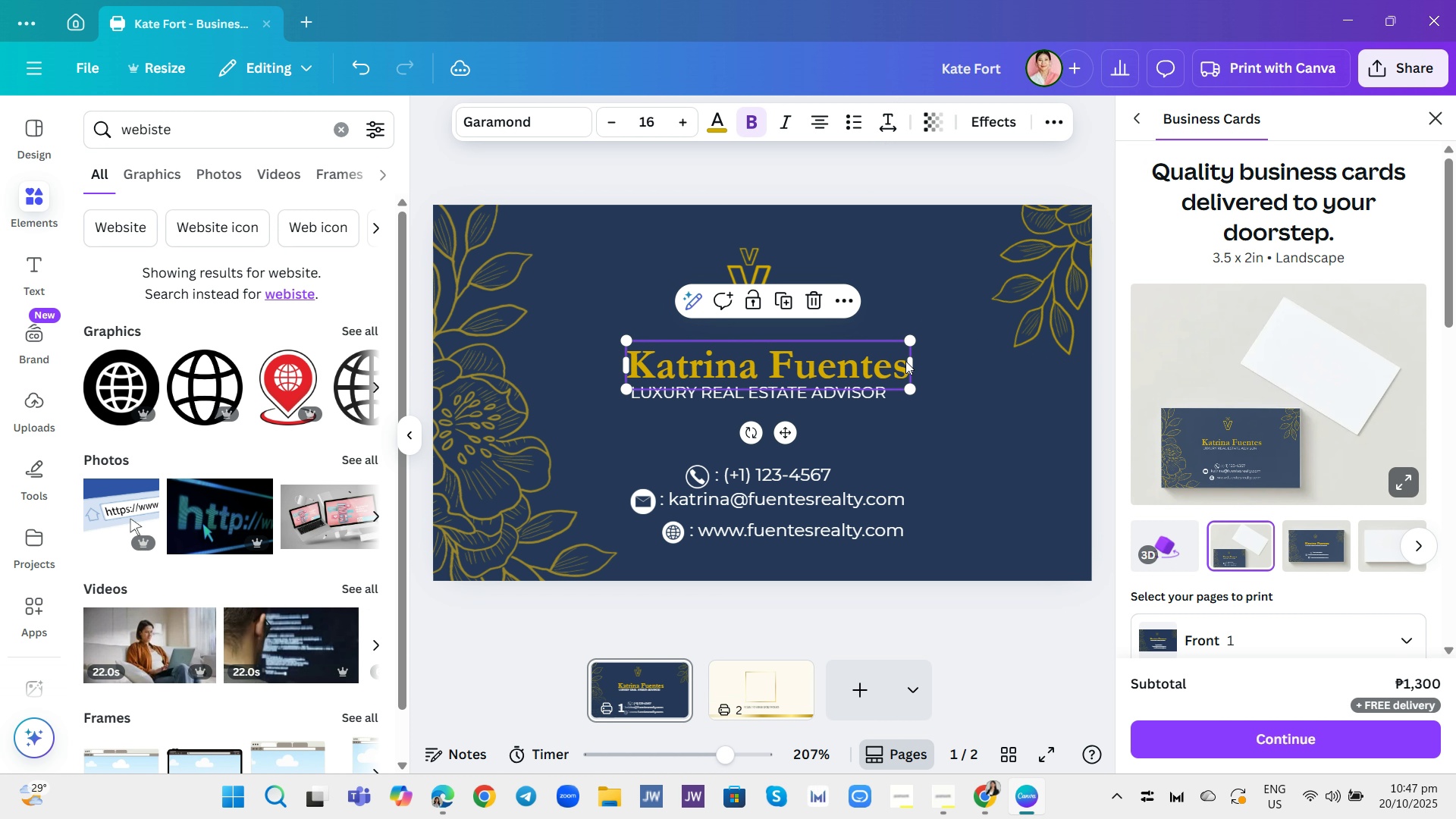 
left_click_drag(start_coordinate=[905, 366], to_coordinate=[910, 368])
 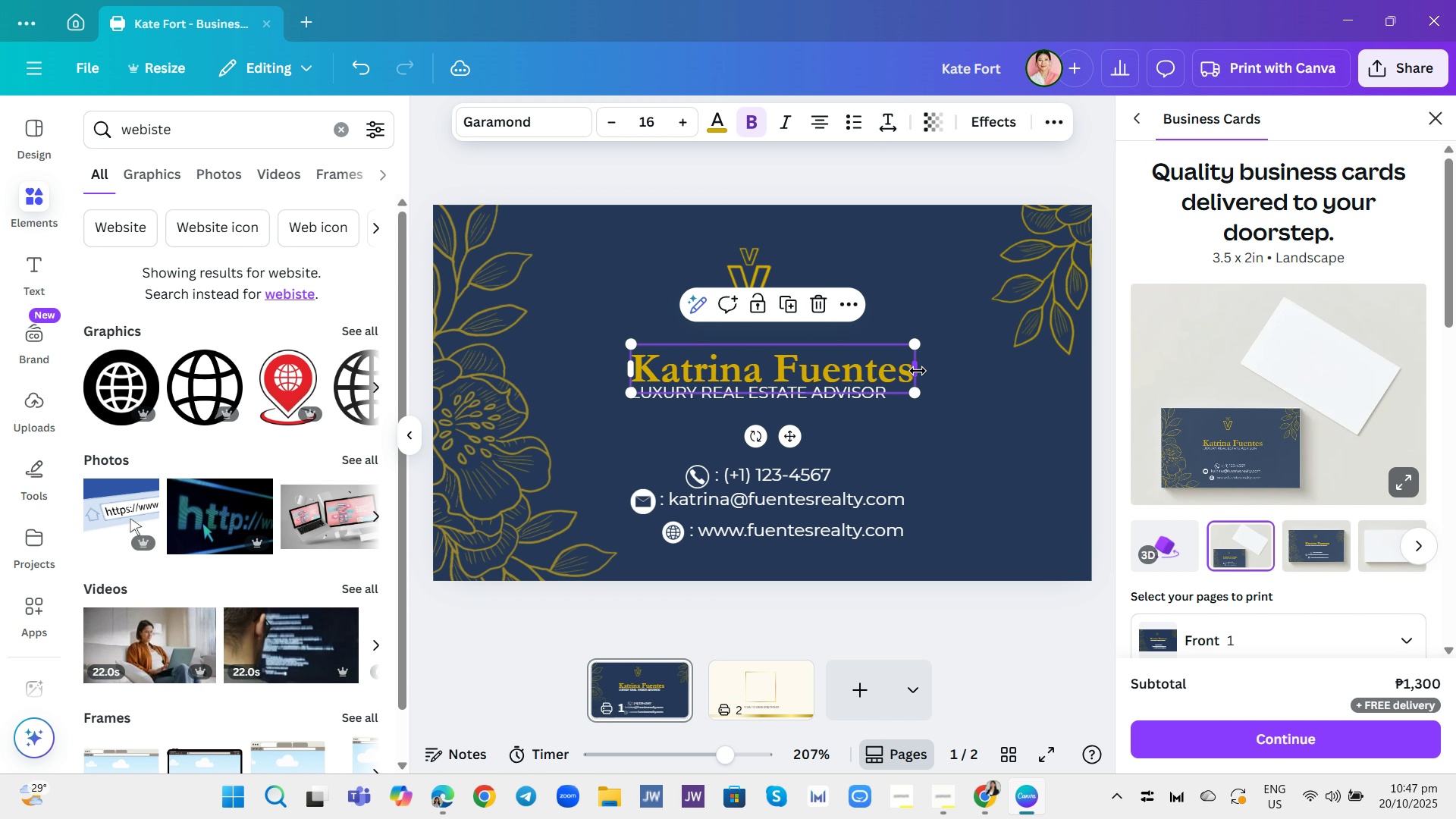 
left_click_drag(start_coordinate=[918, 371], to_coordinate=[929, 378])
 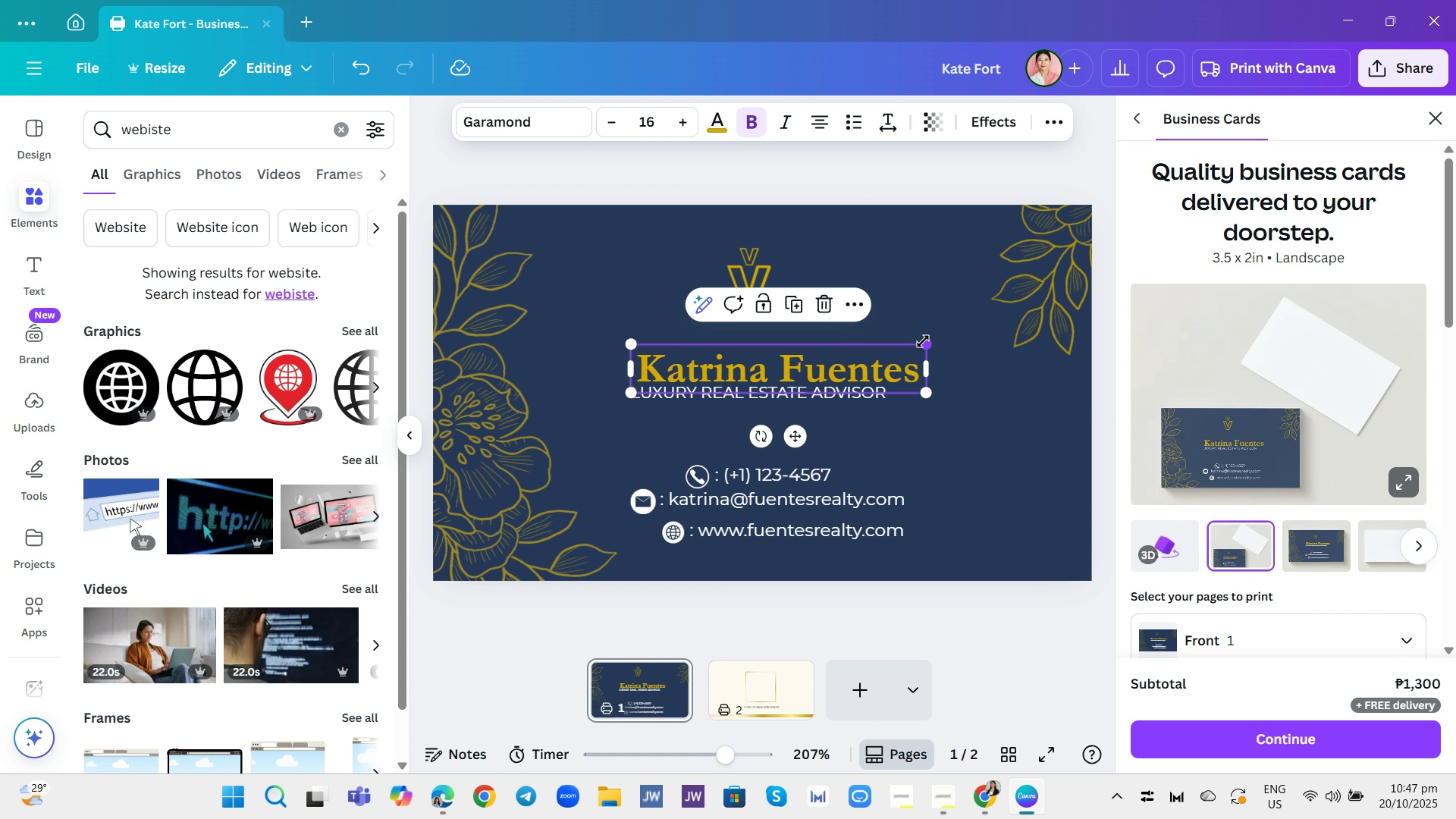 
left_click_drag(start_coordinate=[927, 341], to_coordinate=[968, 316])
 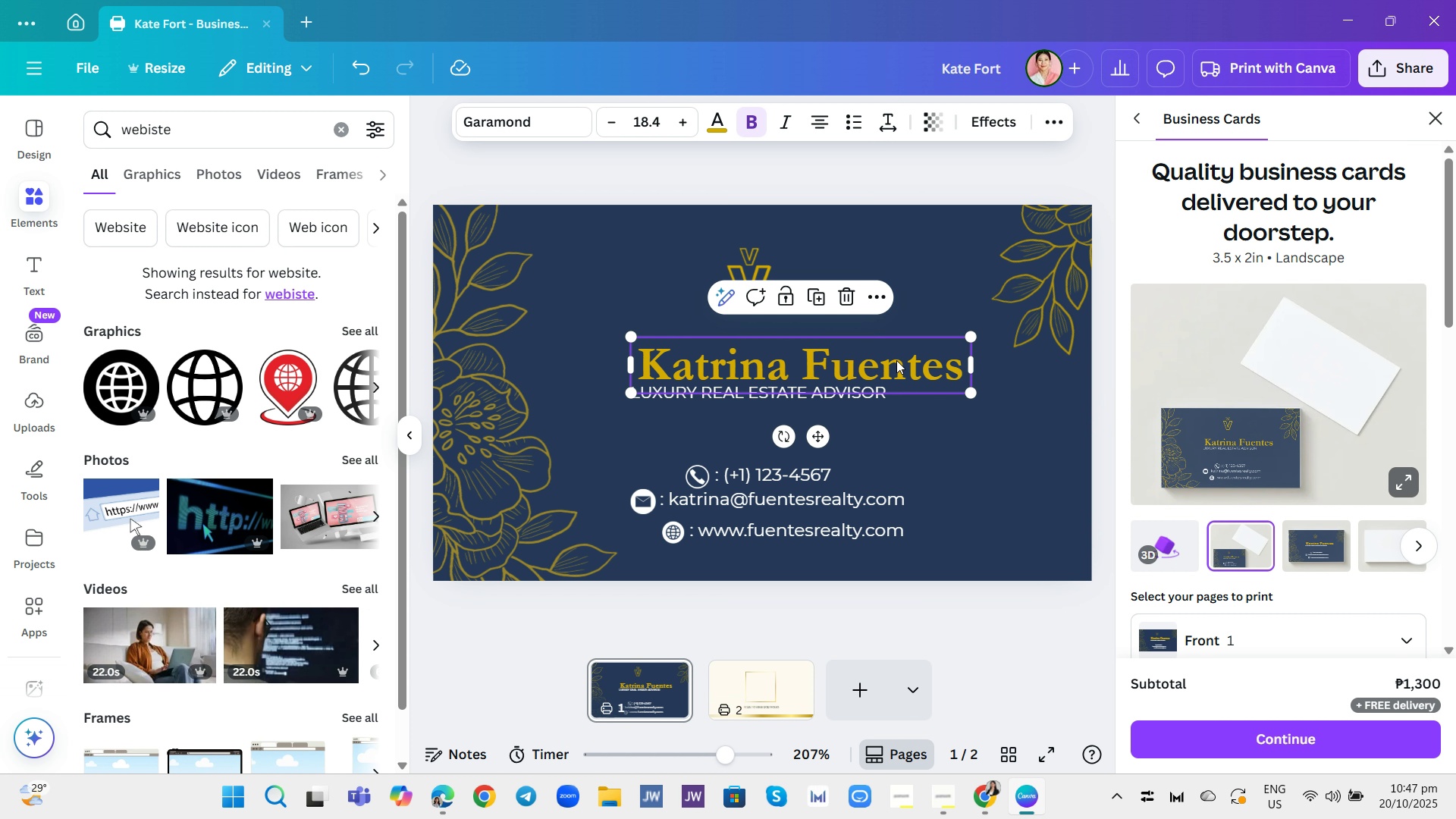 
left_click_drag(start_coordinate=[896, 360], to_coordinate=[867, 358])
 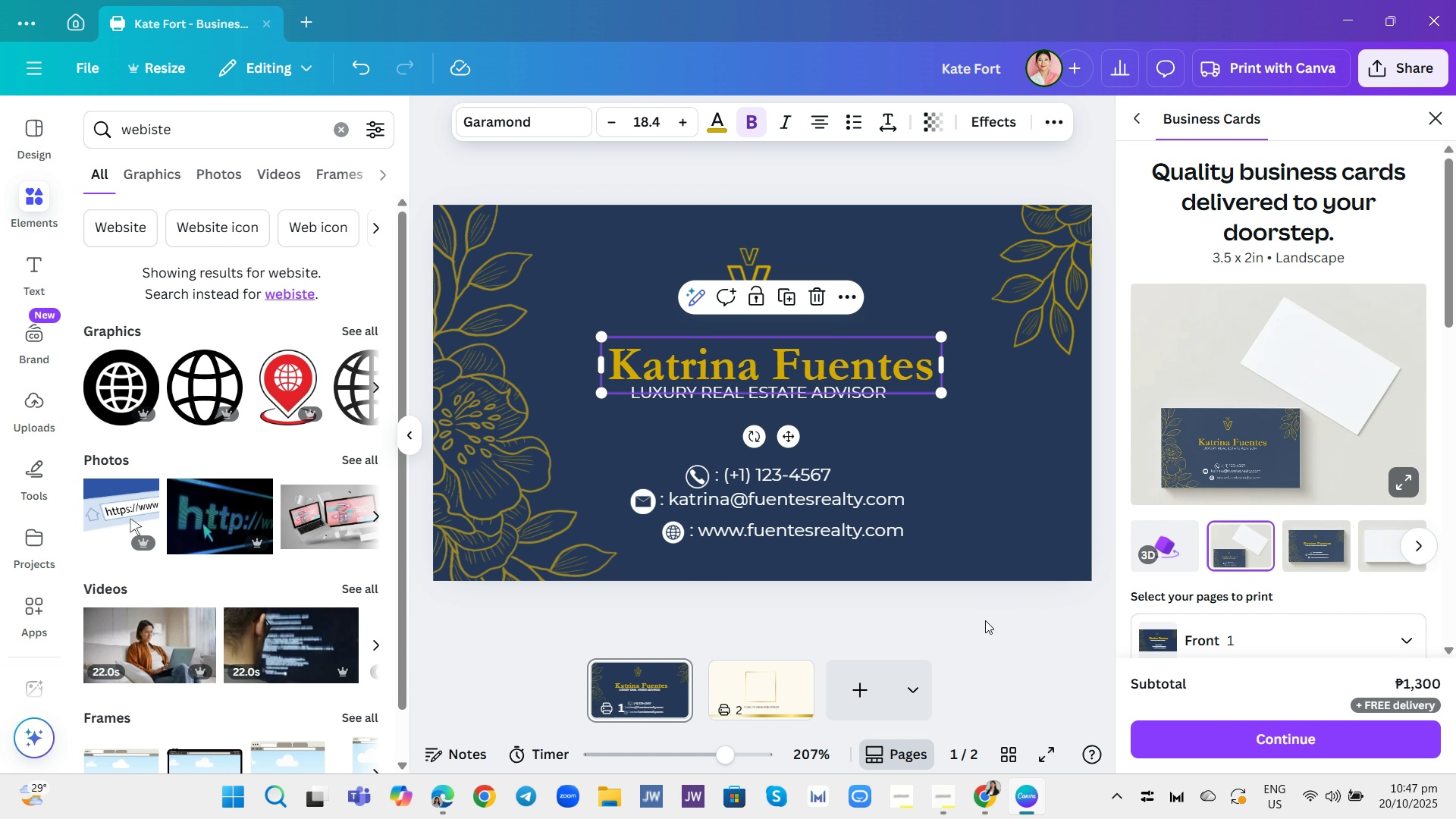 
left_click([985, 620])
 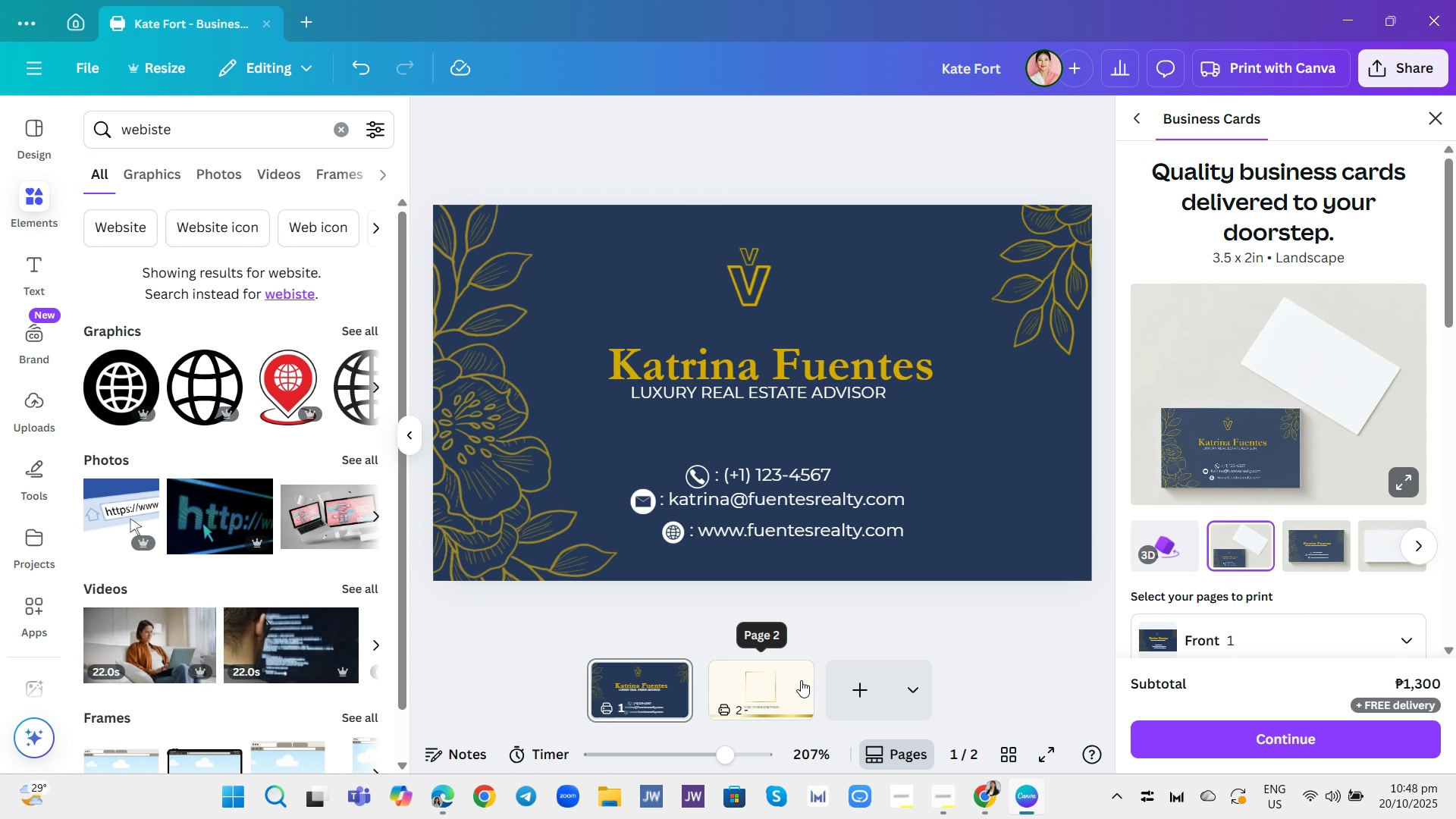 
wait(25.72)
 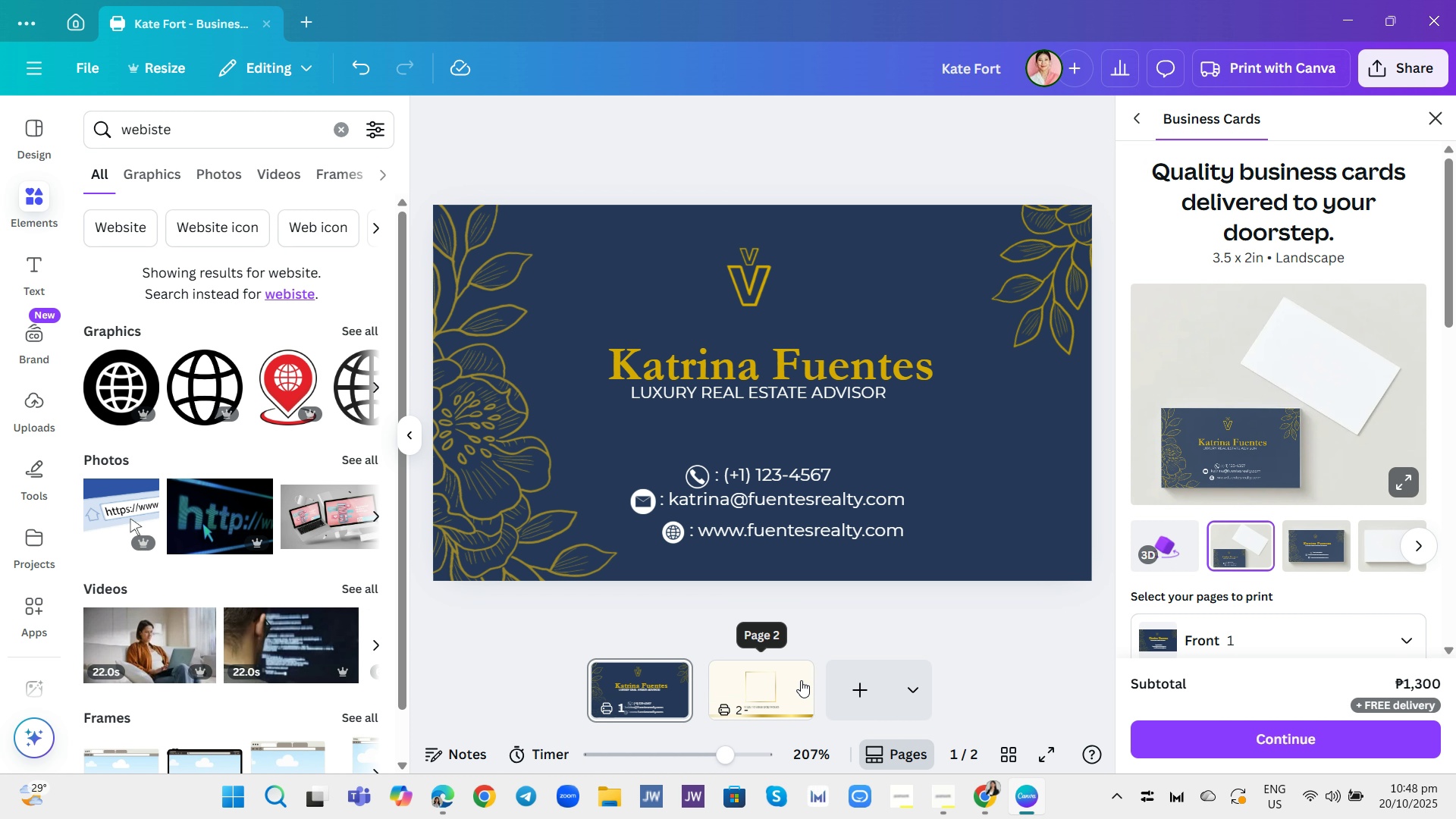 
left_click([158, 174])
 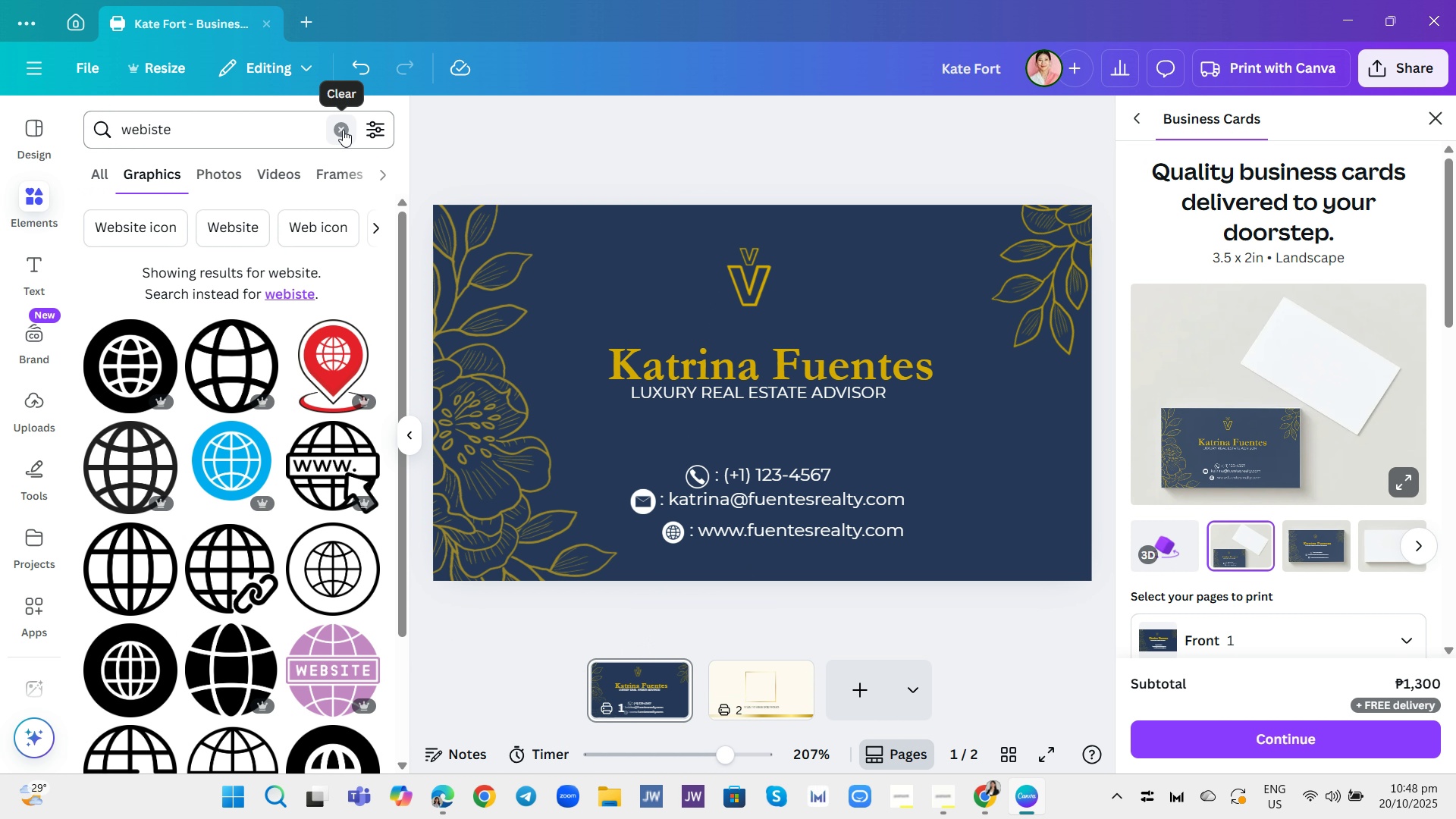 
left_click([342, 128])
 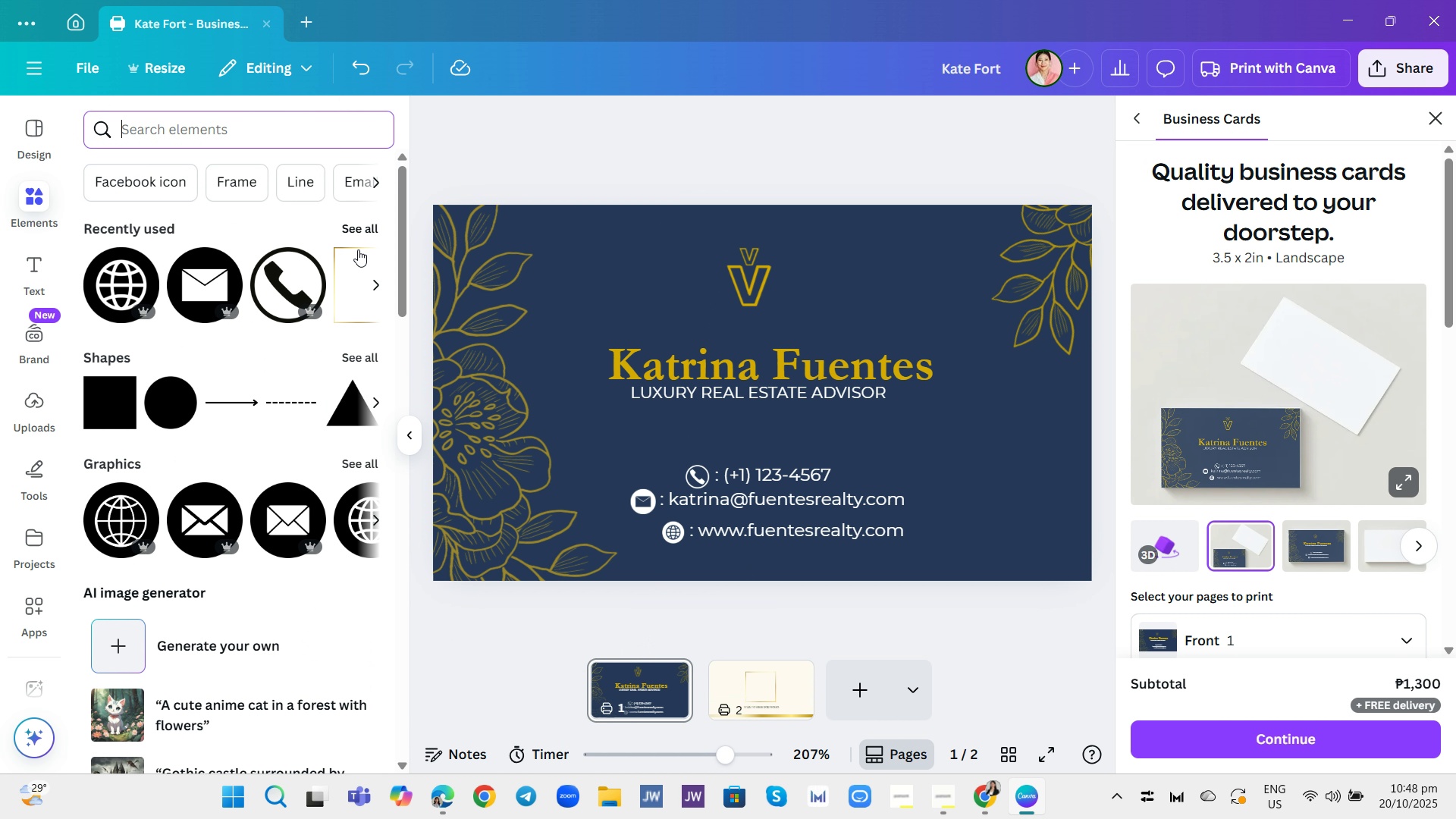 
left_click([372, 224])
 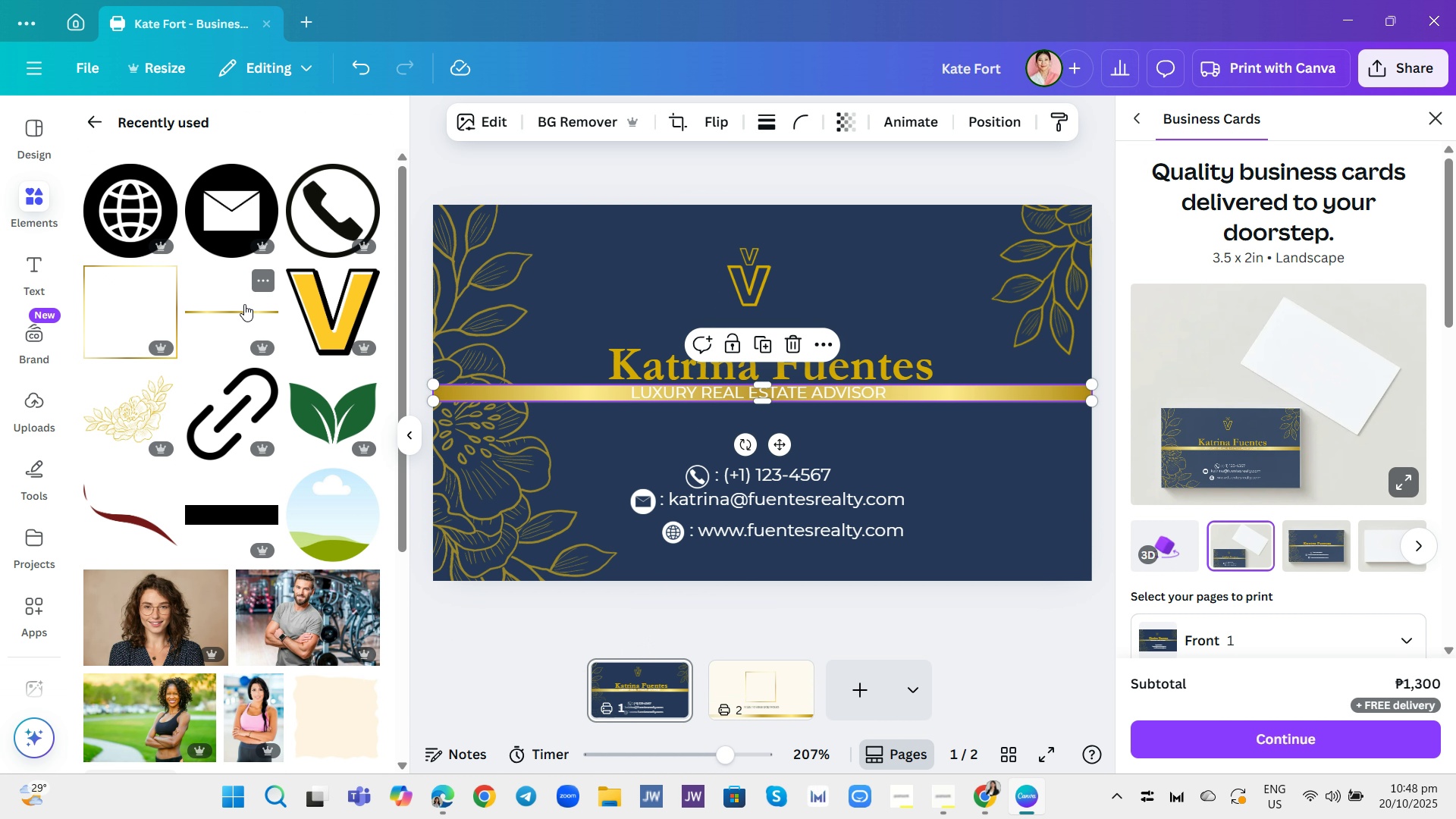 
left_click([244, 304])
 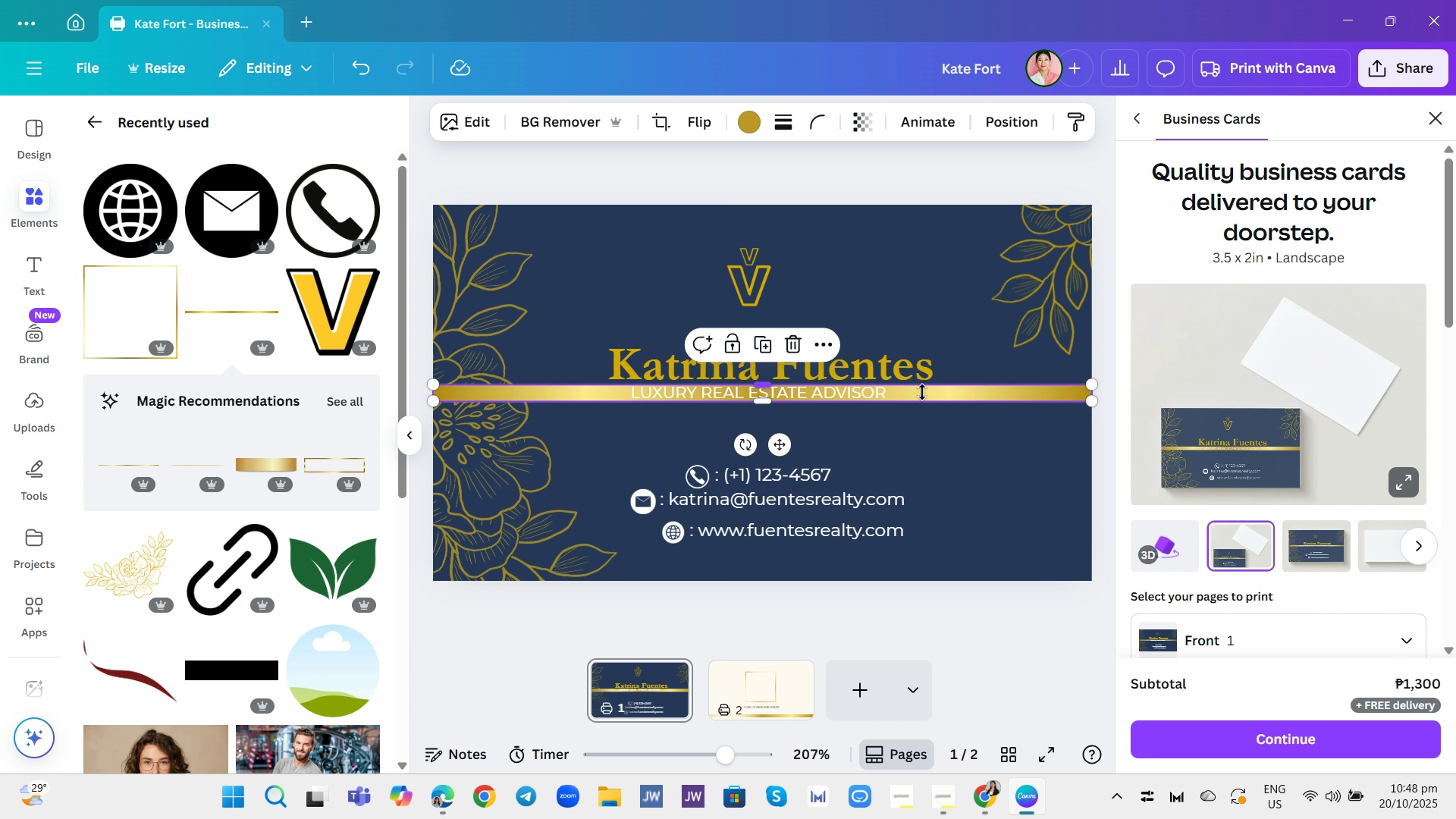 
left_click_drag(start_coordinate=[782, 444], to_coordinate=[781, 619])
 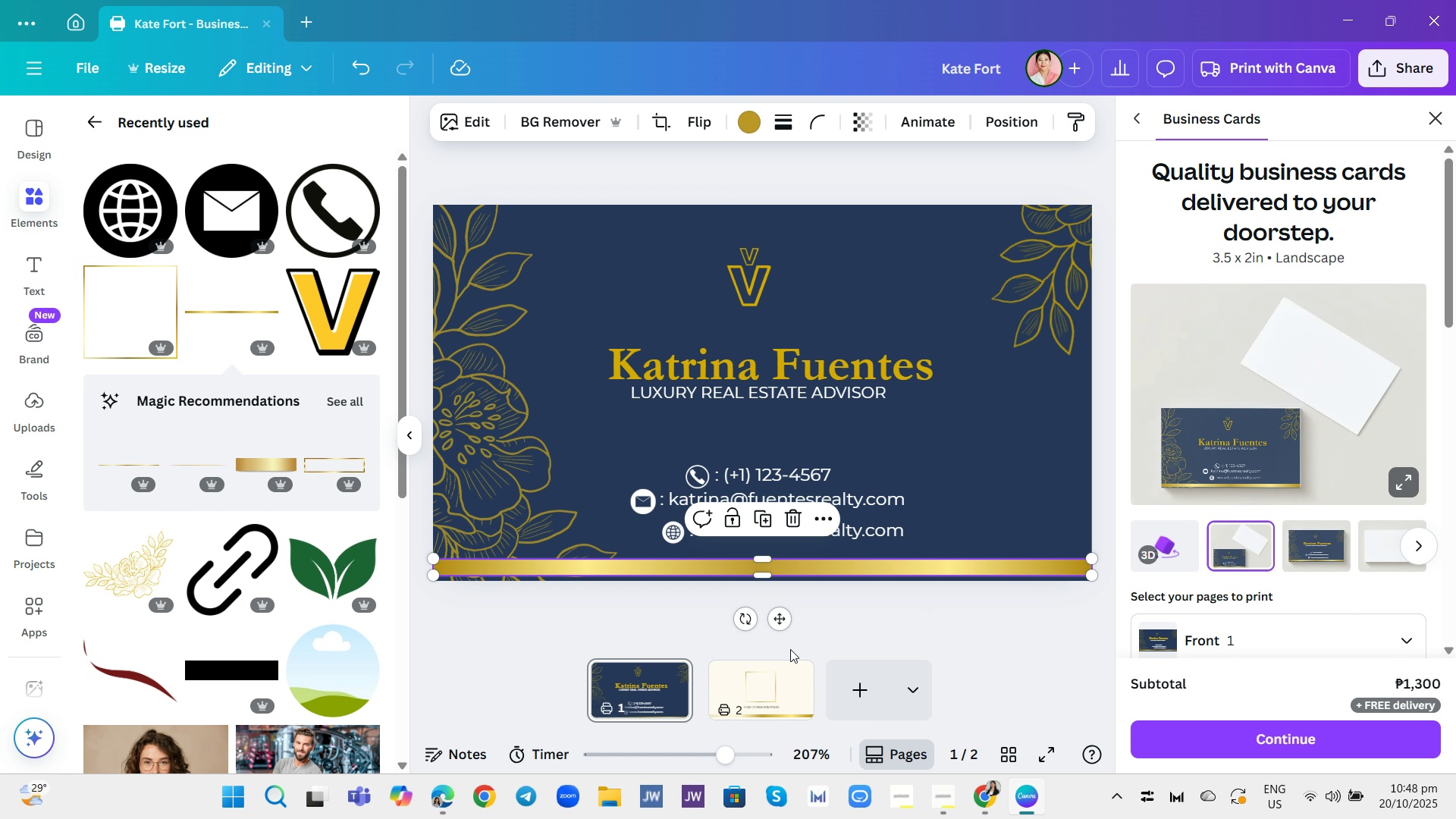 
wait(5.01)
 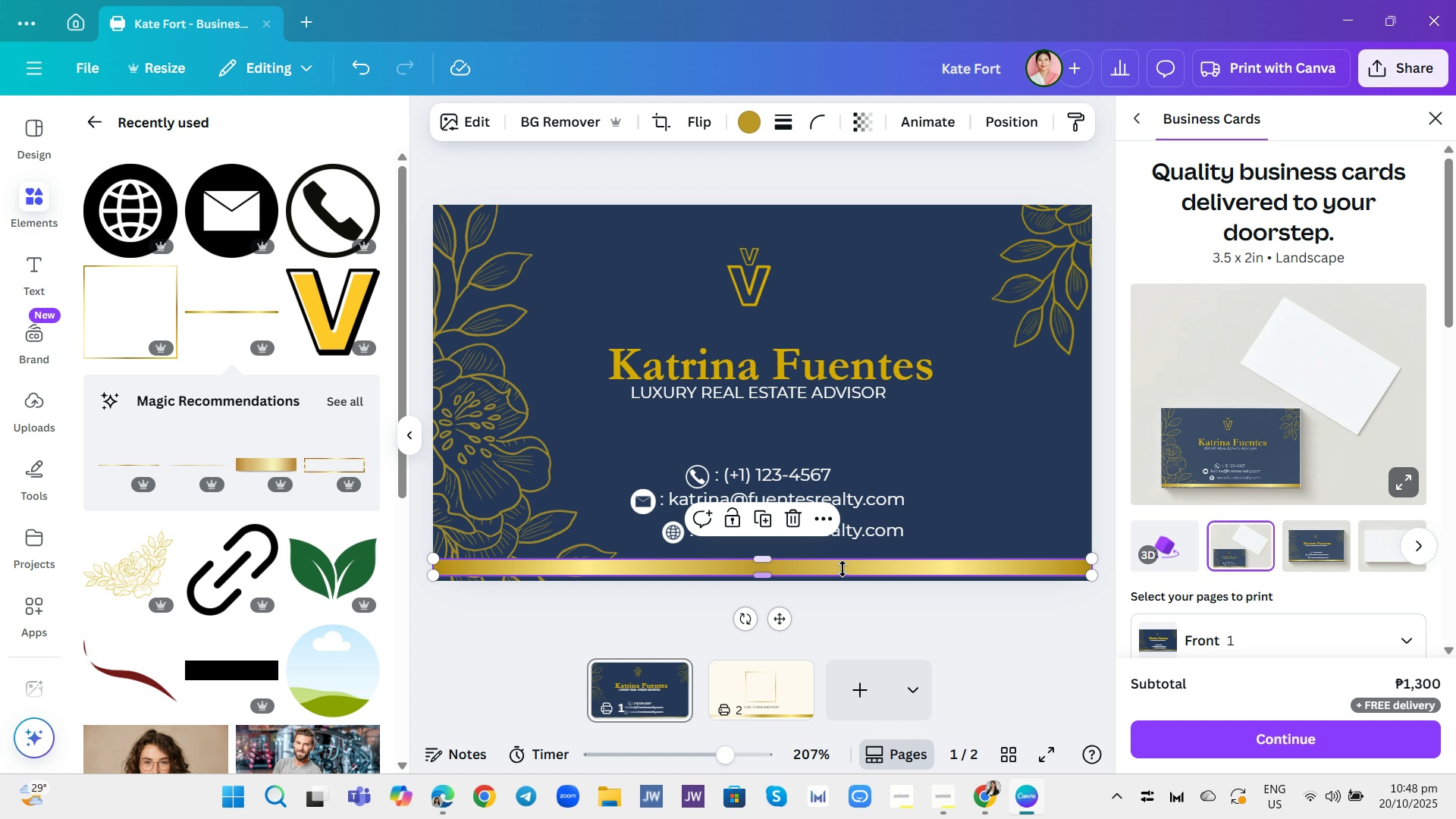 
left_click_drag(start_coordinate=[780, 620], to_coordinate=[777, 627])
 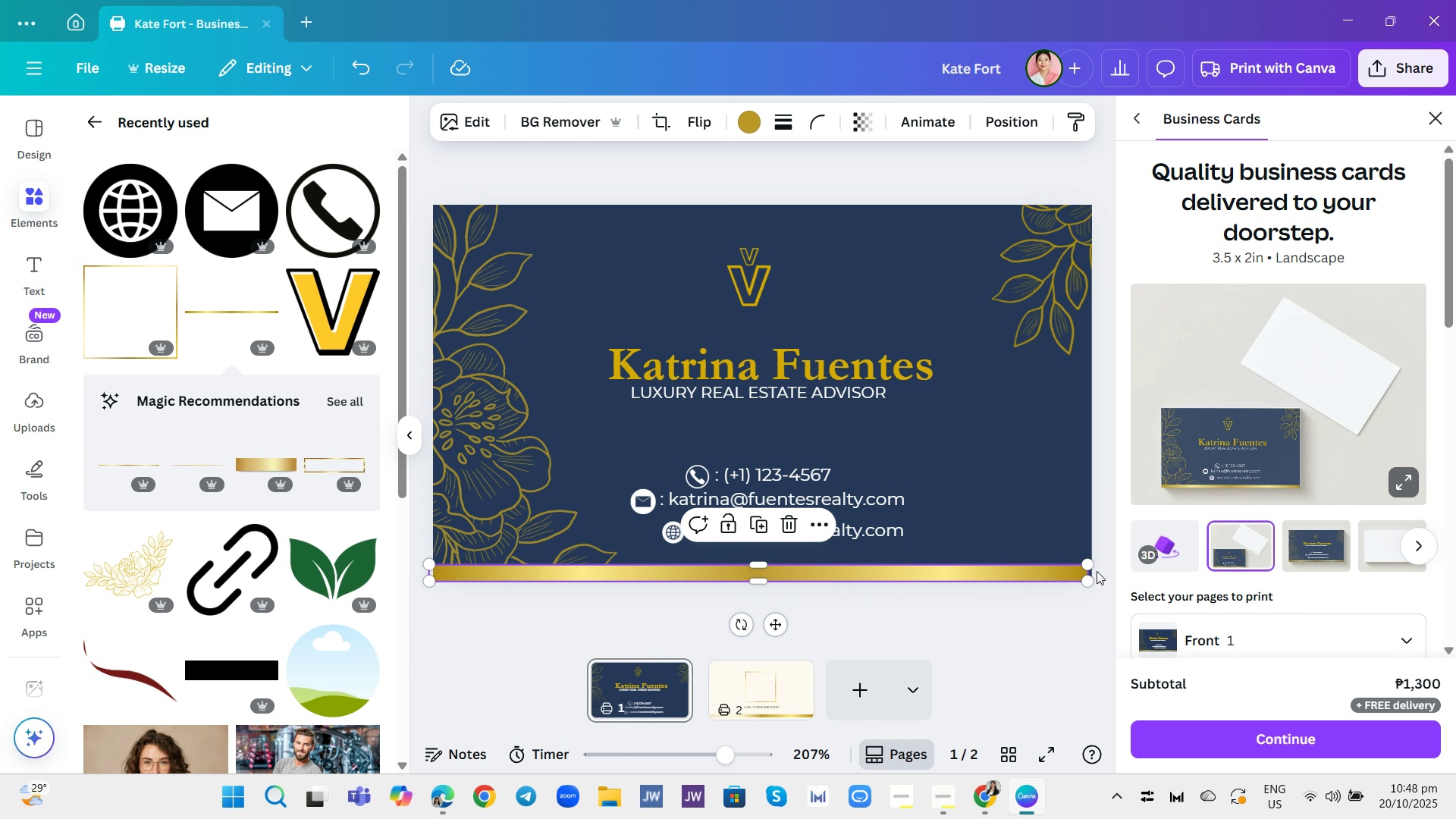 
left_click_drag(start_coordinate=[1087, 568], to_coordinate=[1097, 568])
 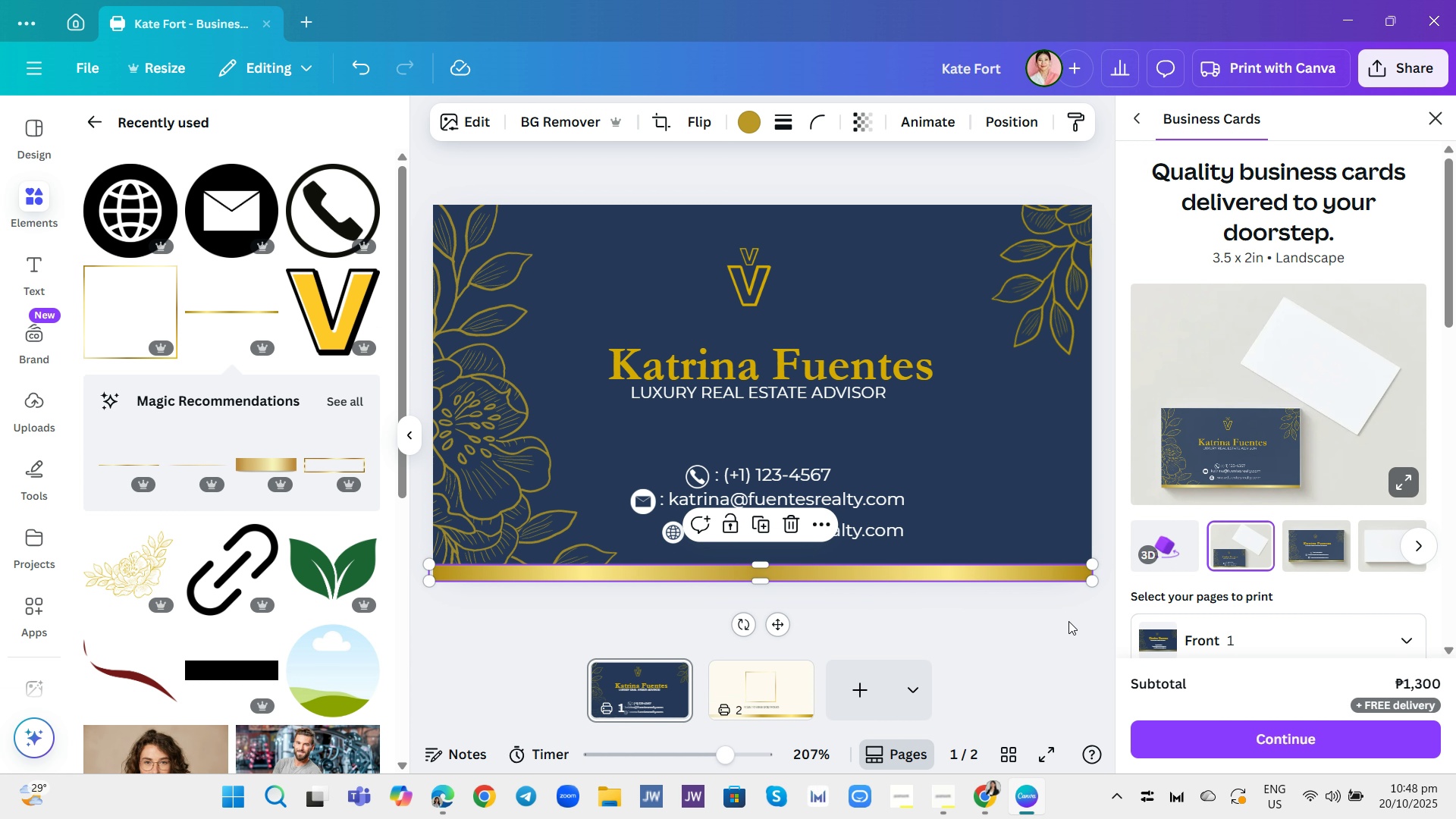 
left_click([1068, 621])
 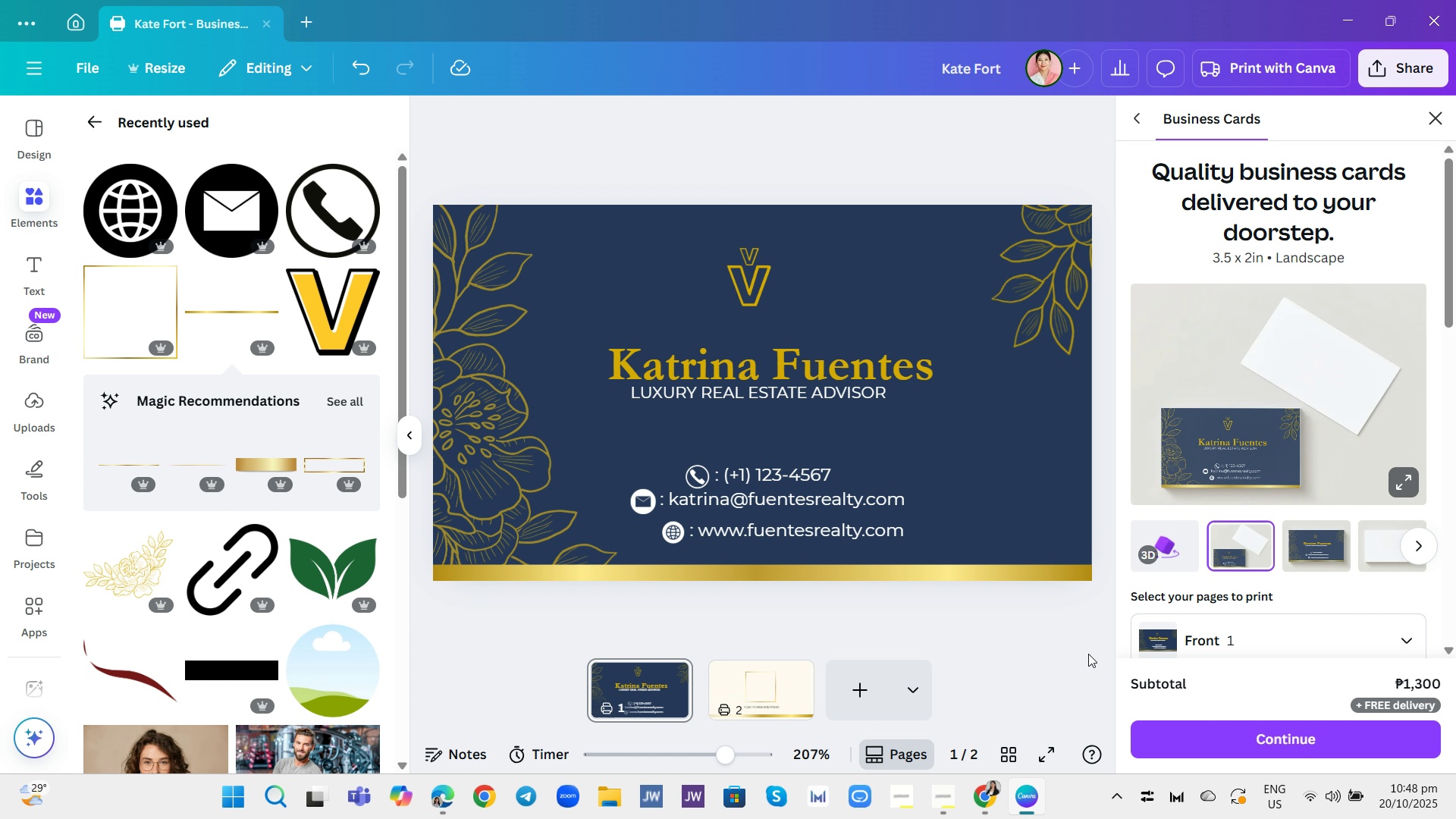 
wait(12.6)
 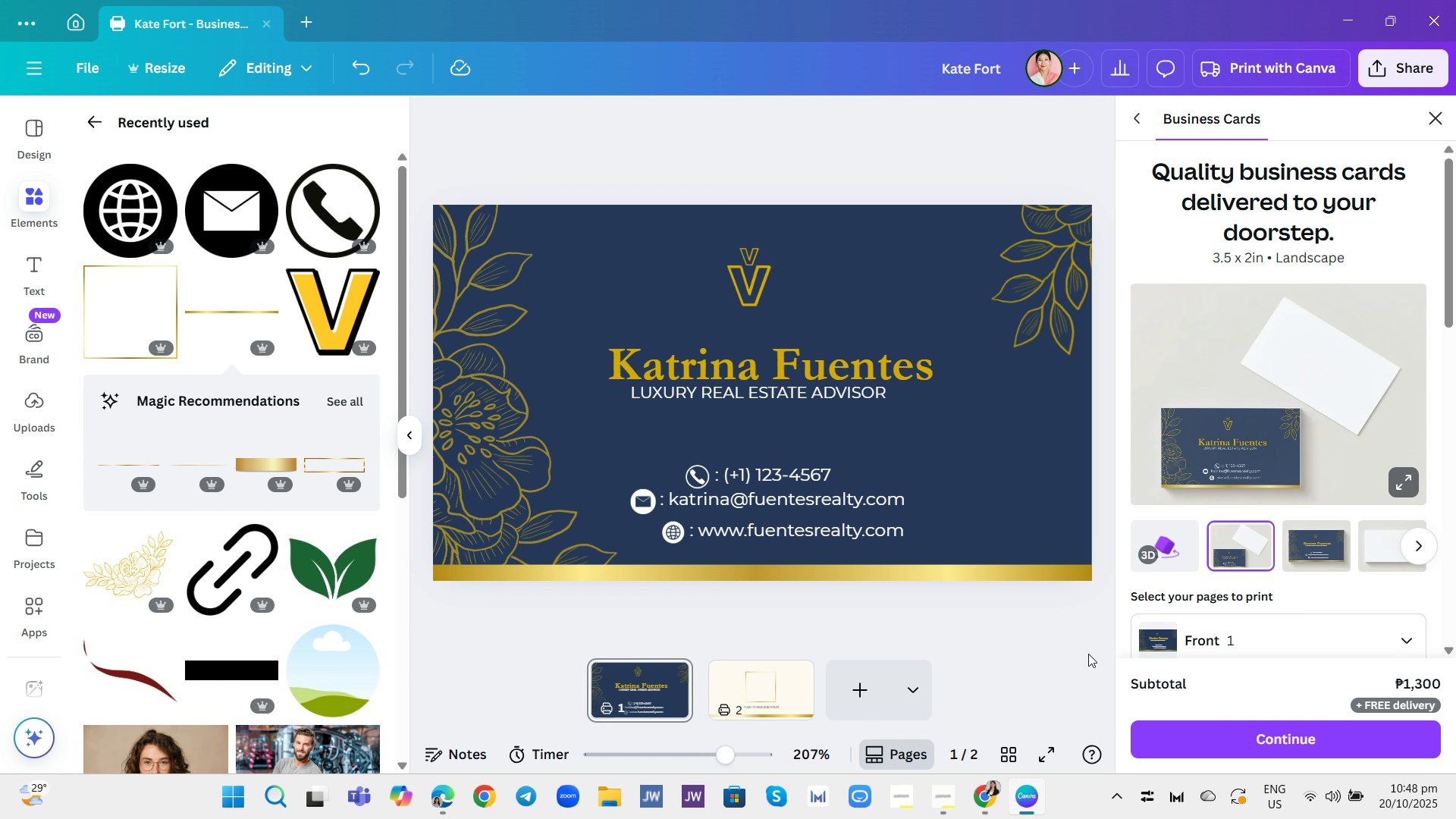 
left_click([1060, 570])
 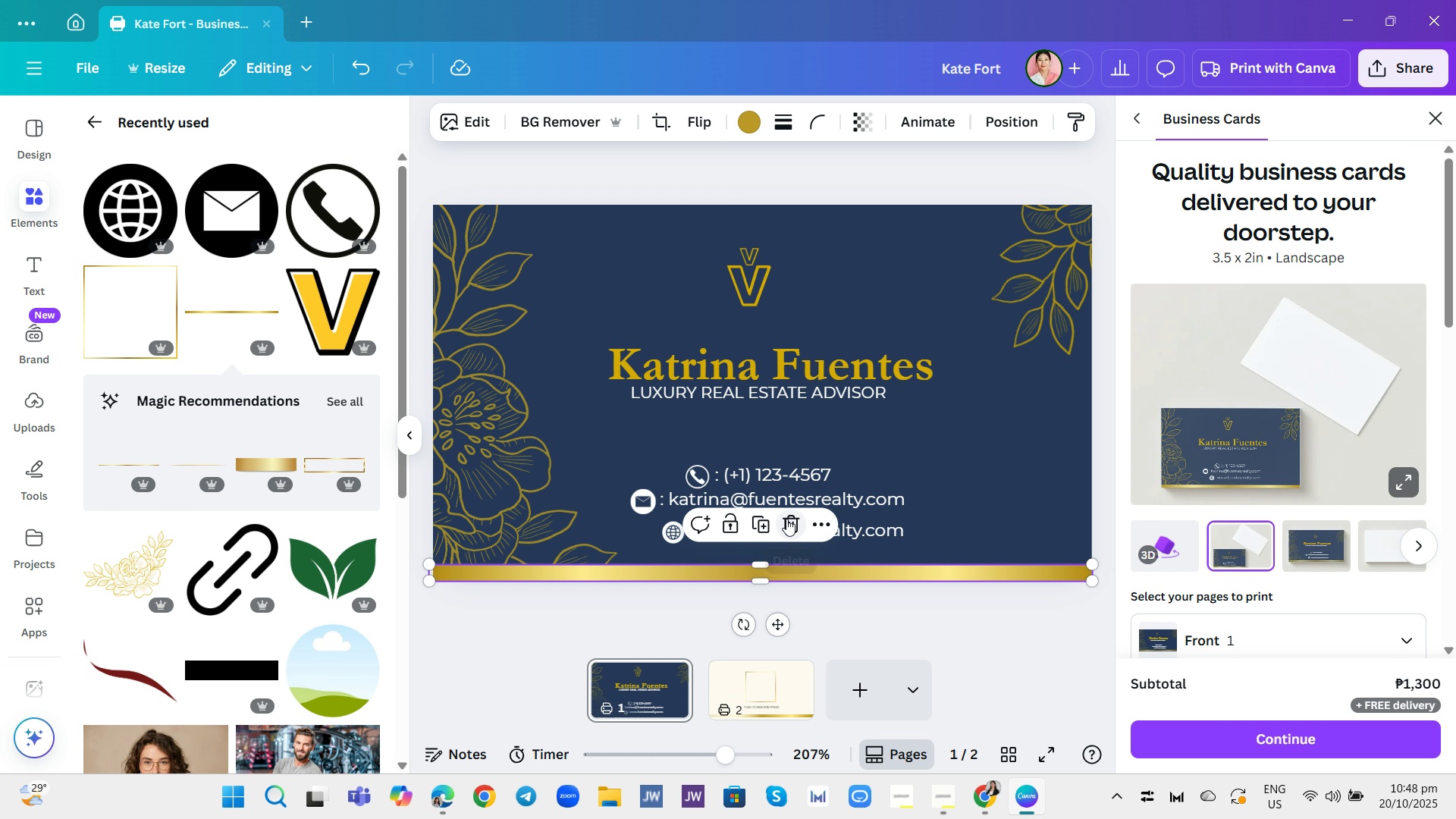 
left_click([786, 519])
 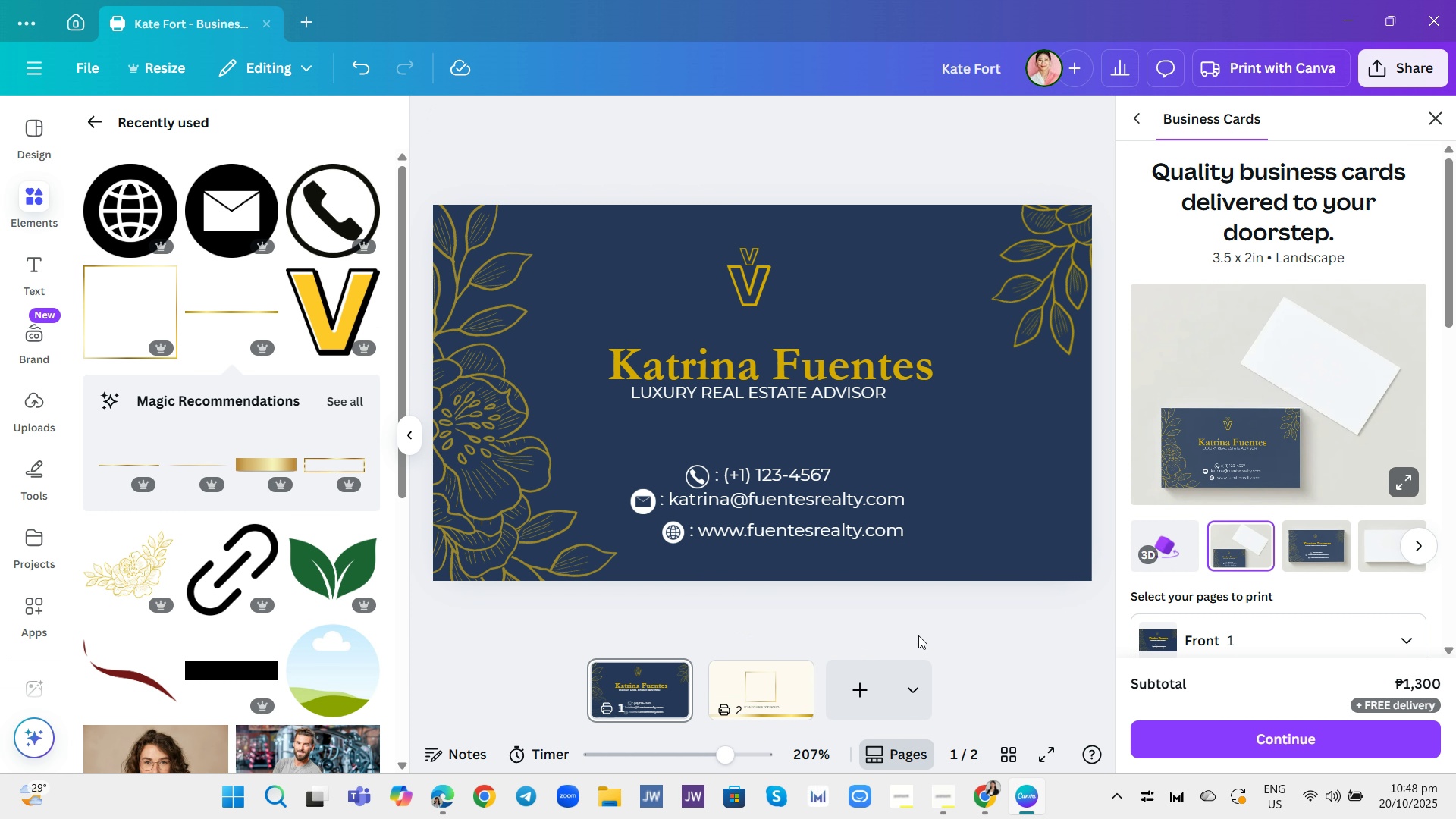 
left_click([921, 640])
 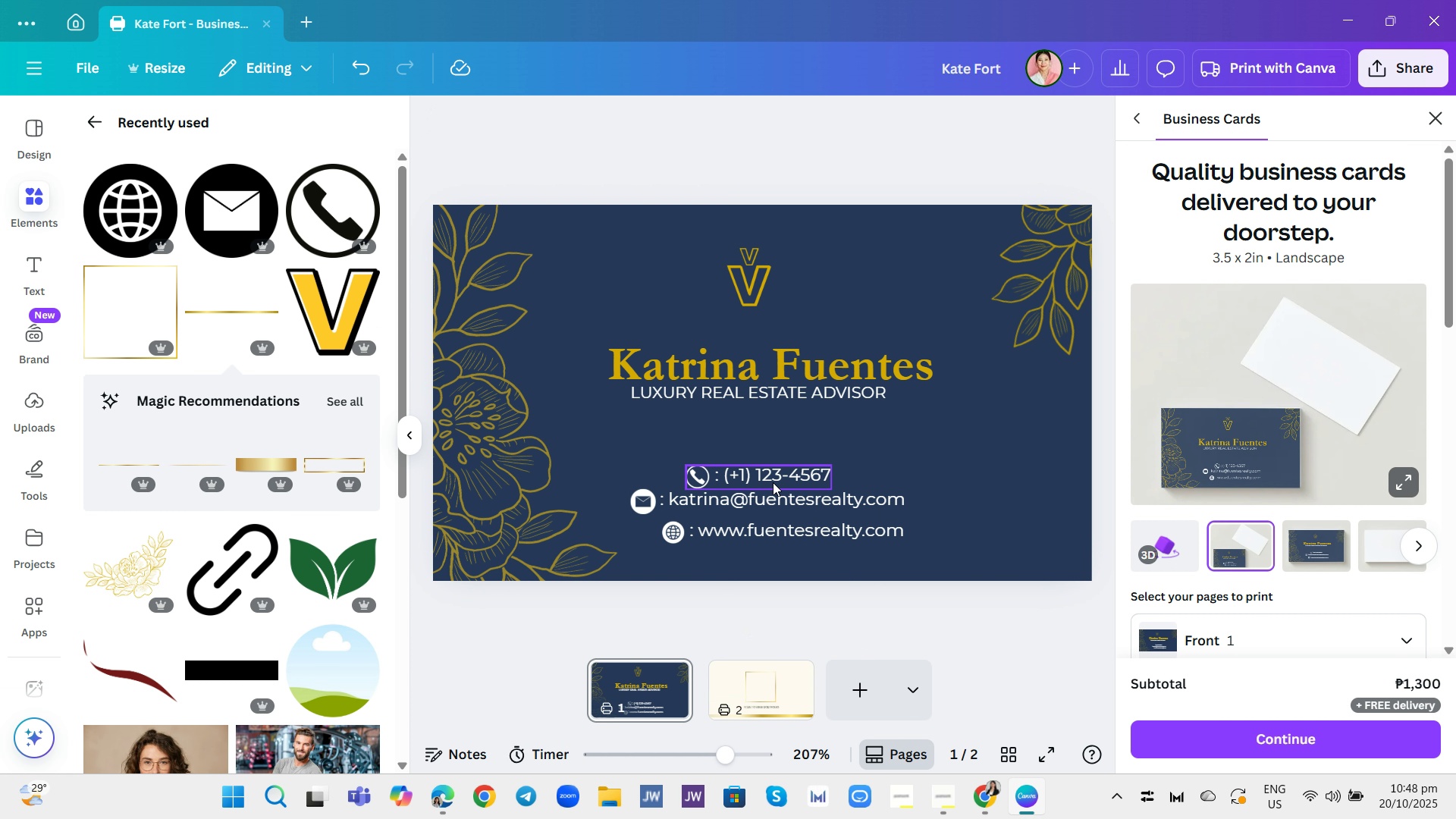 
wait(7.37)
 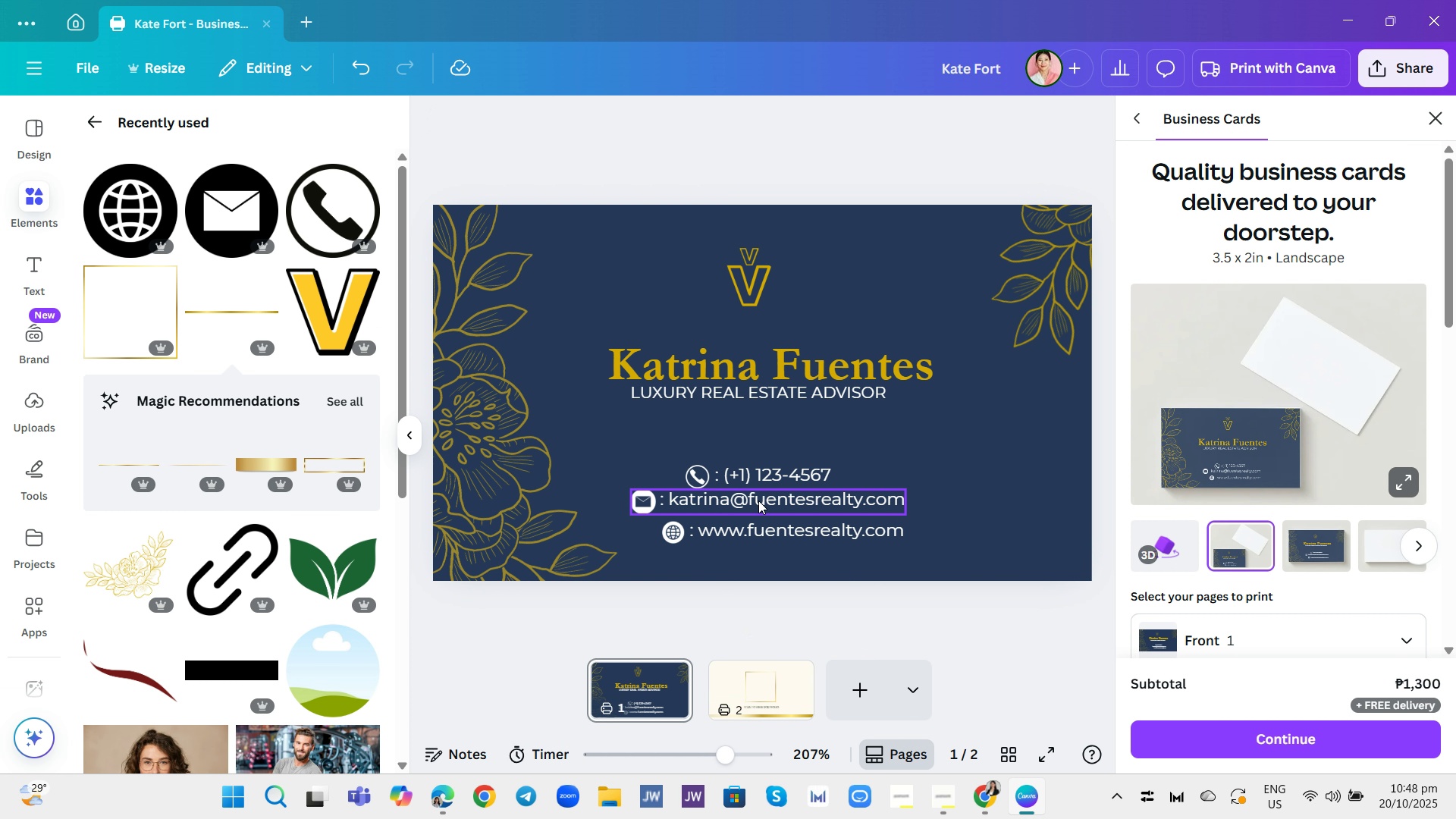 
left_click_drag(start_coordinate=[769, 473], to_coordinate=[757, 478])
 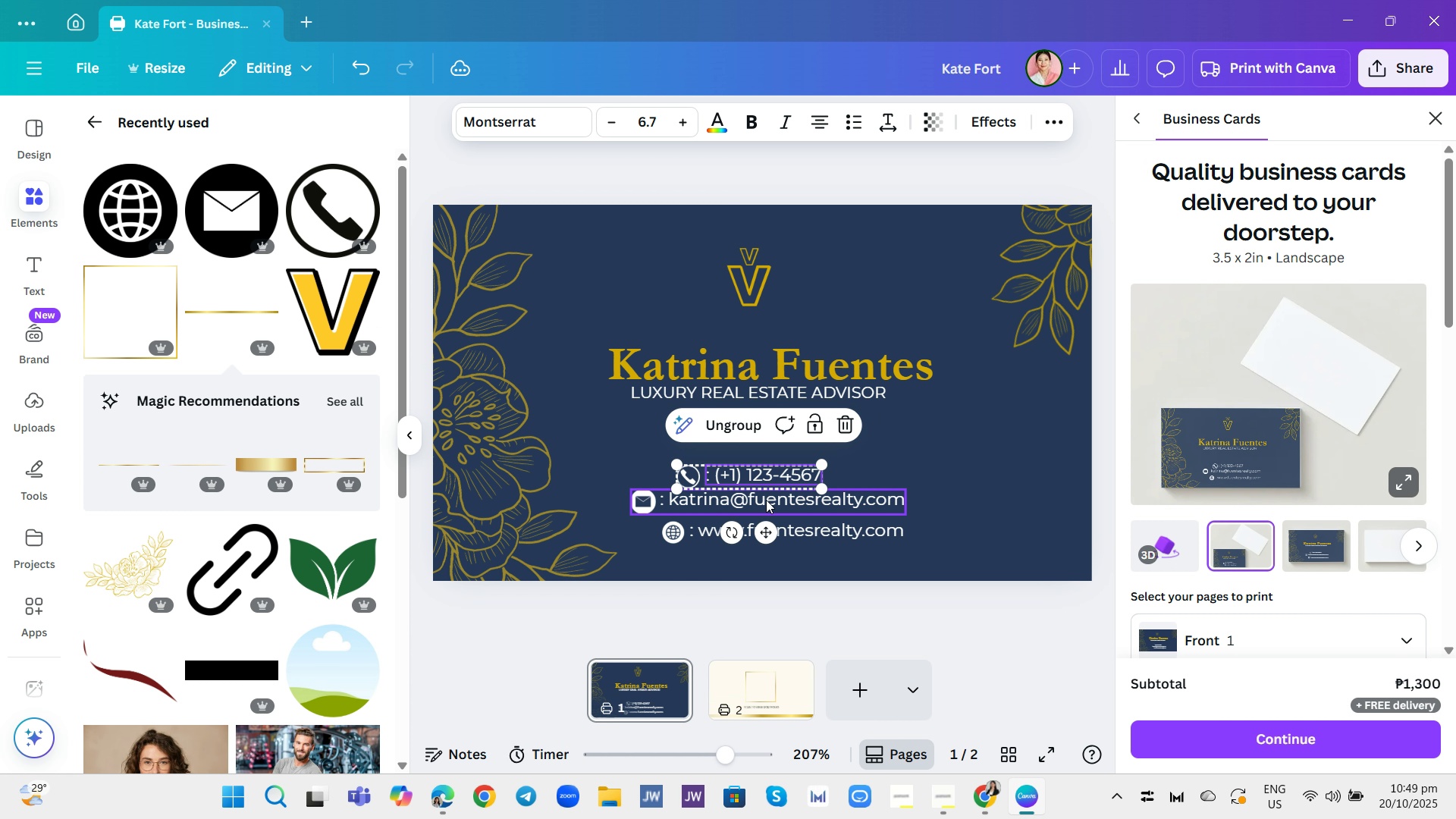 
left_click_drag(start_coordinate=[760, 495], to_coordinate=[806, 497])
 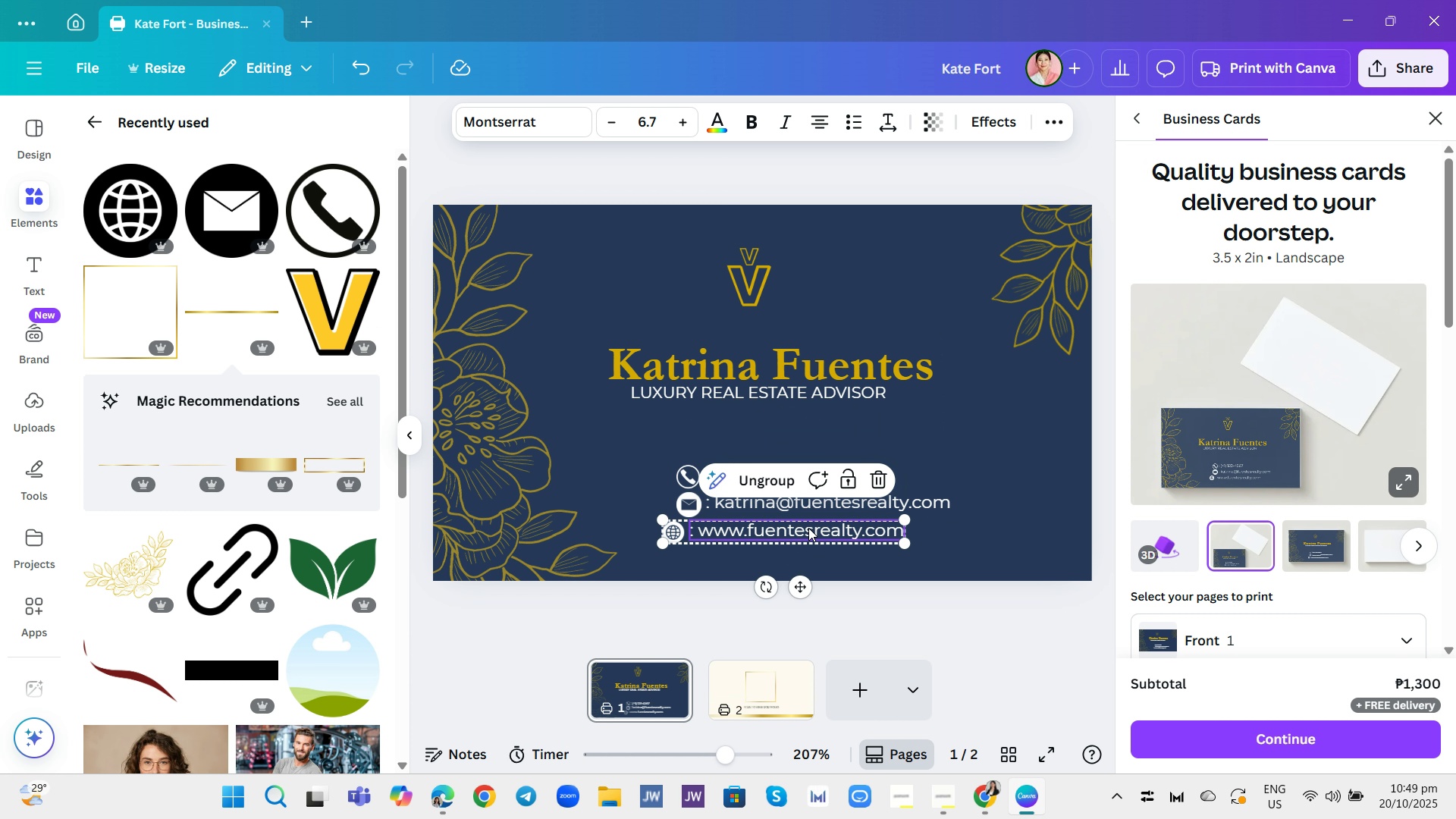 
left_click_drag(start_coordinate=[805, 527], to_coordinate=[824, 528])
 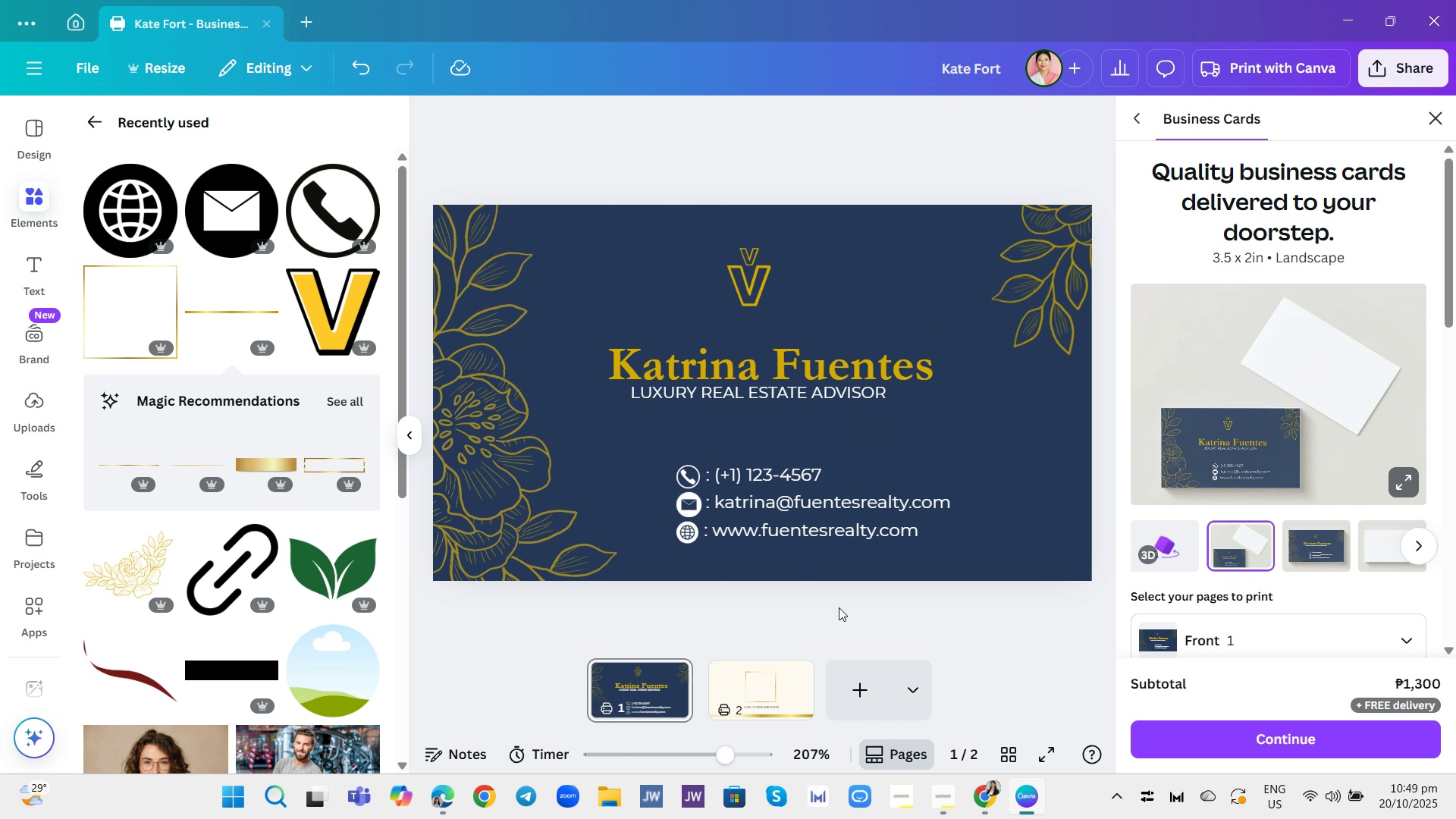 
left_click([839, 607])
 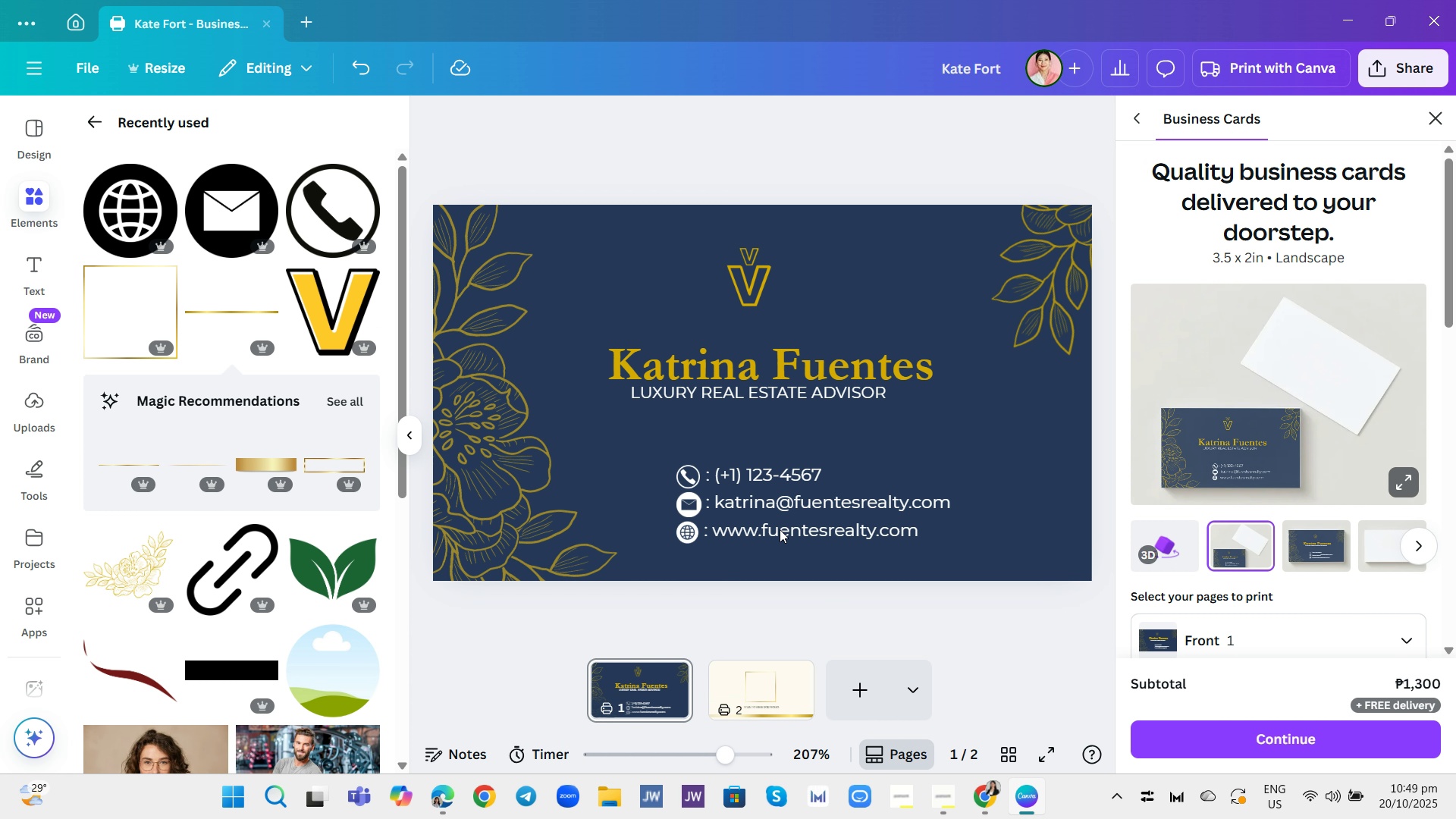 
wait(5.21)
 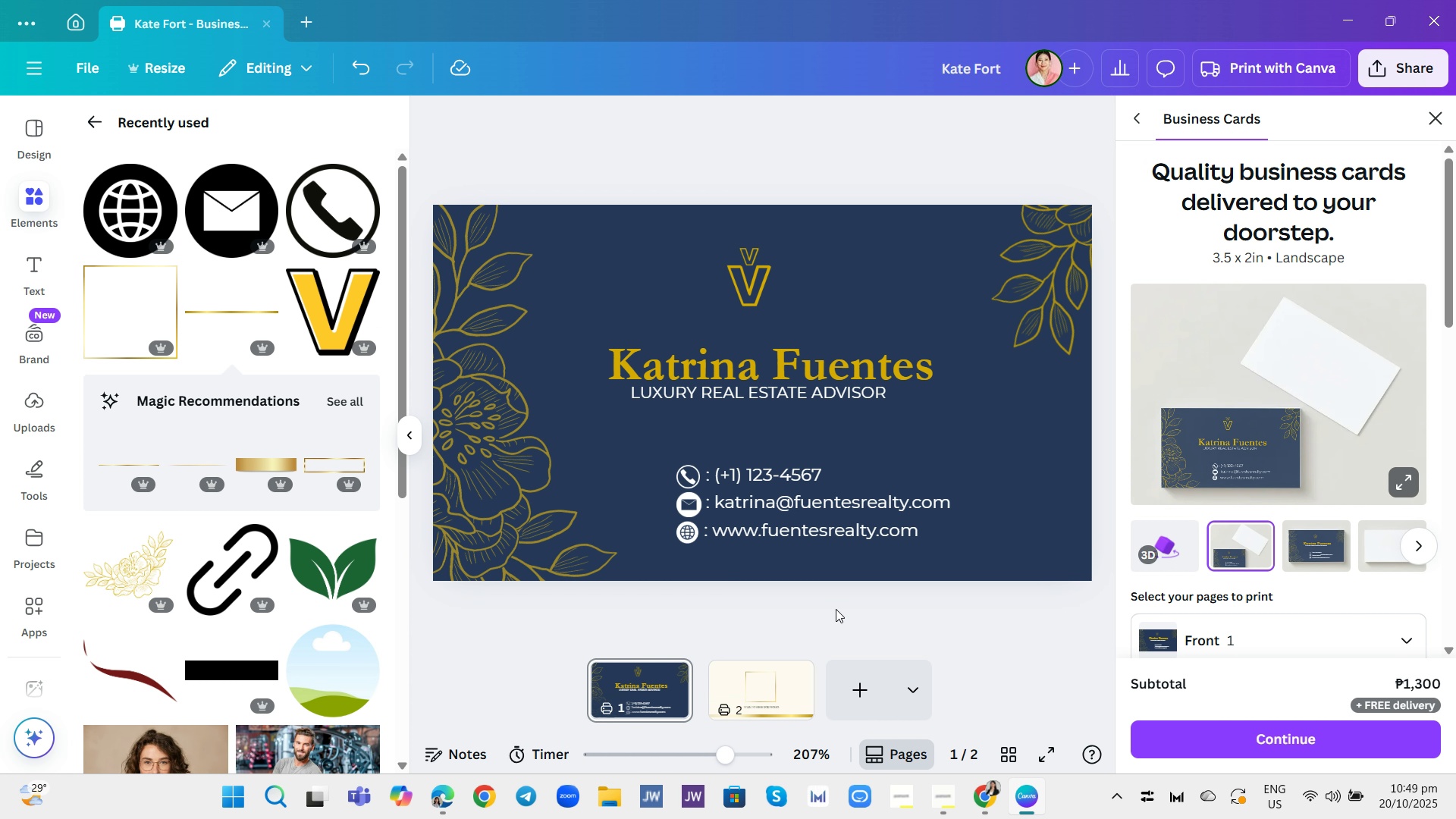 
scroll: coordinate [831, 501], scroll_direction: down, amount: 3.0
 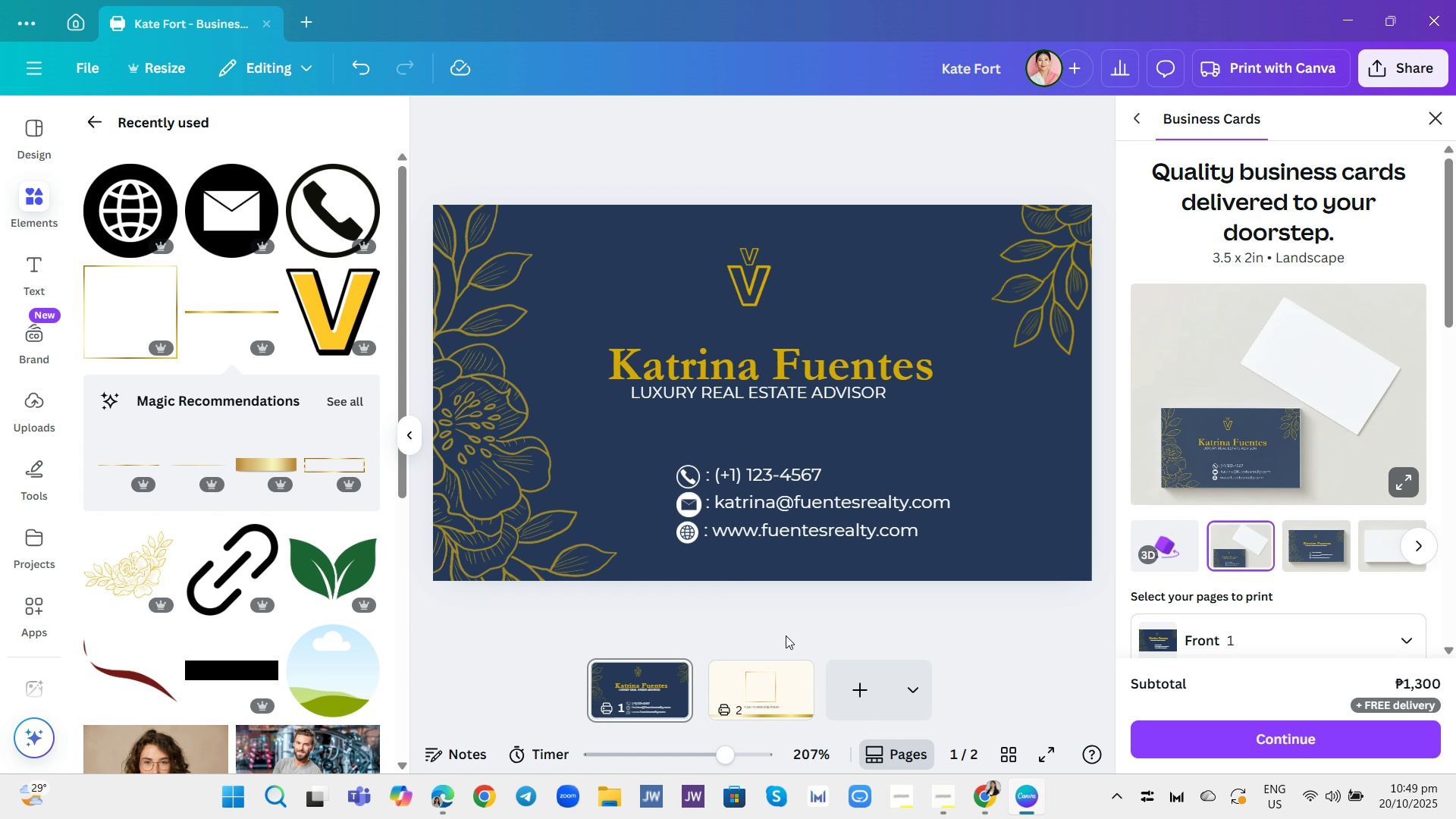 
left_click([784, 636])
 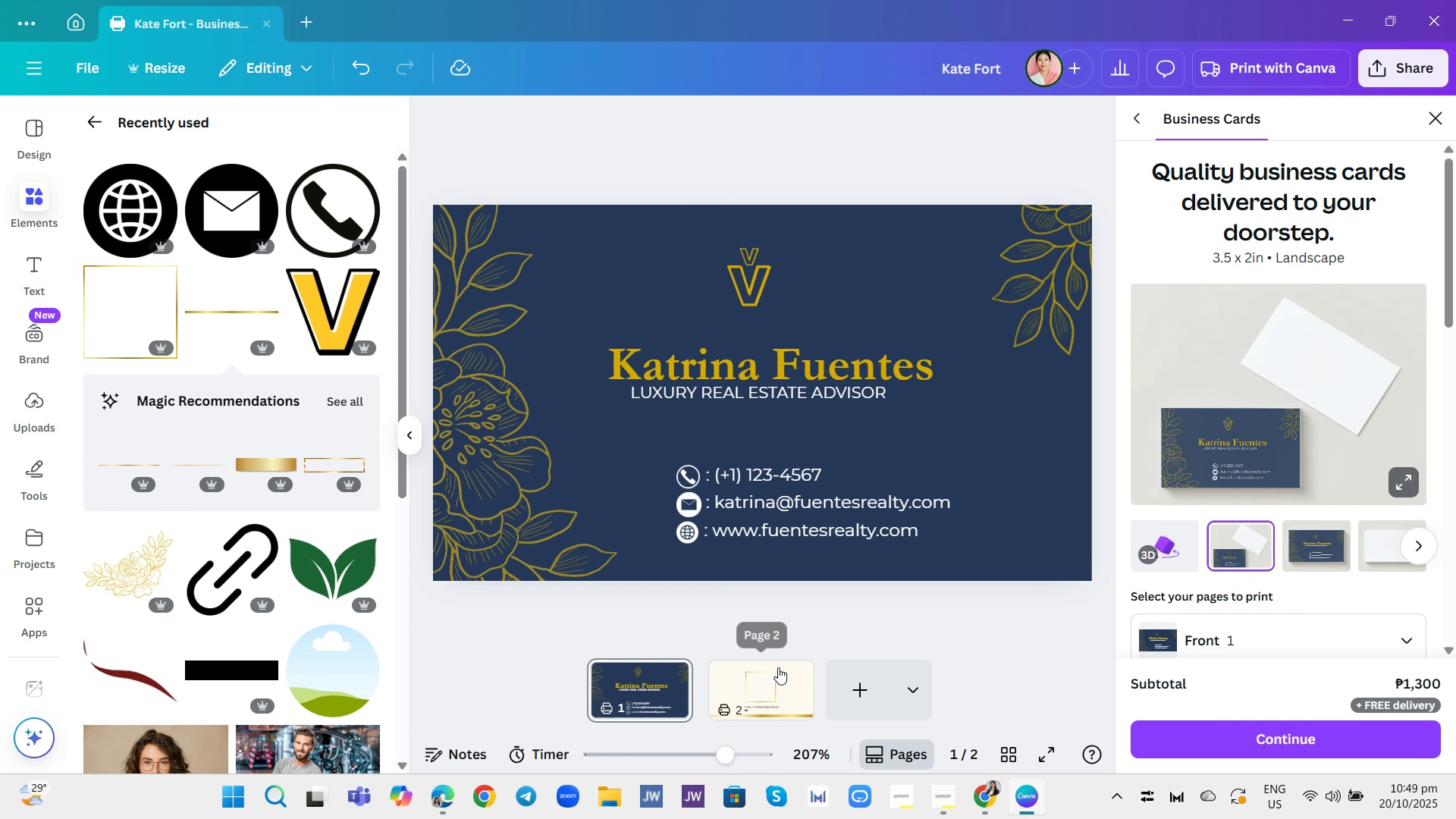 
left_click([778, 667])
 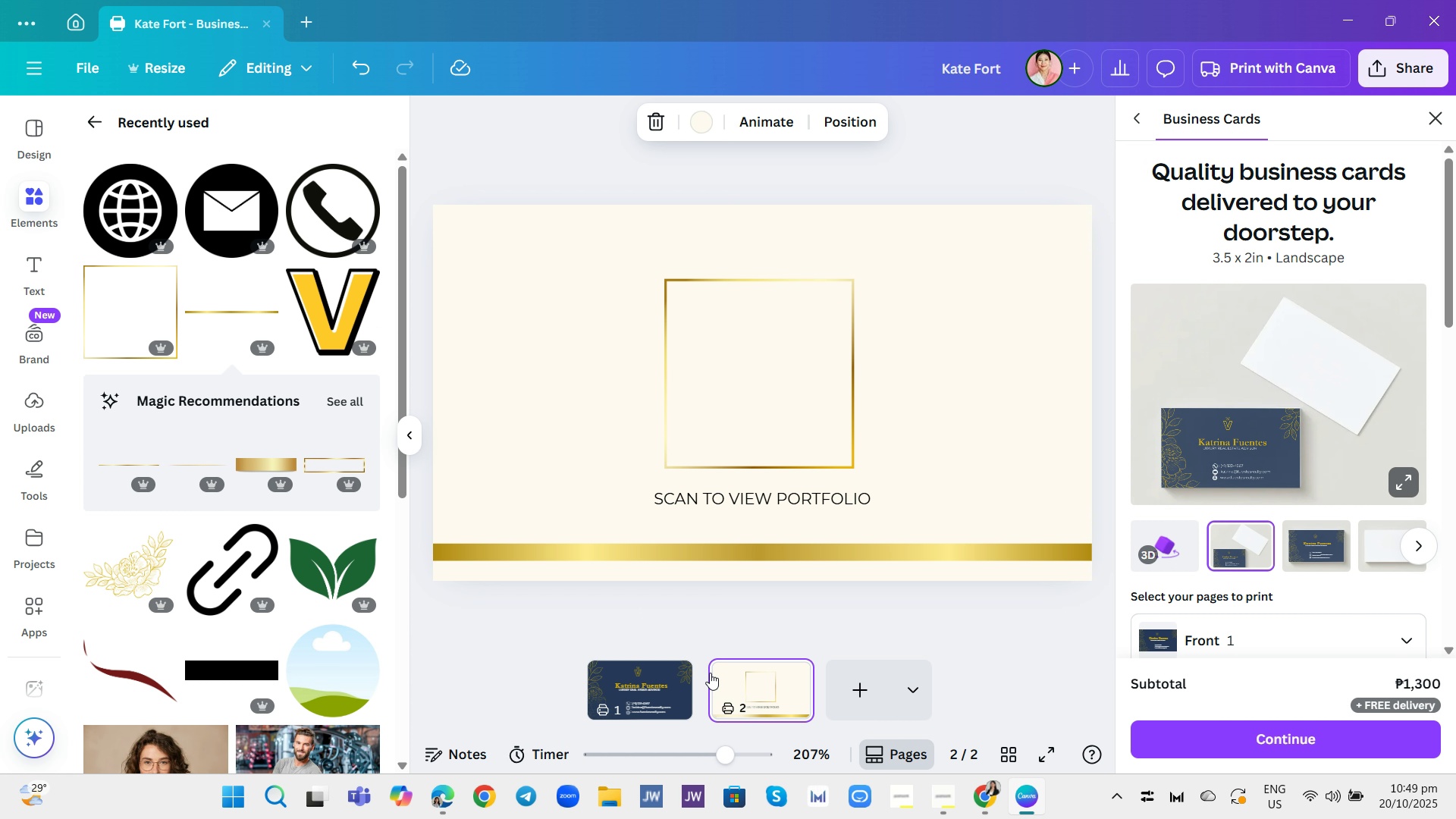 
left_click([439, 802])
 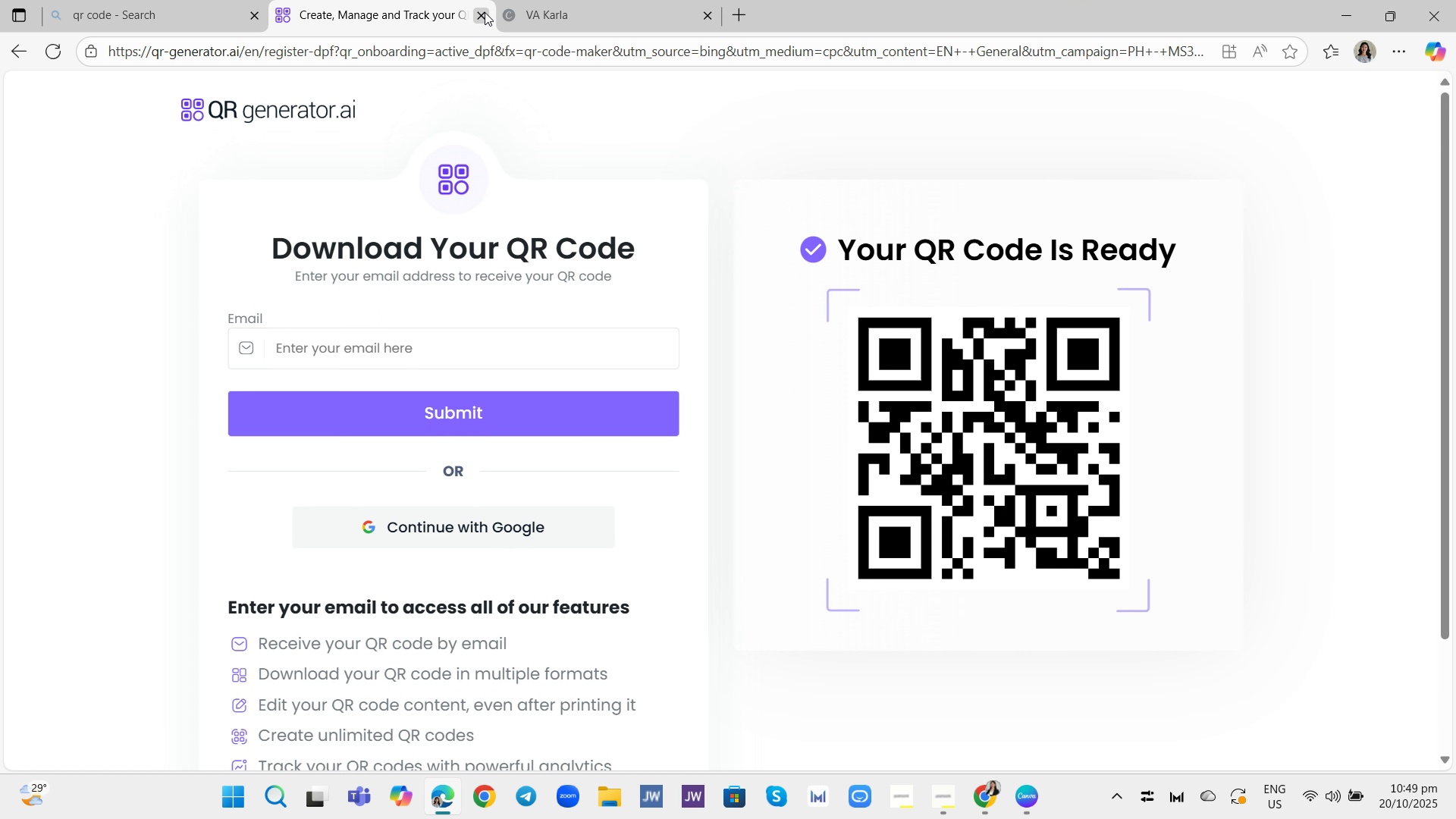 
left_click([485, 12])
 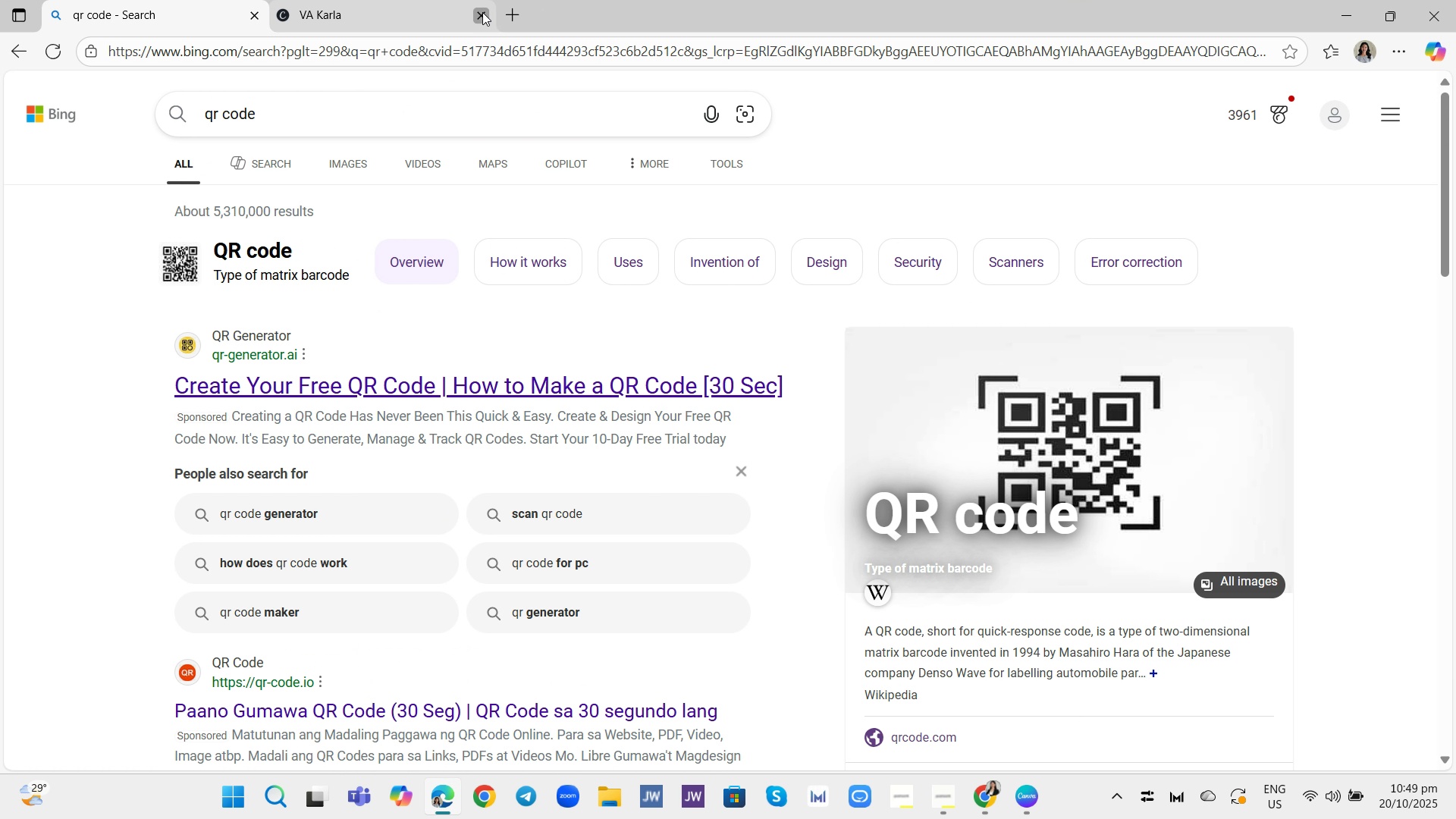 
left_click([482, 12])